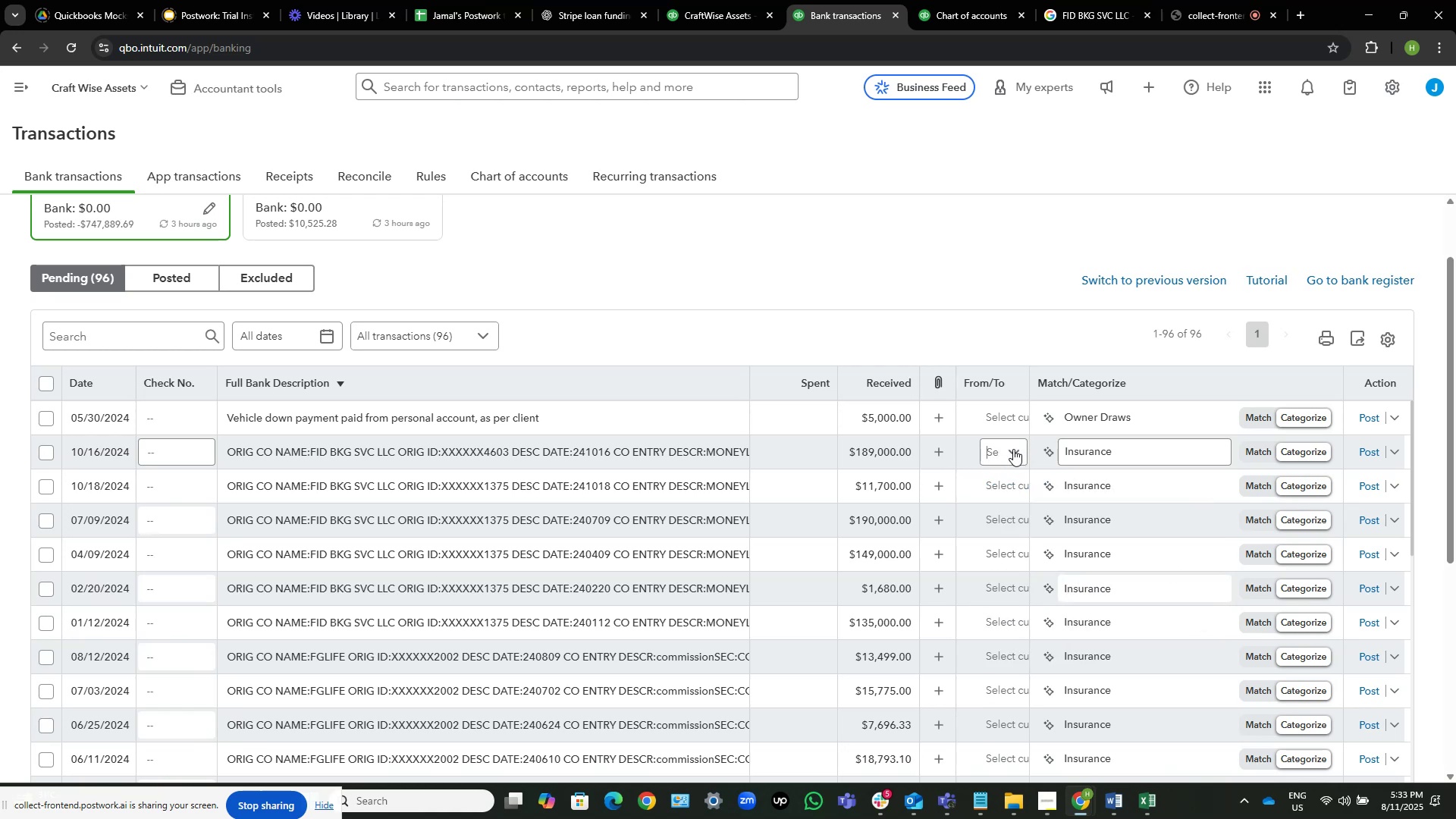 
left_click([1013, 449])
 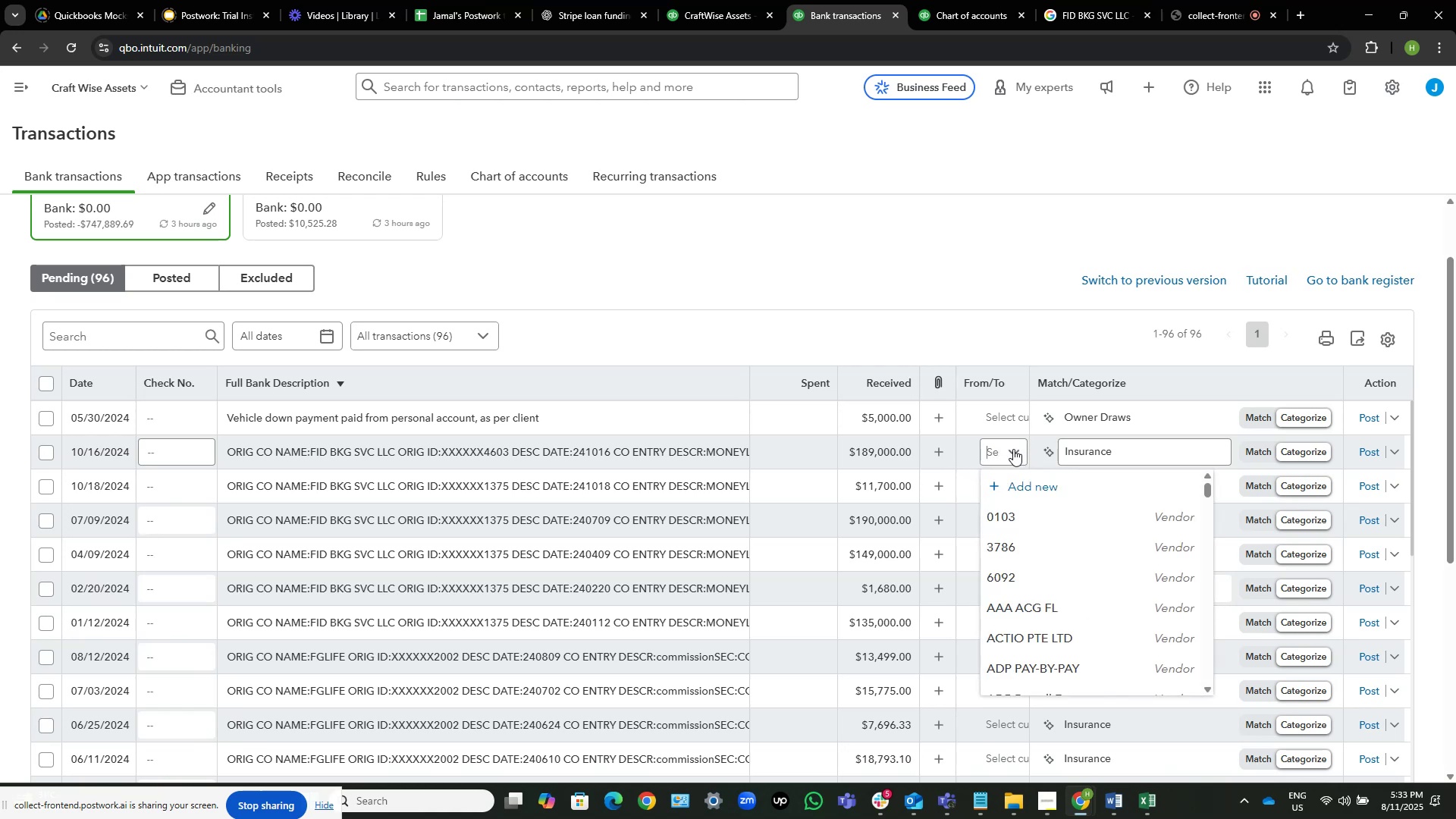 
left_click([1013, 449])
 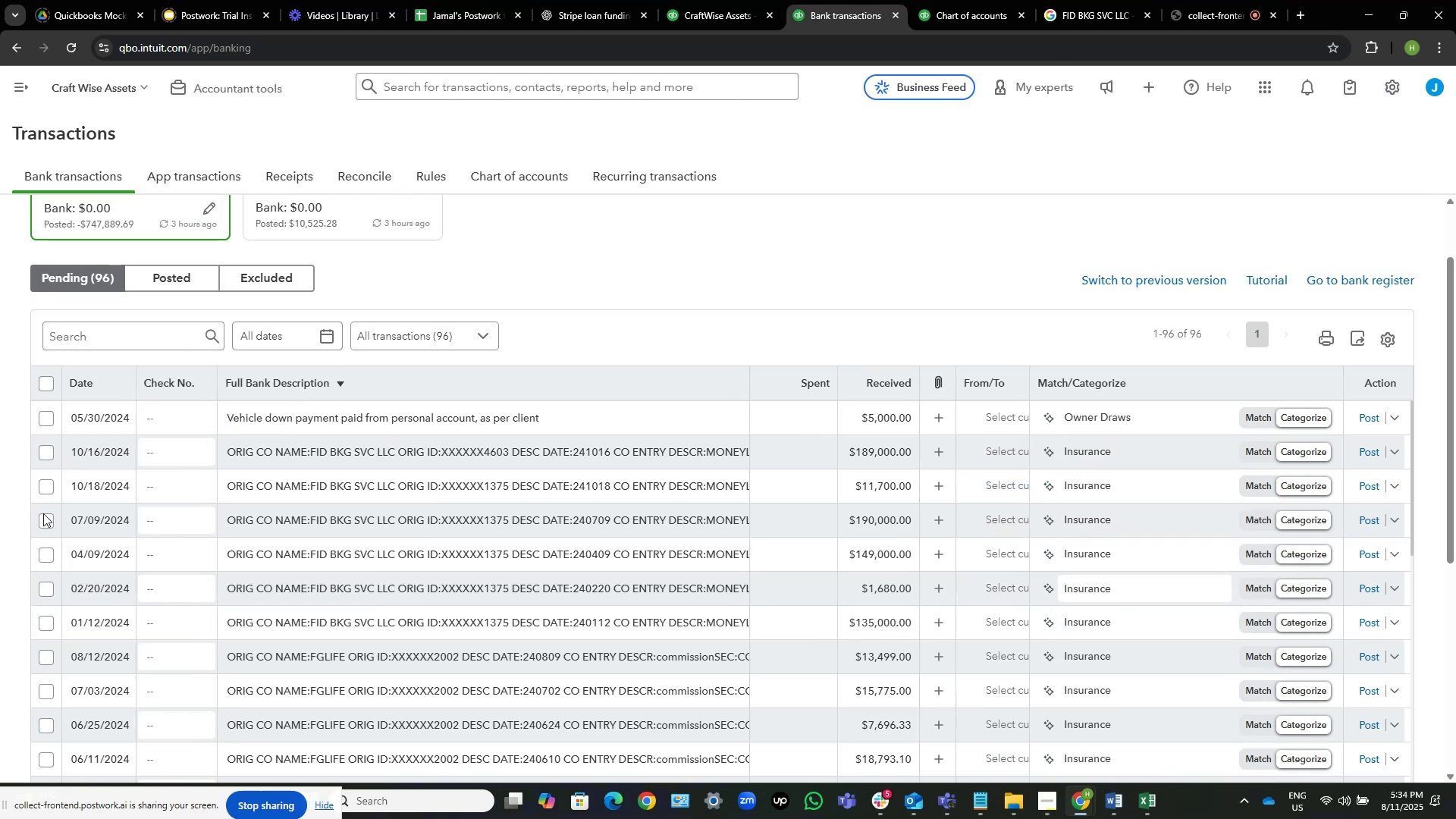 
wait(6.87)
 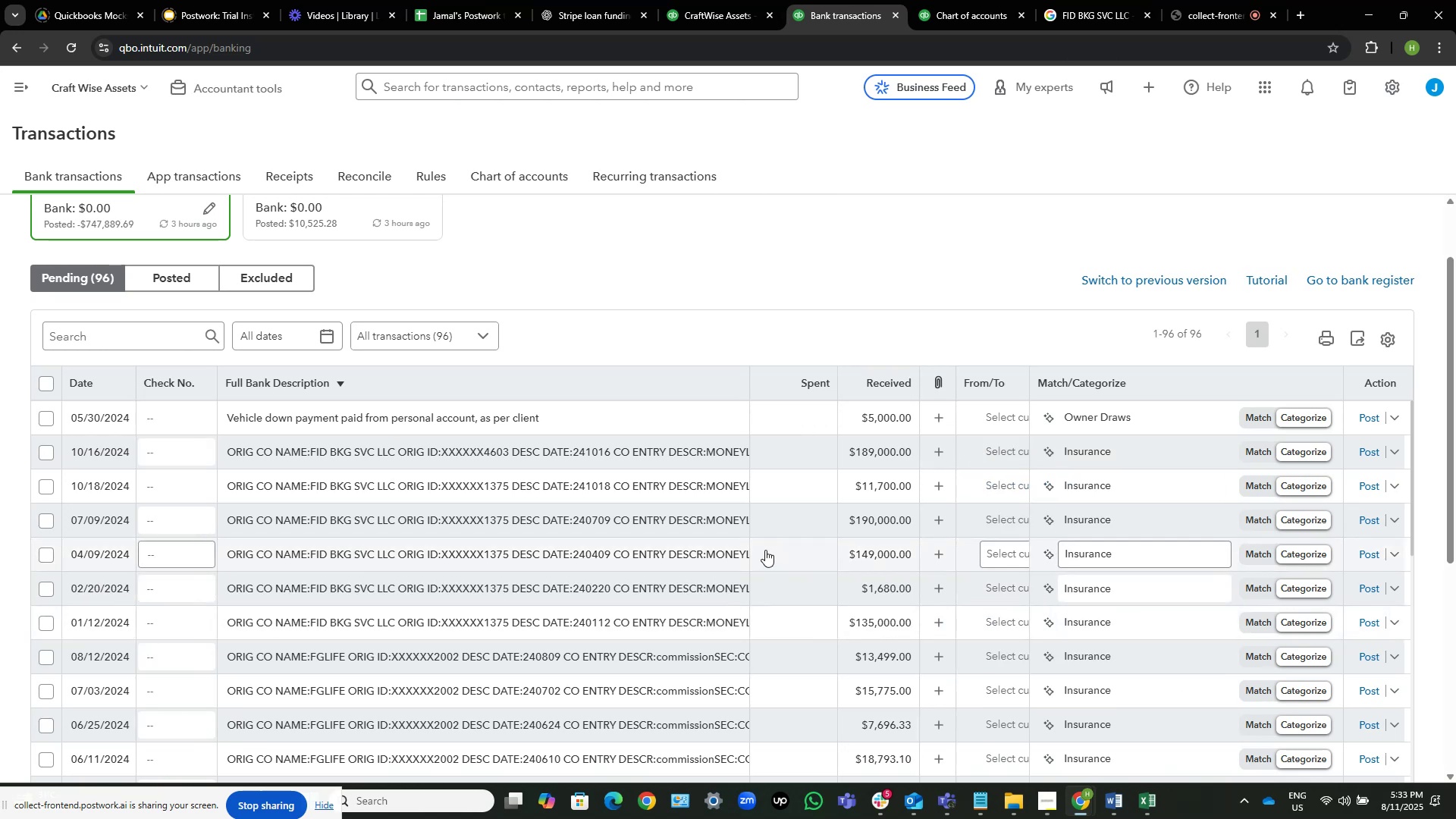 
left_click([47, 625])
 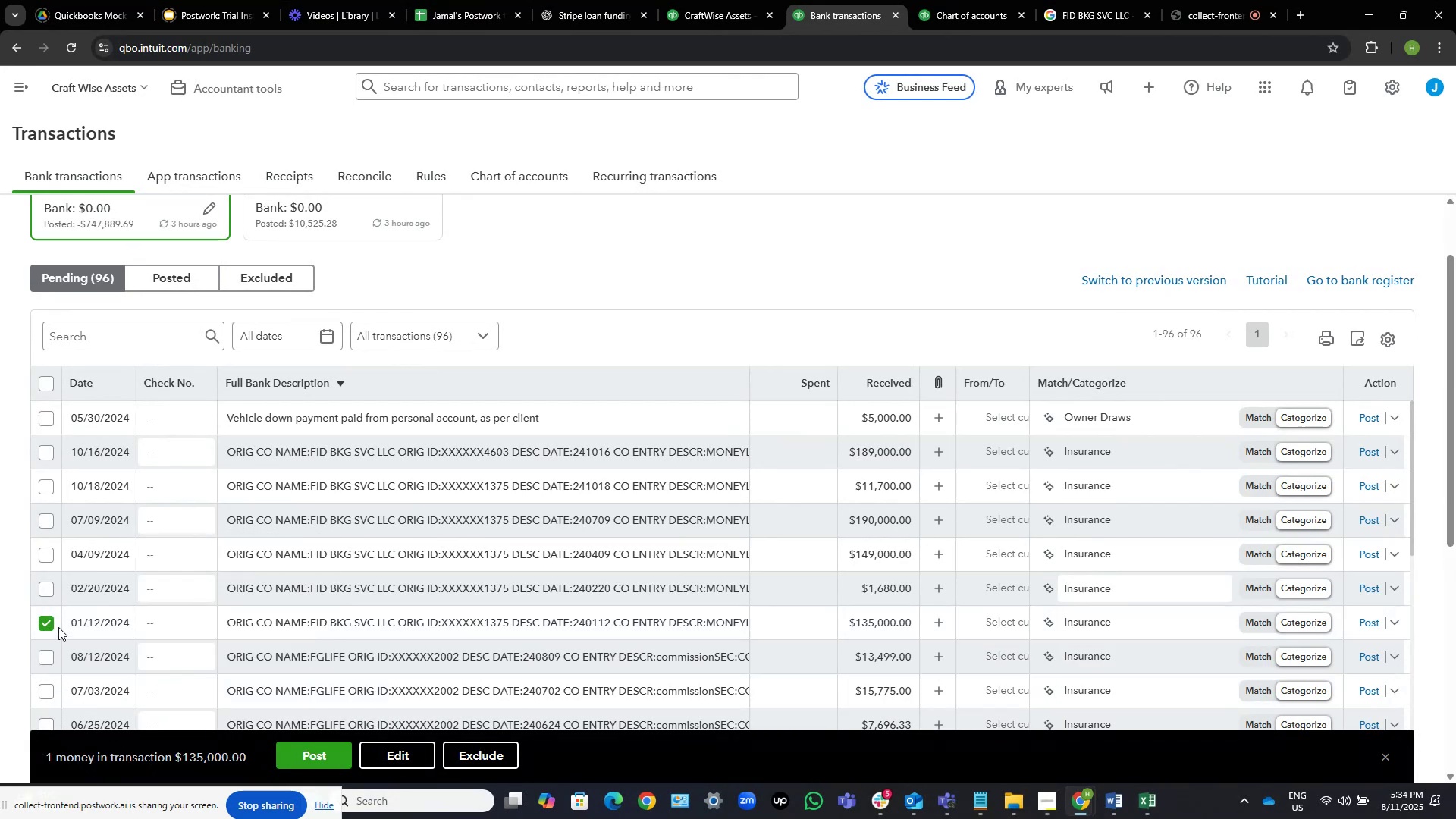 
wait(7.74)
 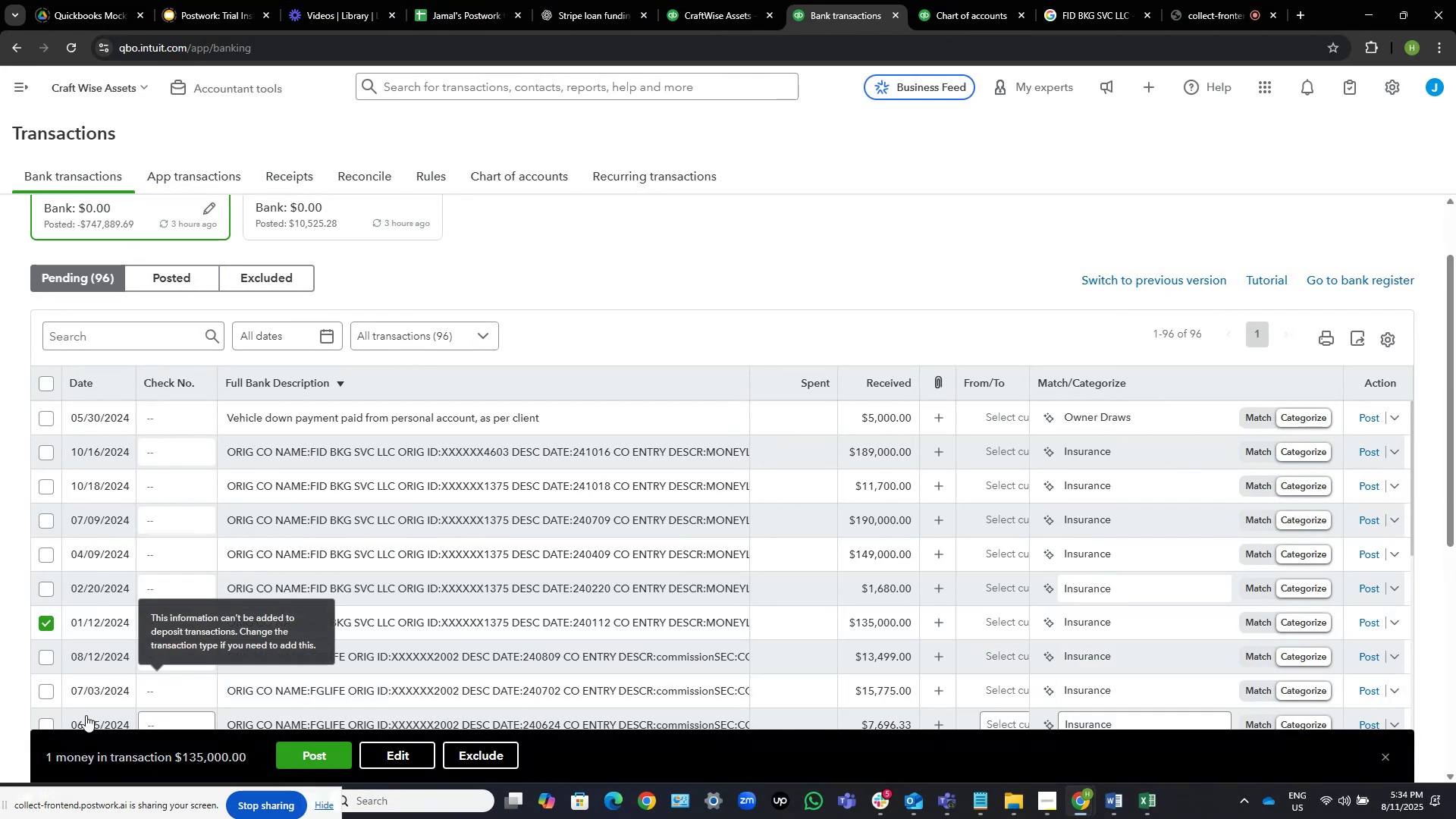 
left_click([46, 451])
 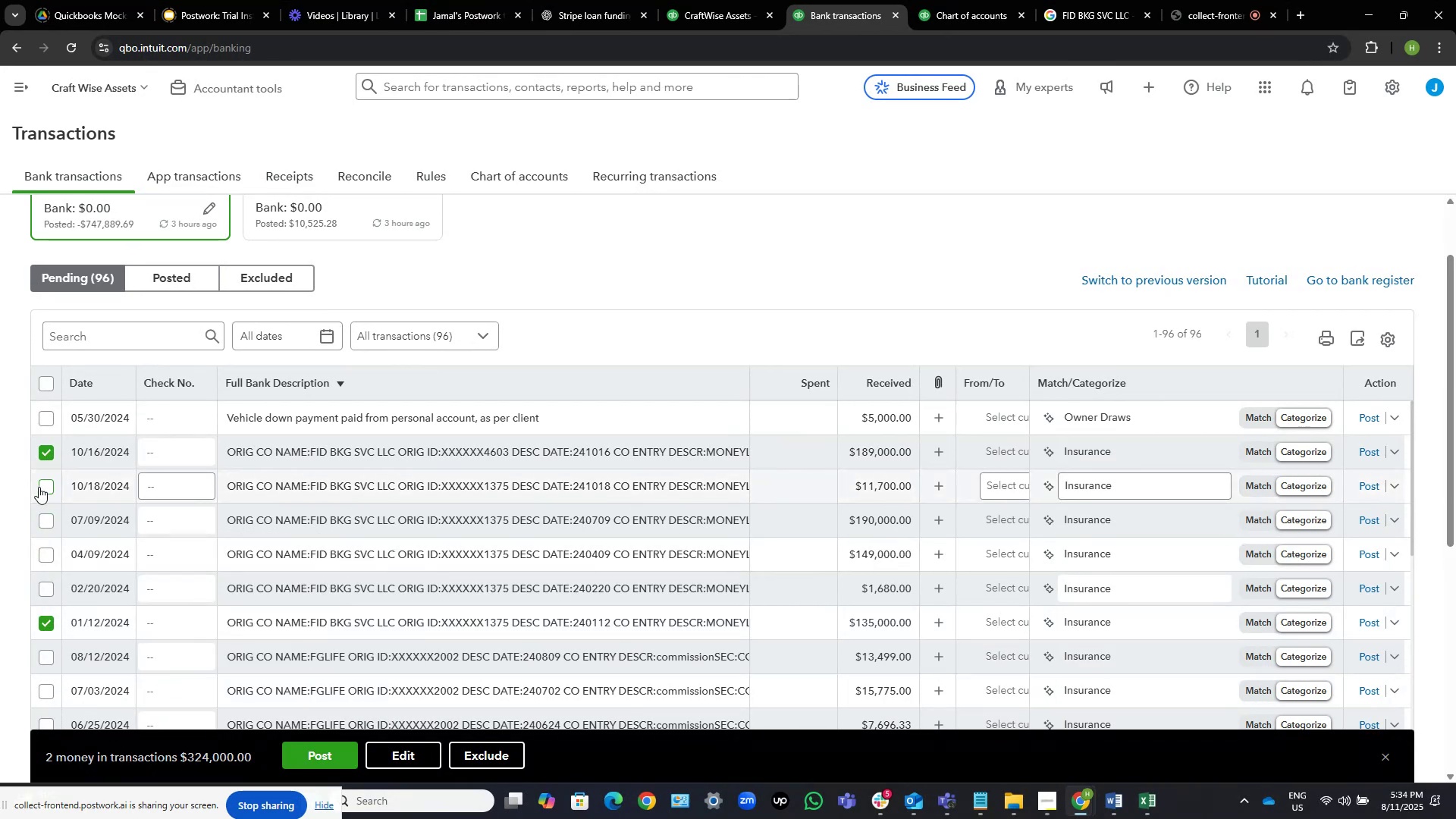 
left_click([41, 488])
 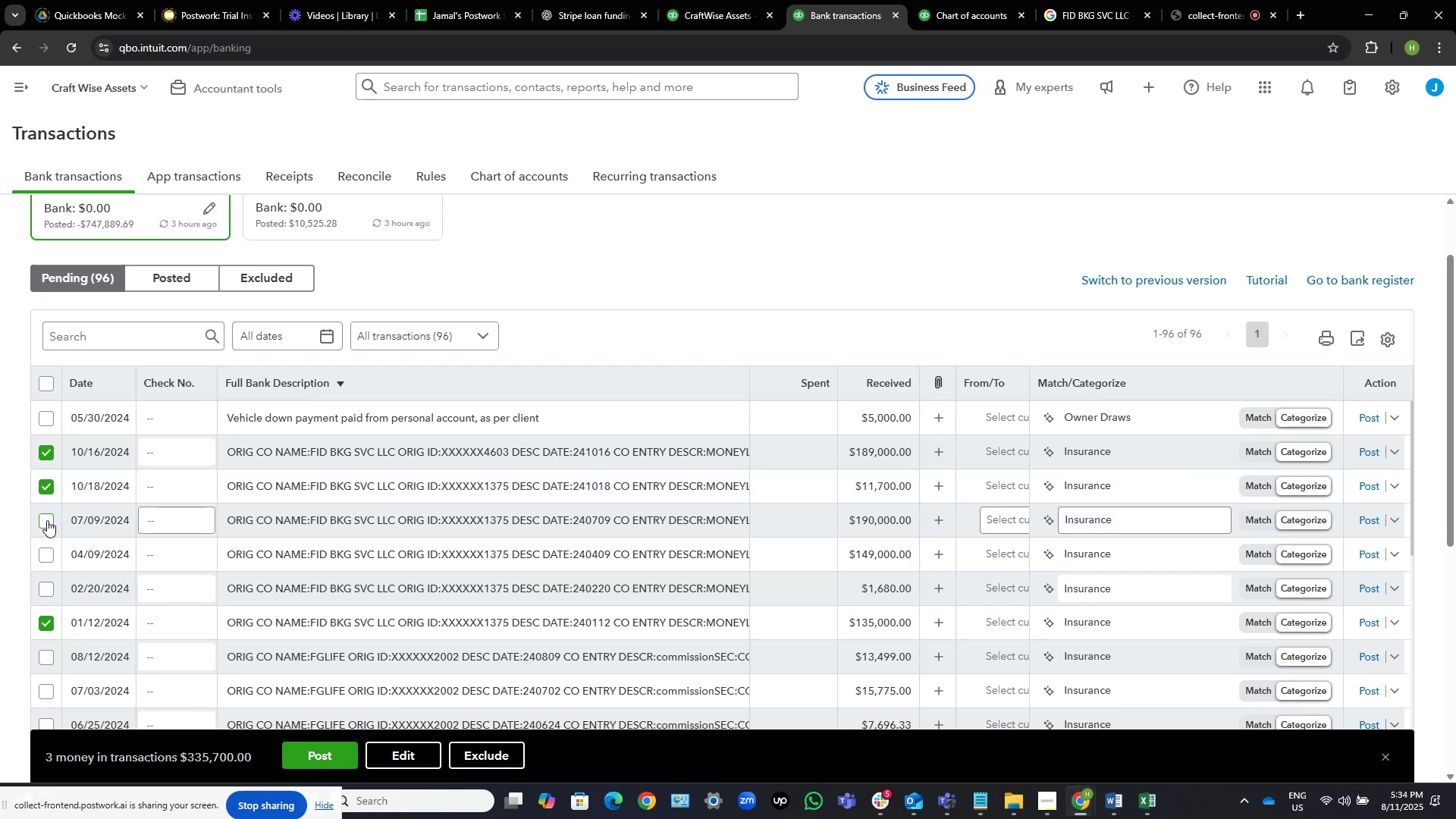 
left_click([46, 520])
 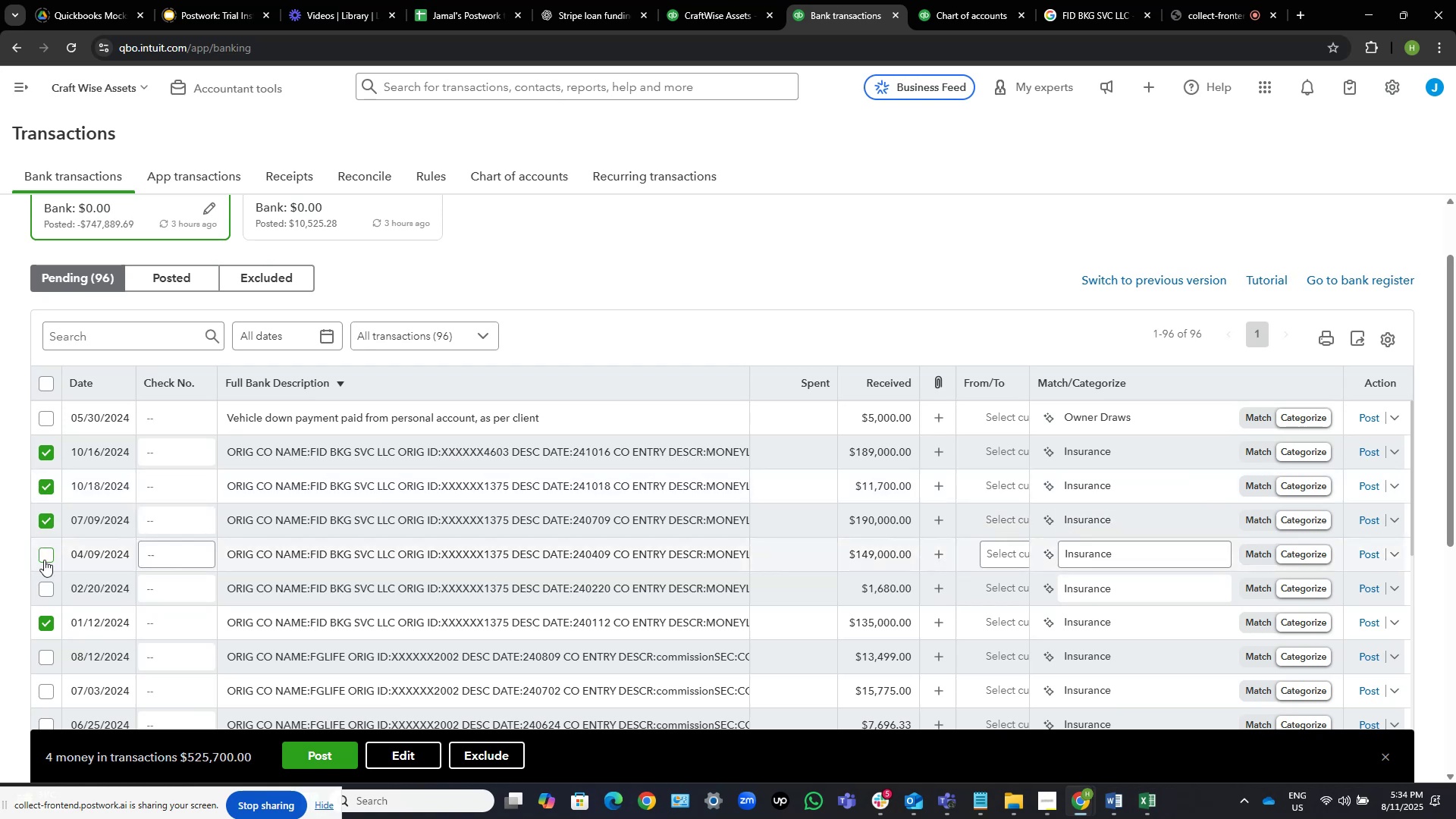 
left_click([45, 556])
 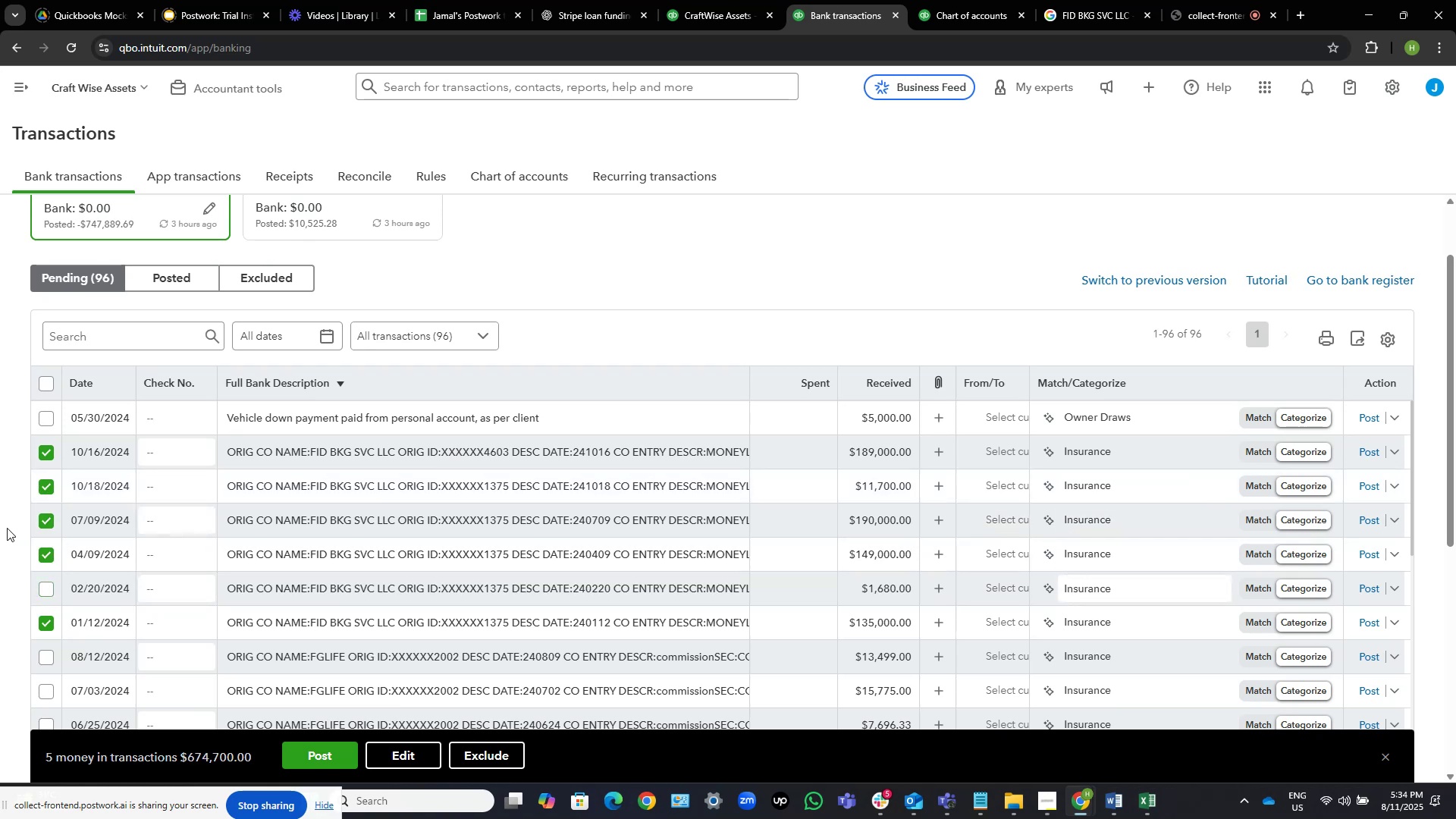 
wait(9.55)
 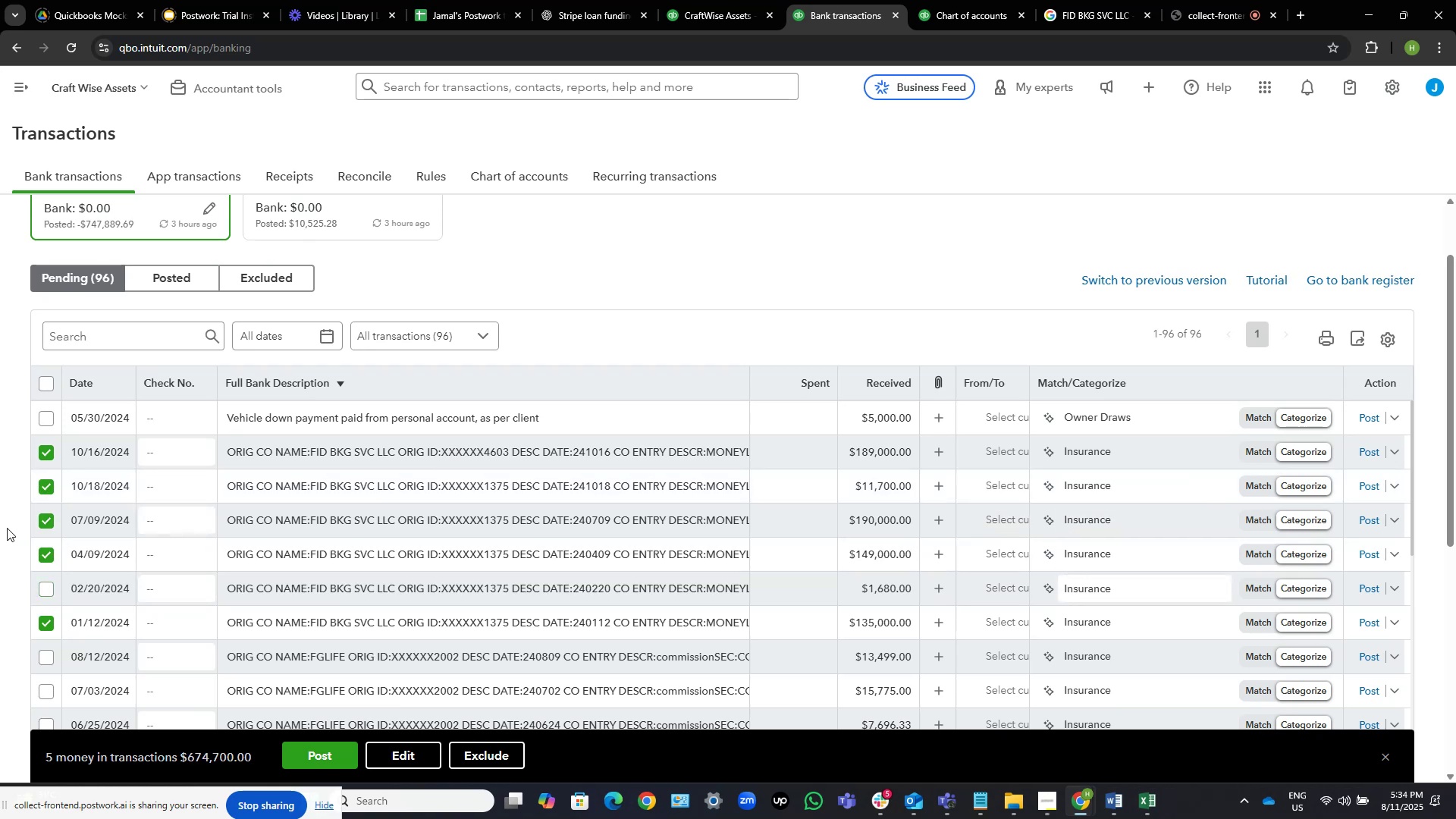 
left_click([44, 590])
 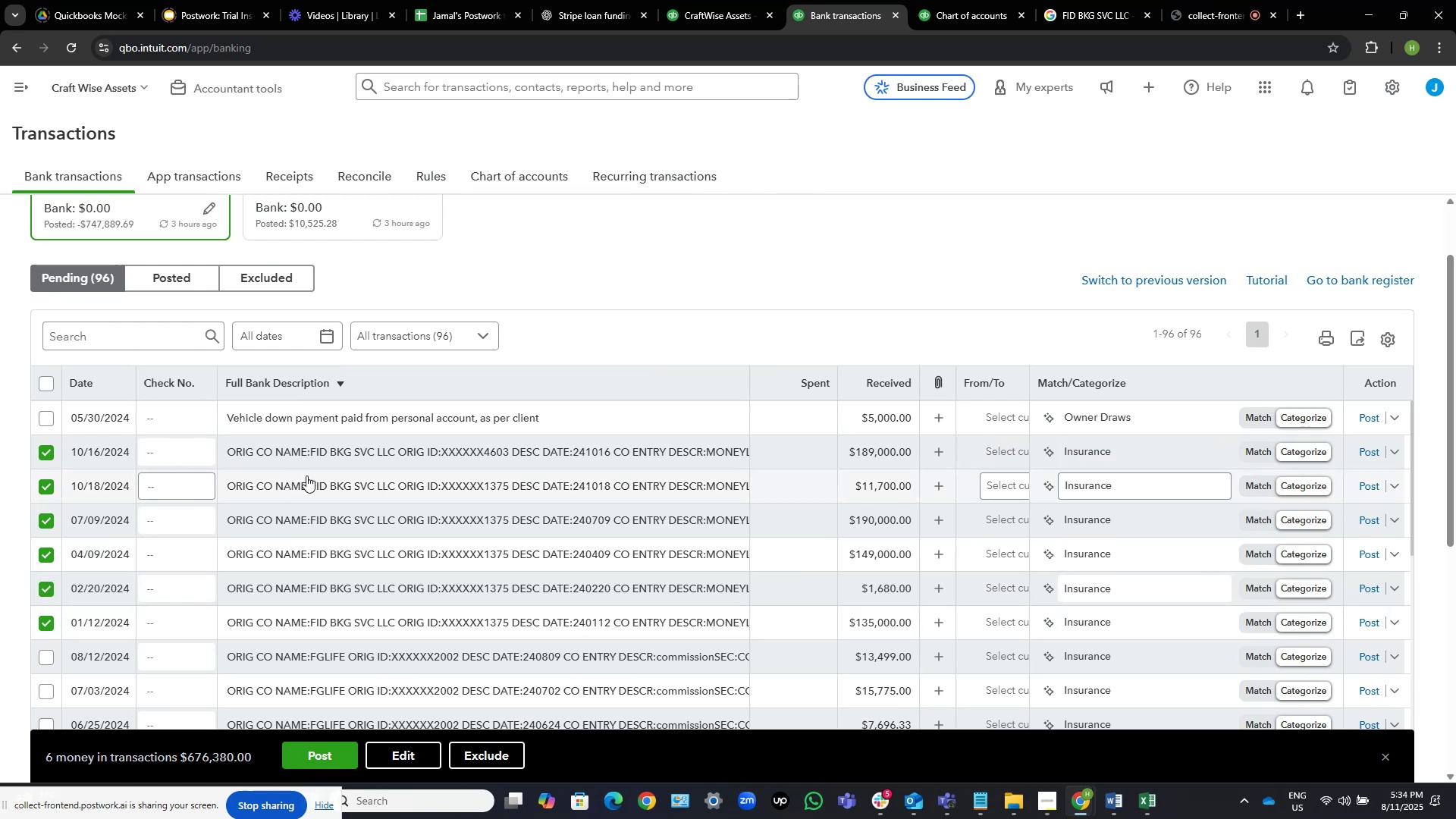 
wait(9.34)
 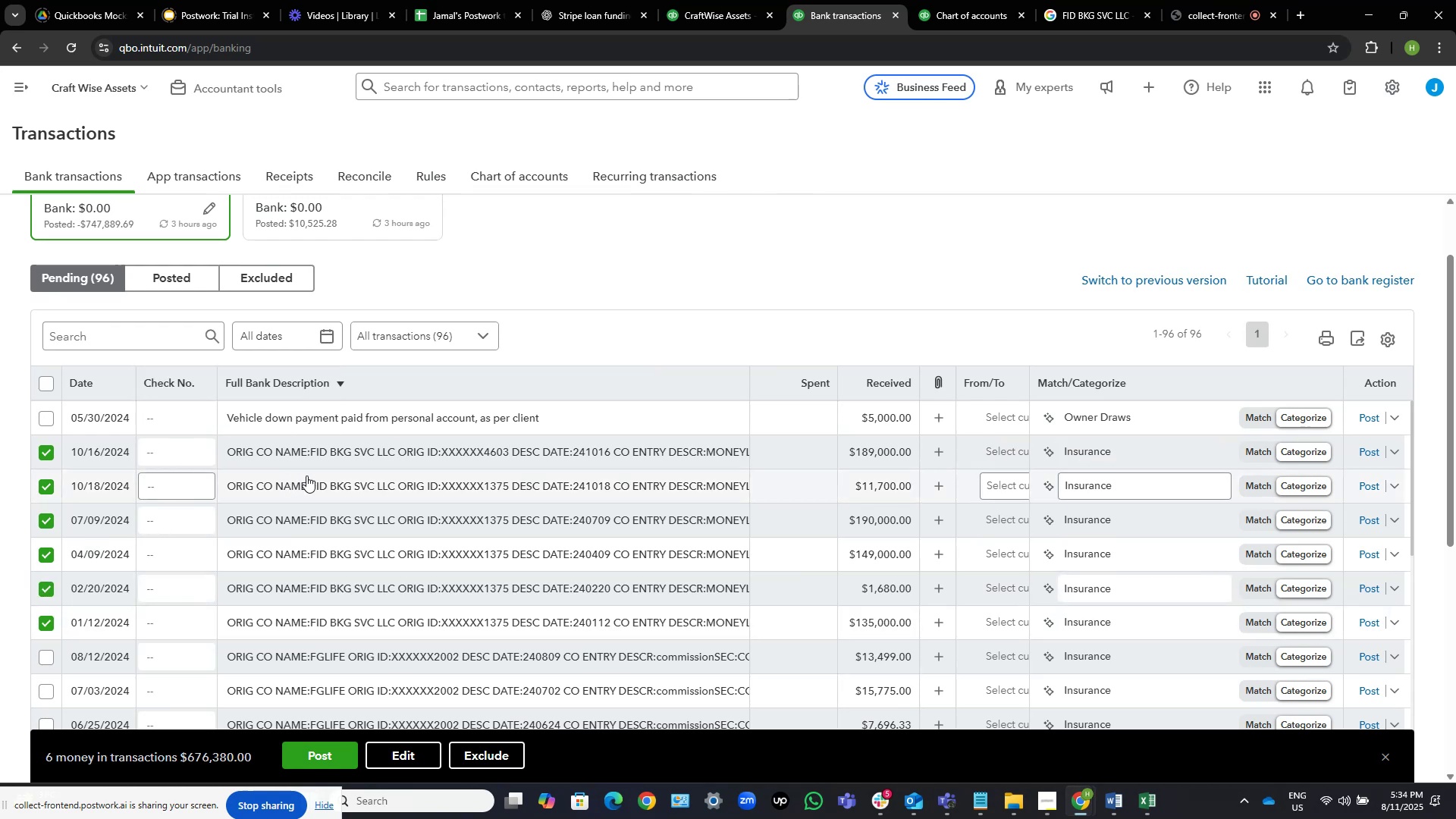 
mouse_move([477, 470])
 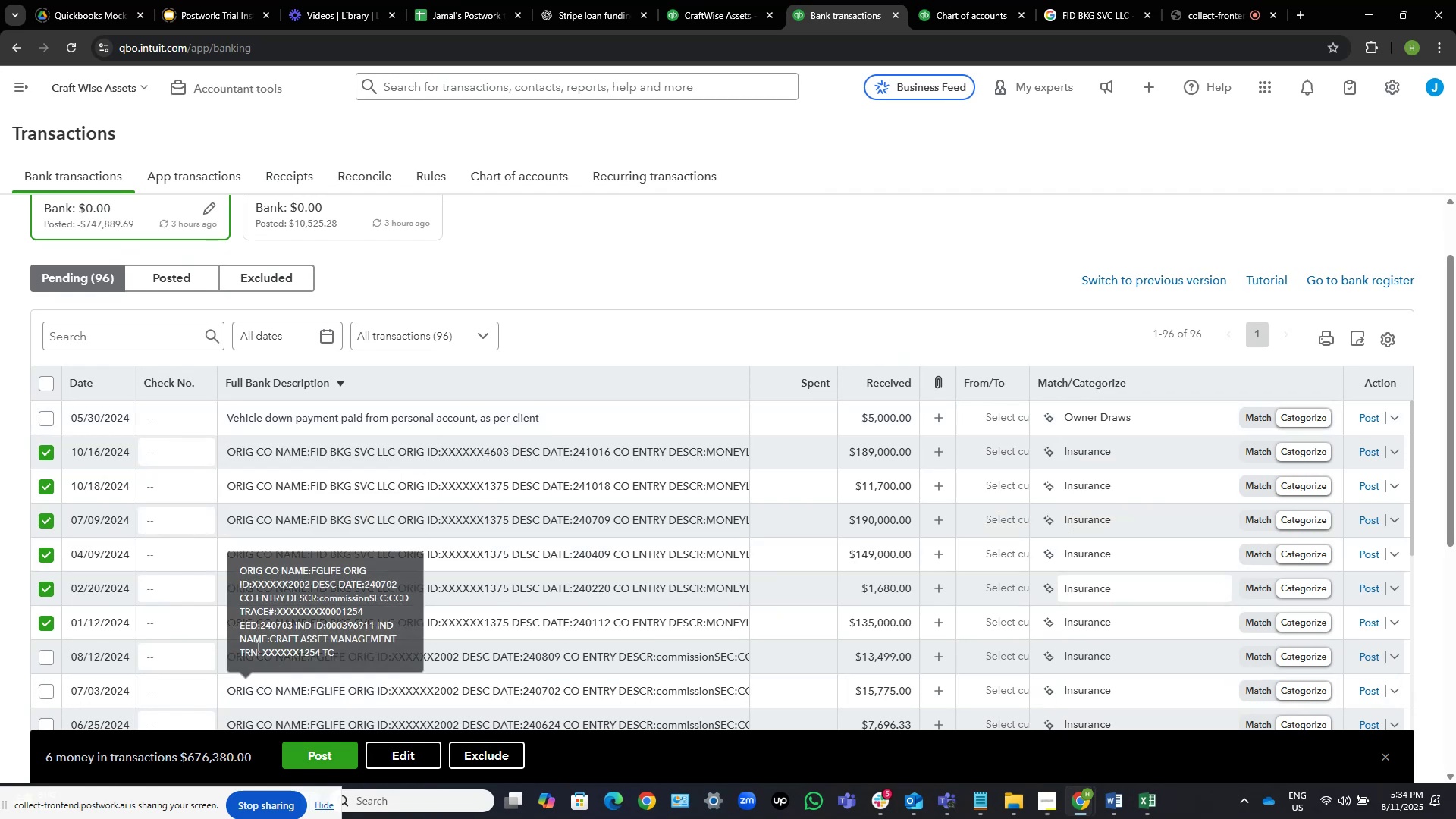 
mouse_move([84, 610])
 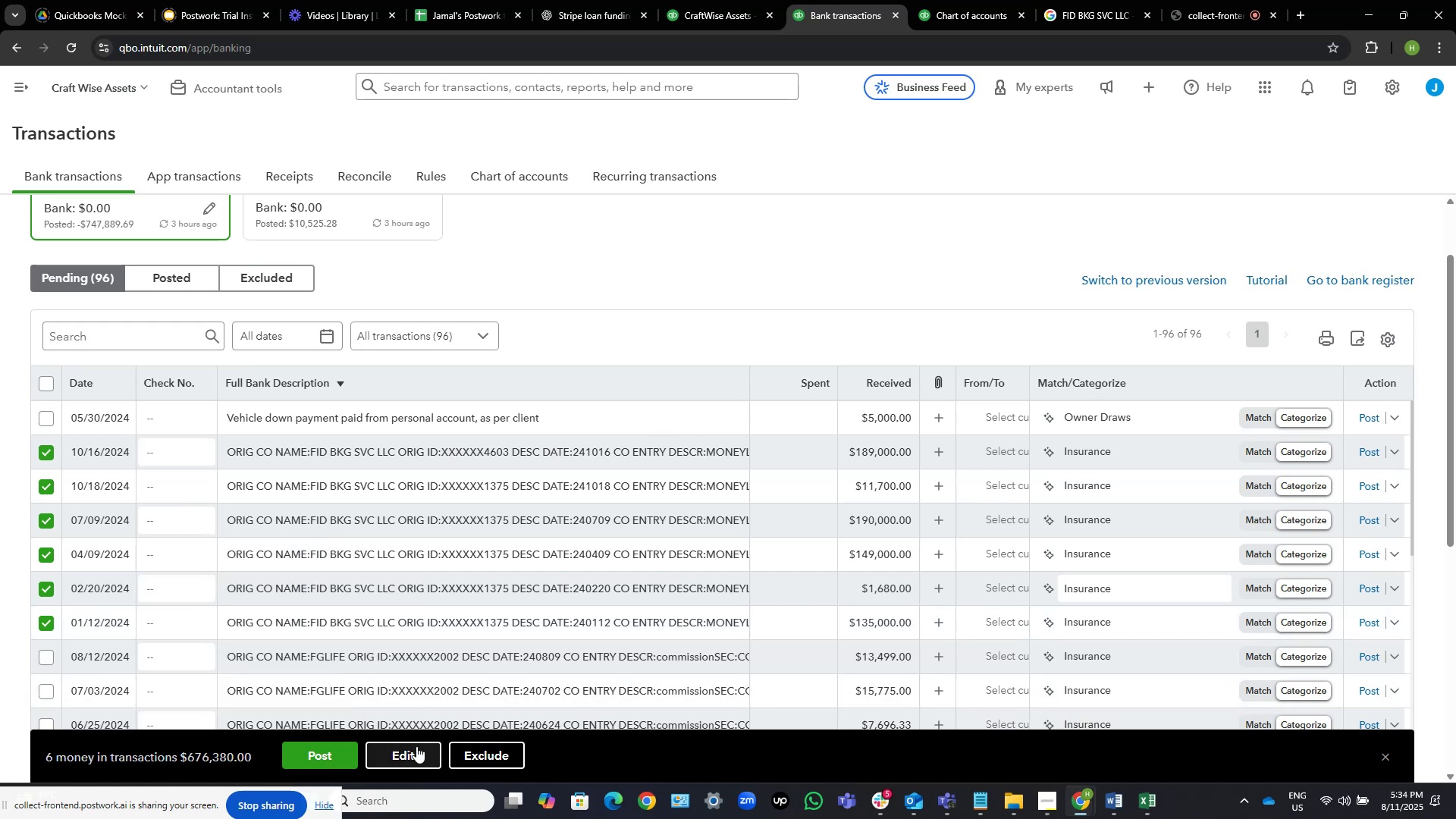 
left_click([416, 746])
 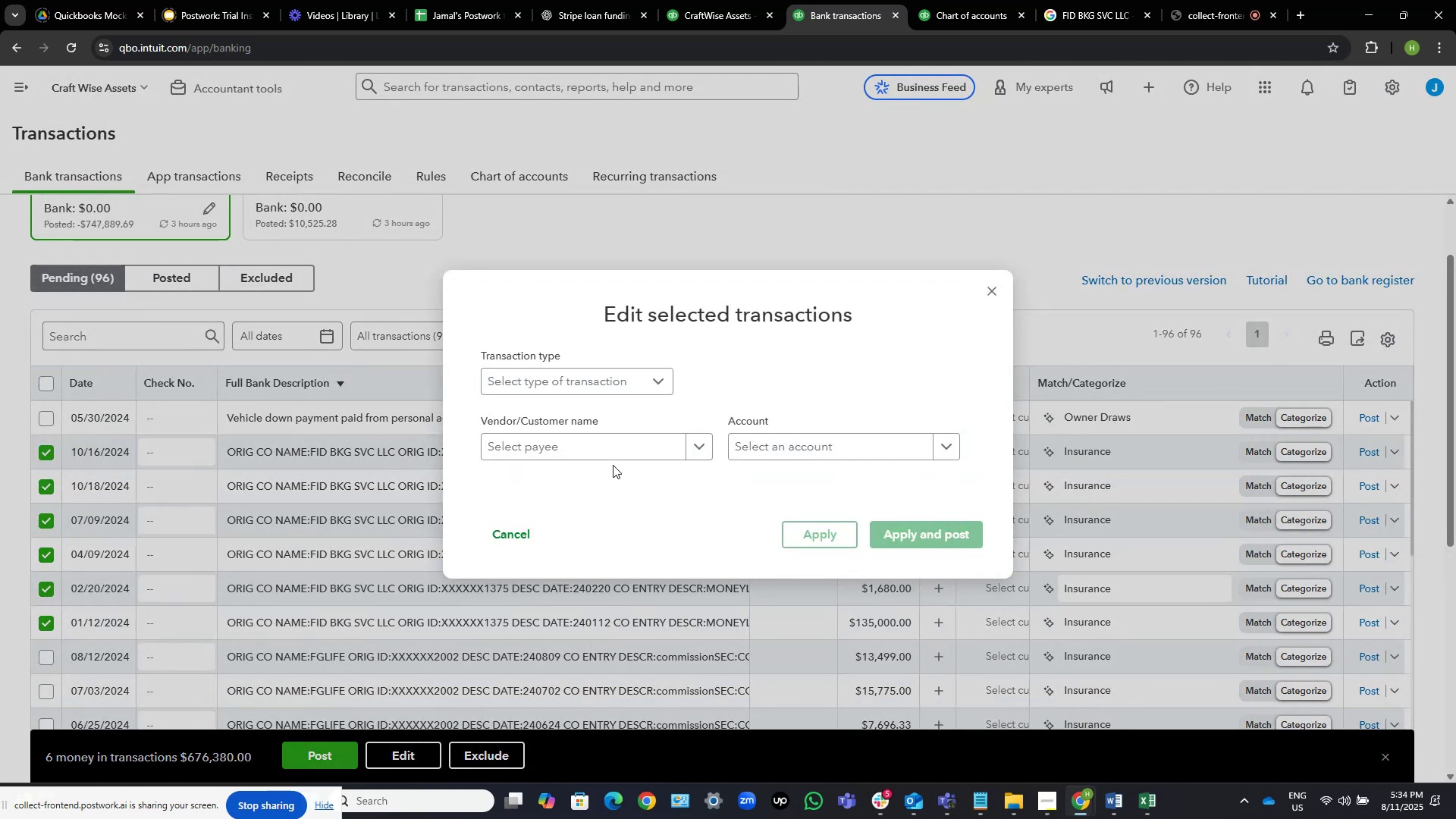 
left_click([610, 447])
 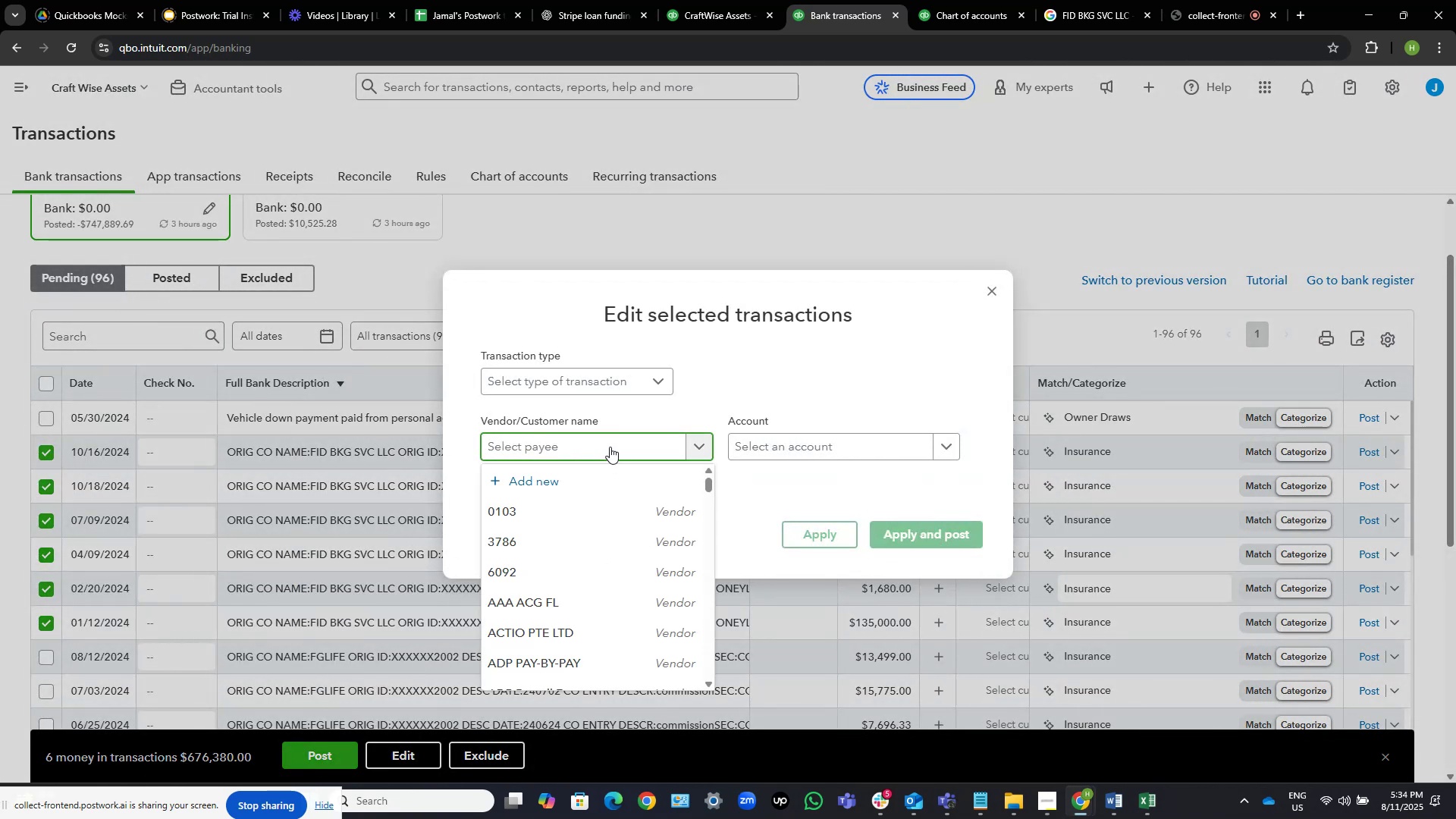 
key(Control+V)
 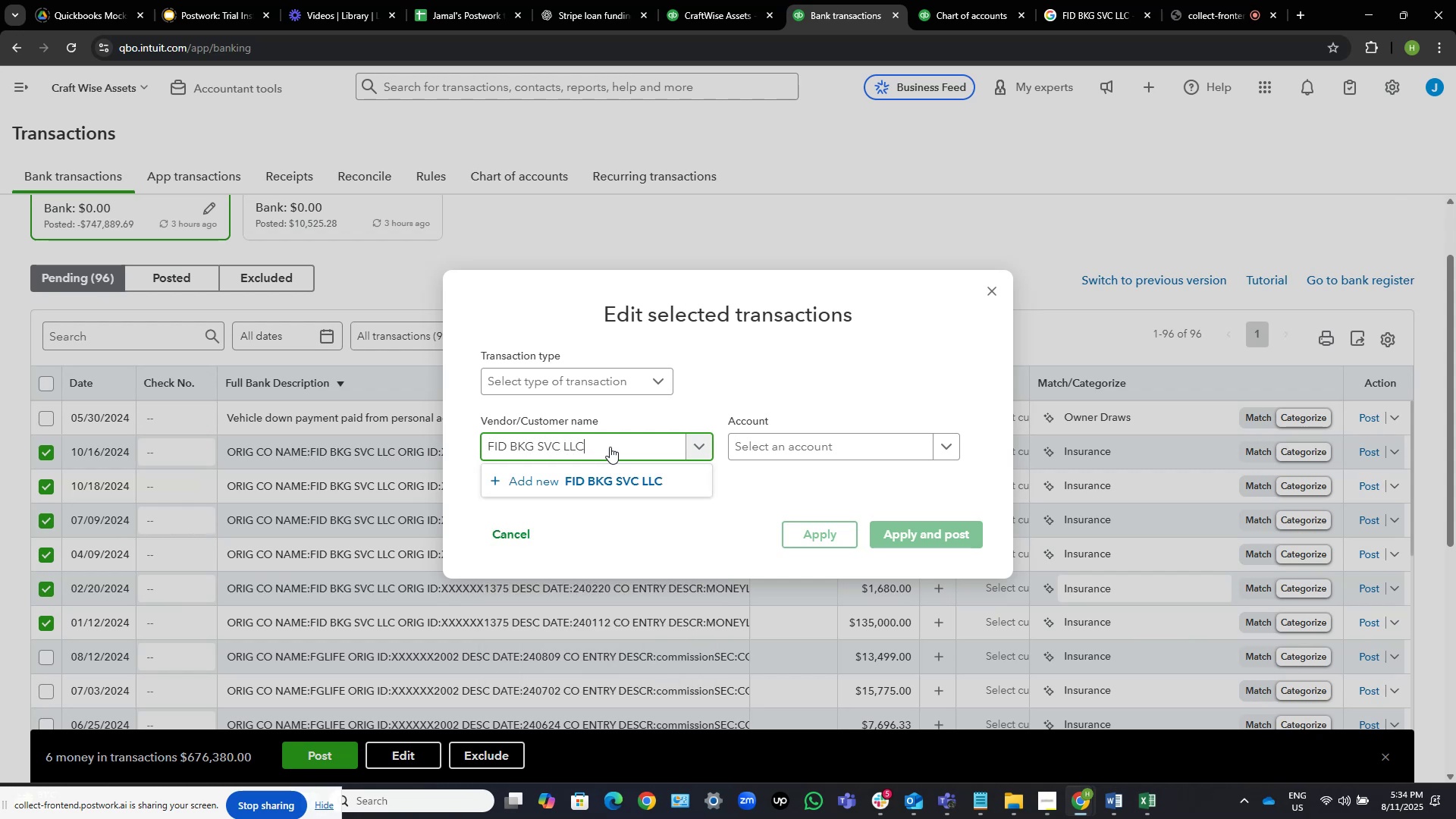 
wait(5.82)
 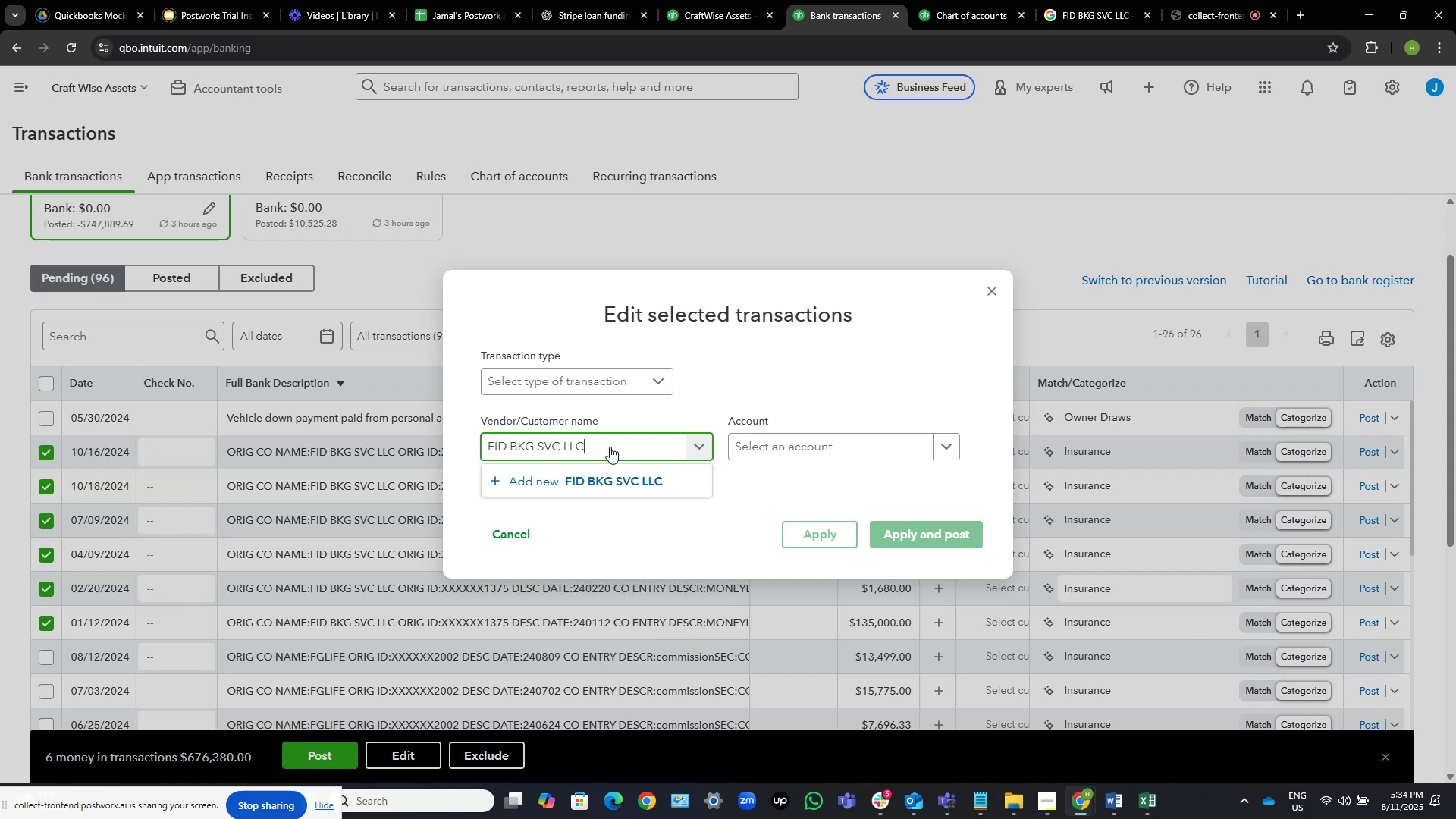 
left_click([632, 482])
 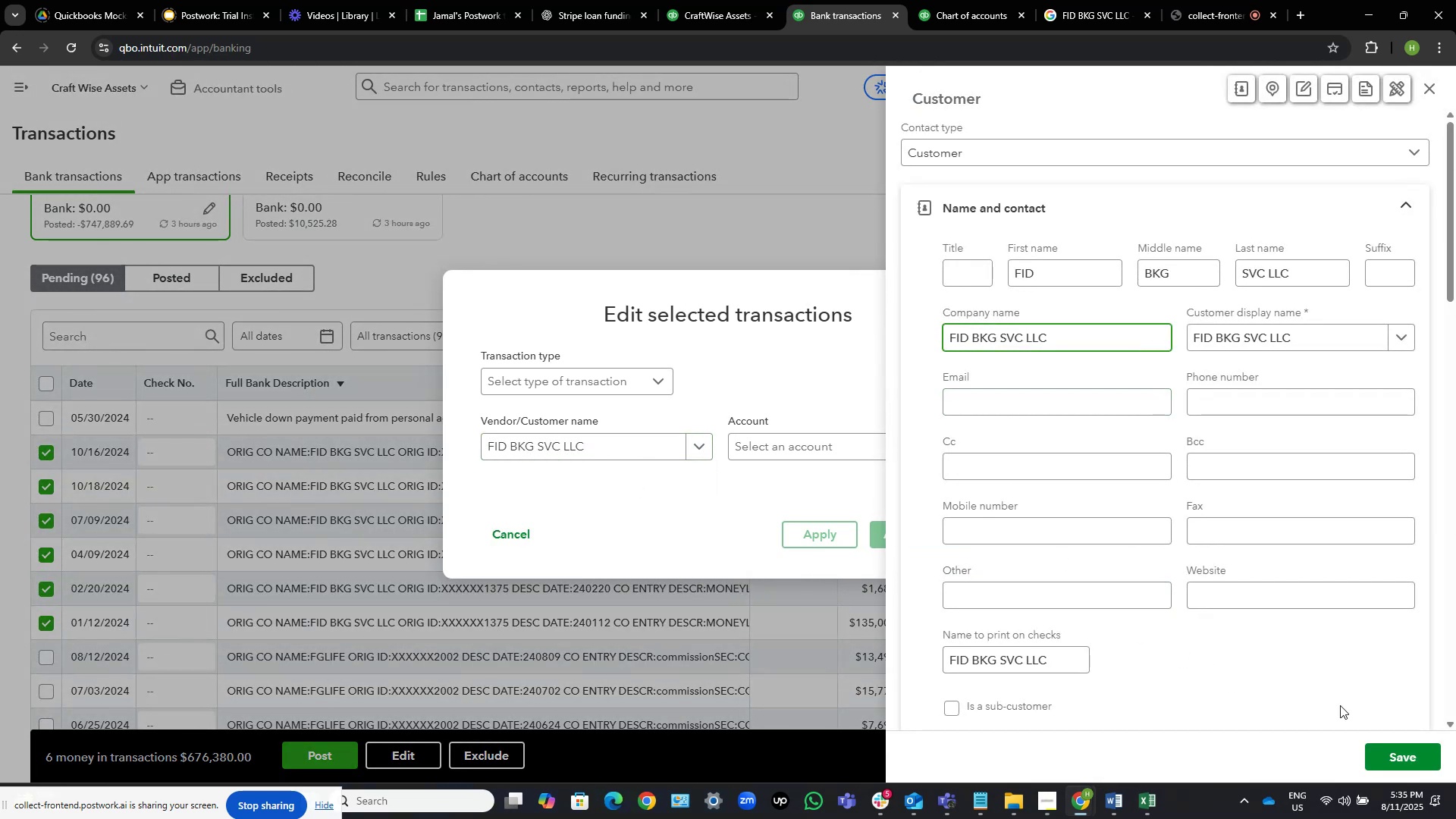 
left_click([1413, 755])
 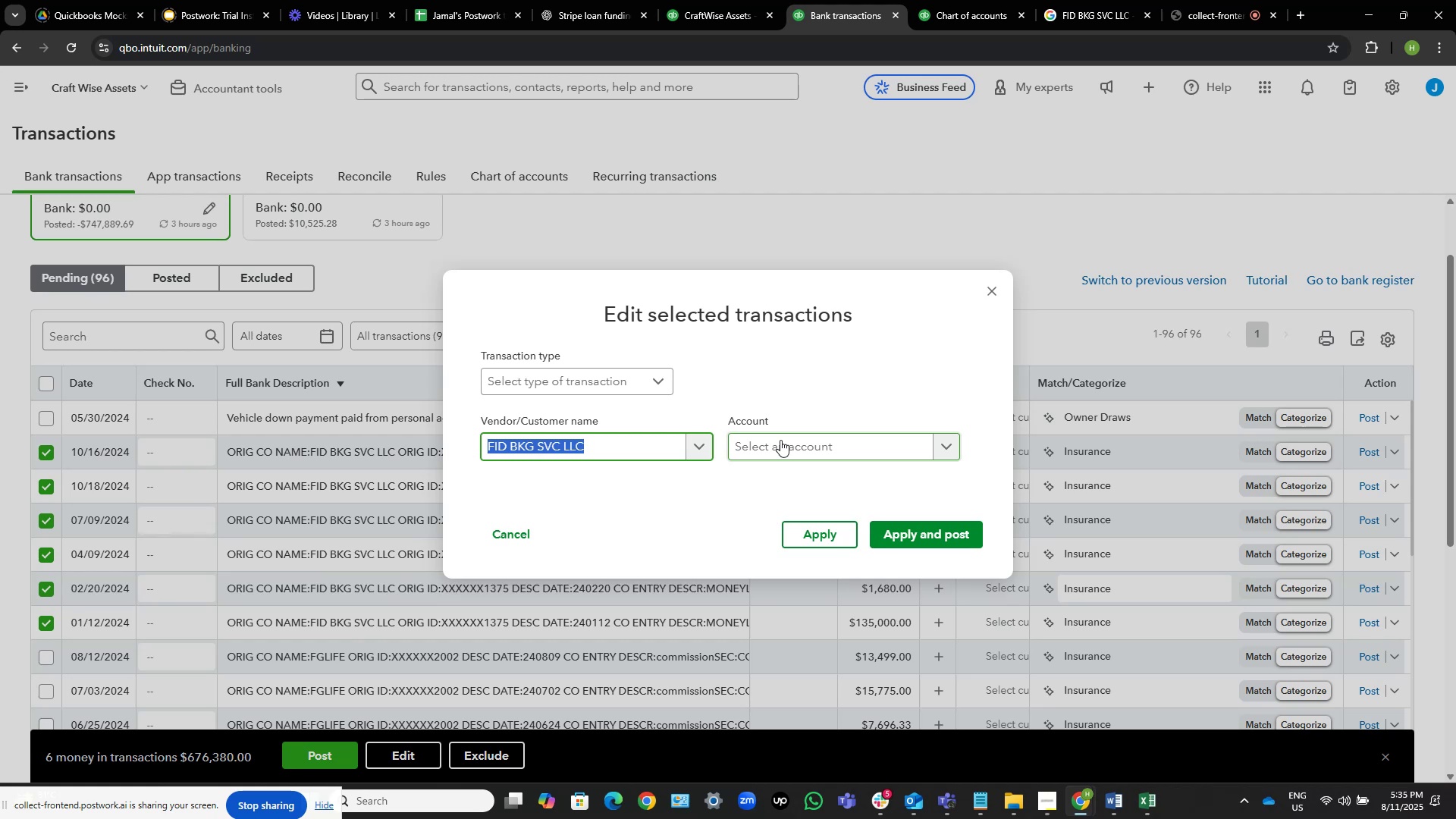 
wait(27.94)
 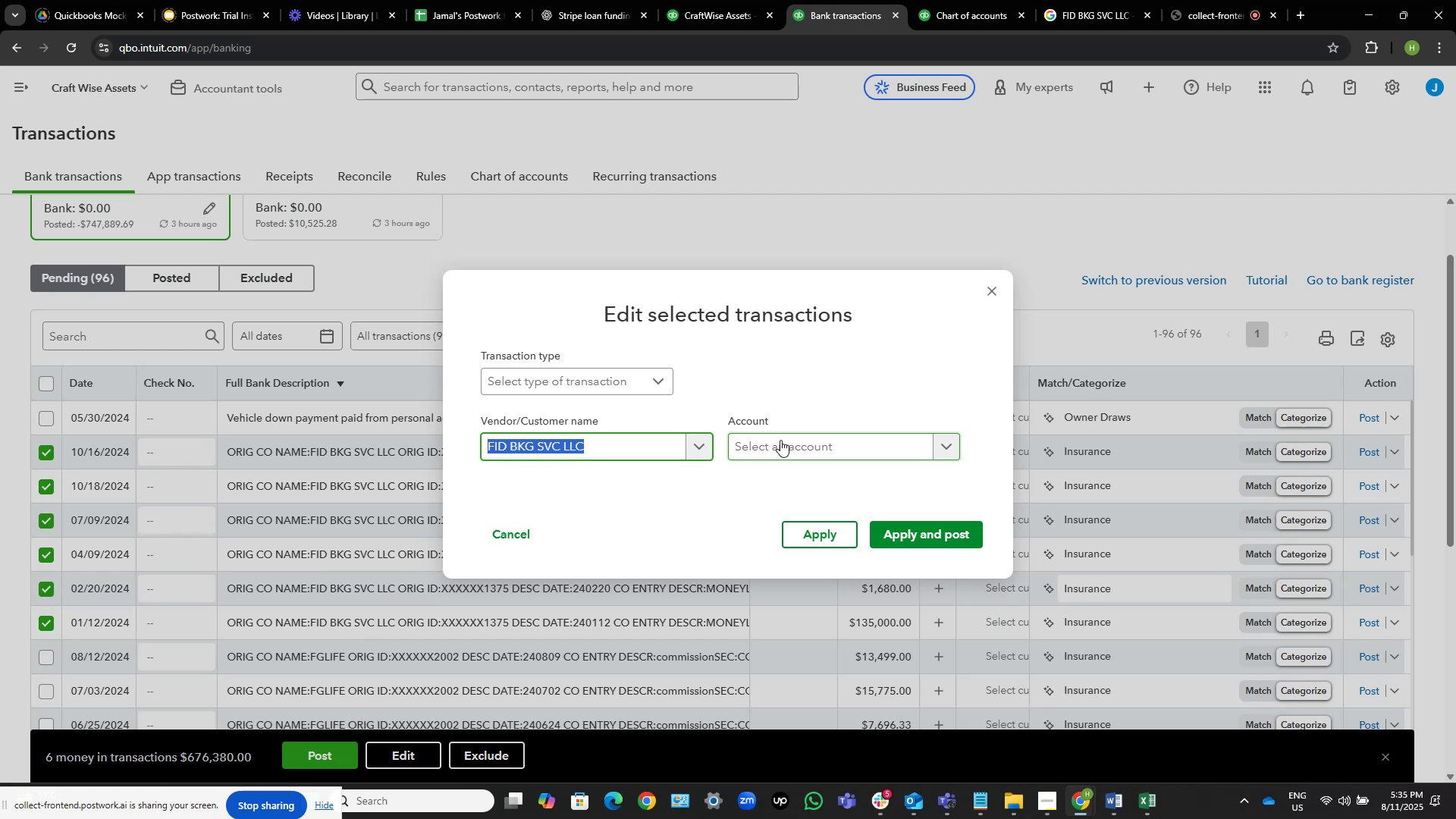 
left_click([780, 440])
 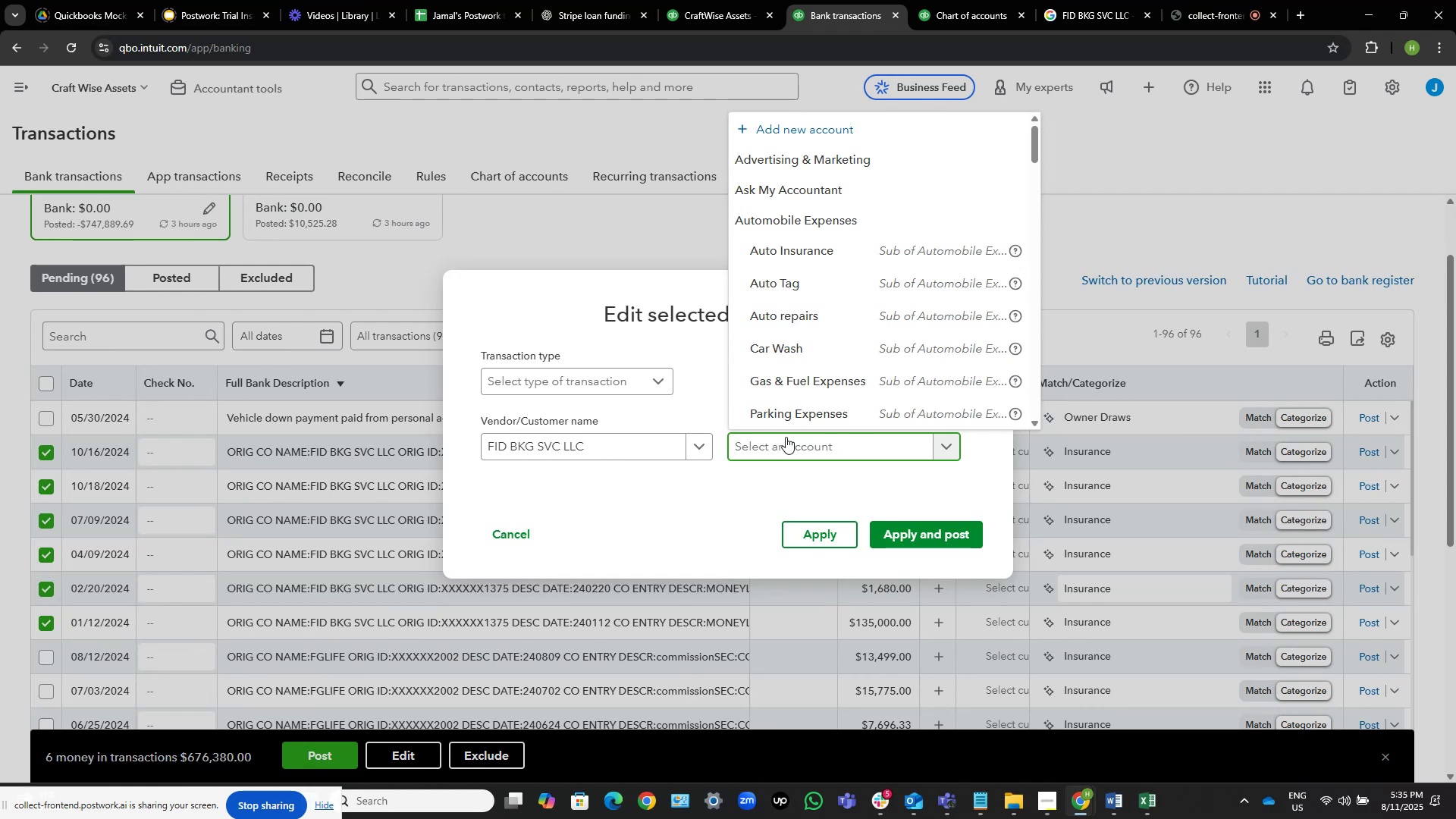 
wait(22.68)
 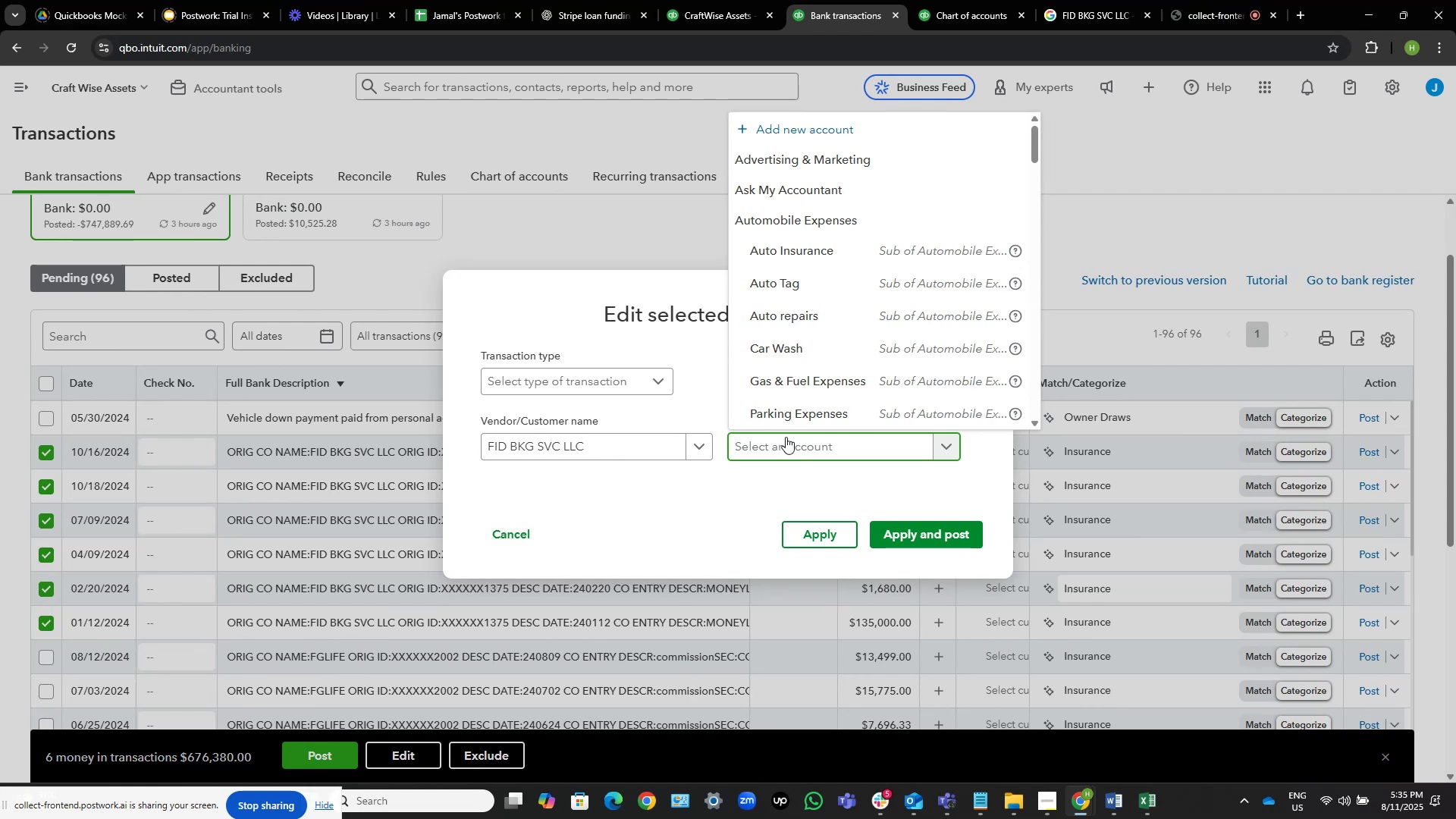 
scroll: coordinate [890, 234], scroll_direction: down, amount: 2.0
 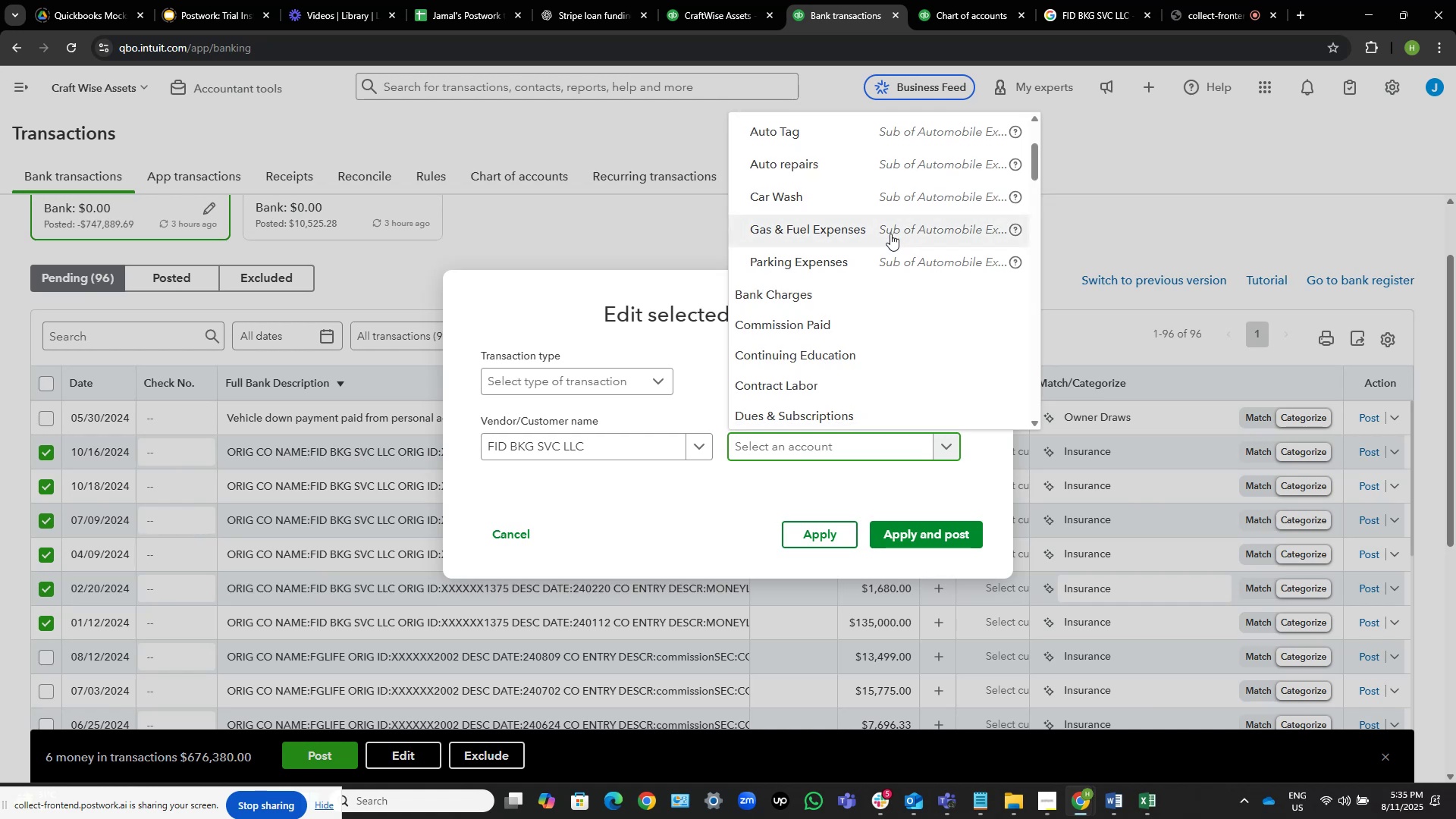 
scroll: coordinate [890, 234], scroll_direction: up, amount: 2.0
 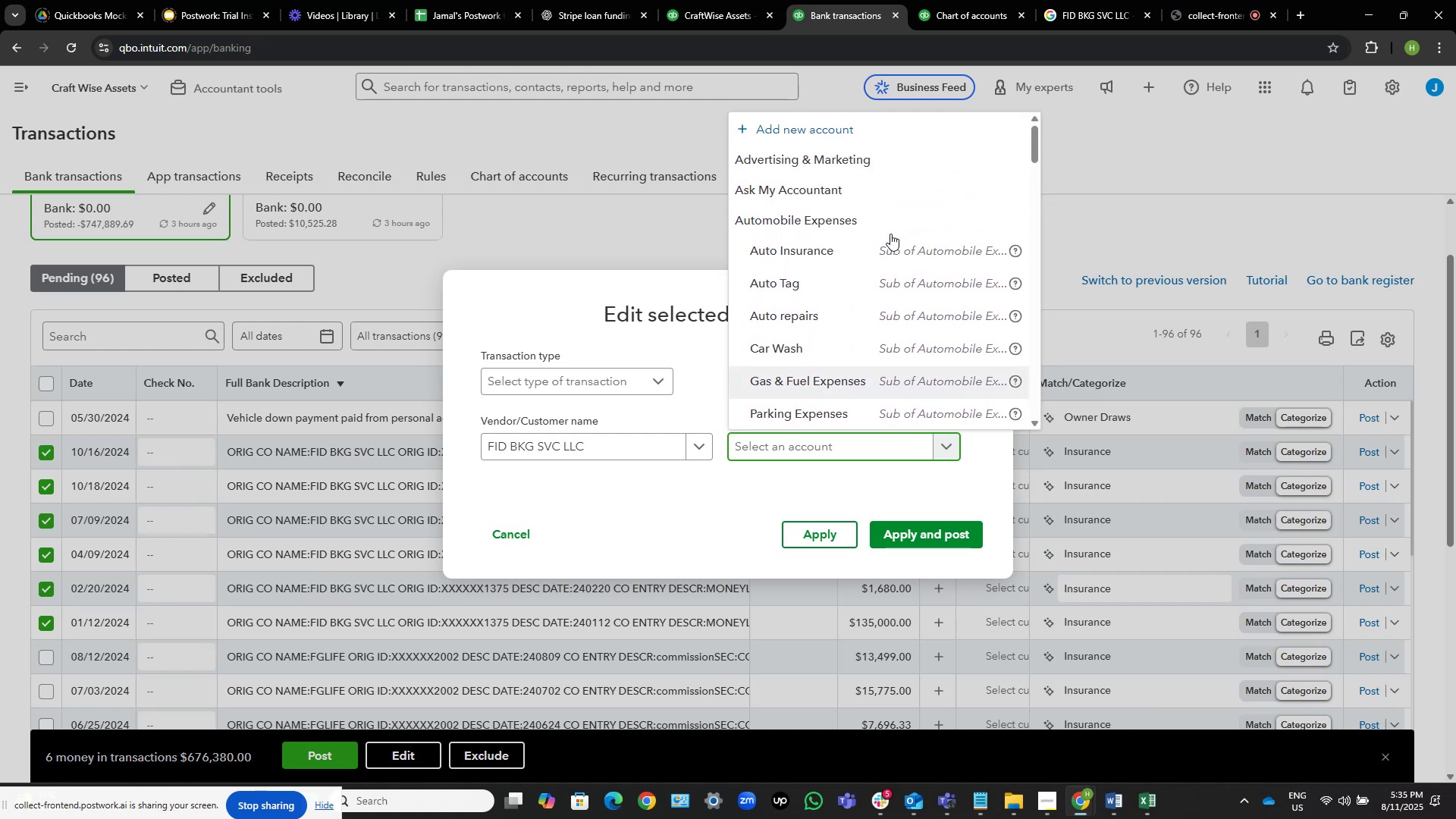 
scroll: coordinate [890, 234], scroll_direction: down, amount: 6.0
 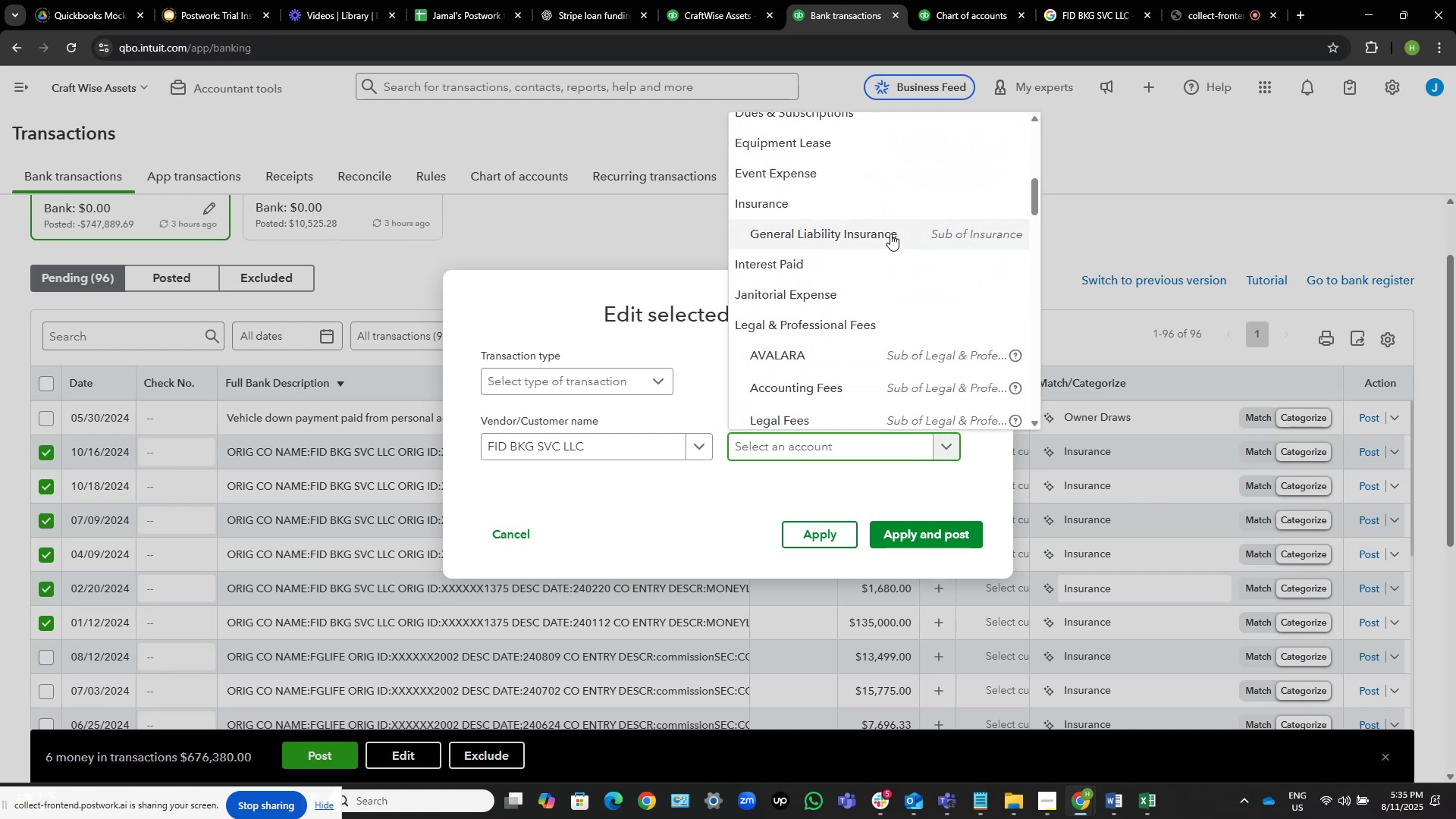 
scroll: coordinate [890, 234], scroll_direction: up, amount: 8.0
 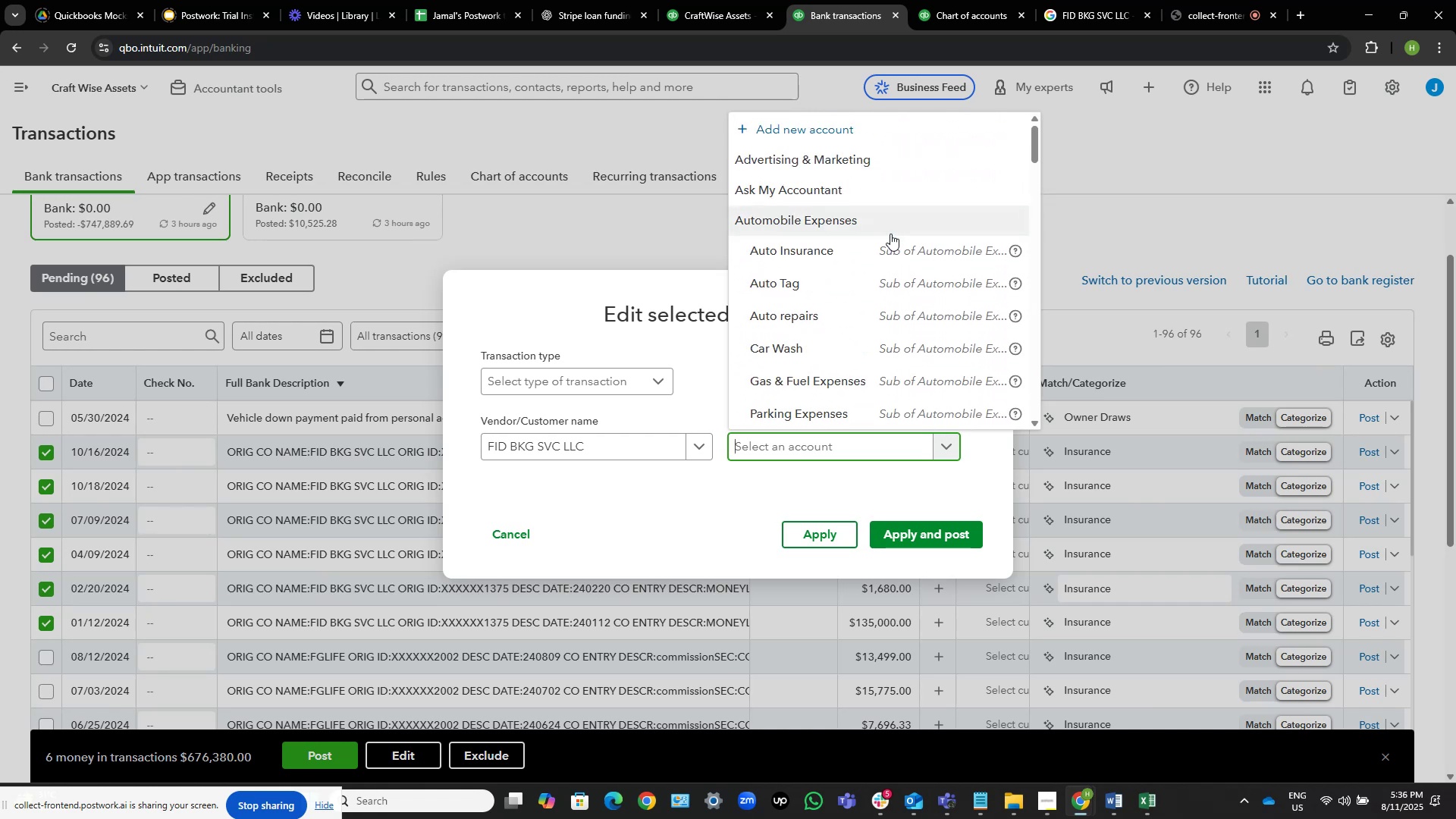 
type(comm)
 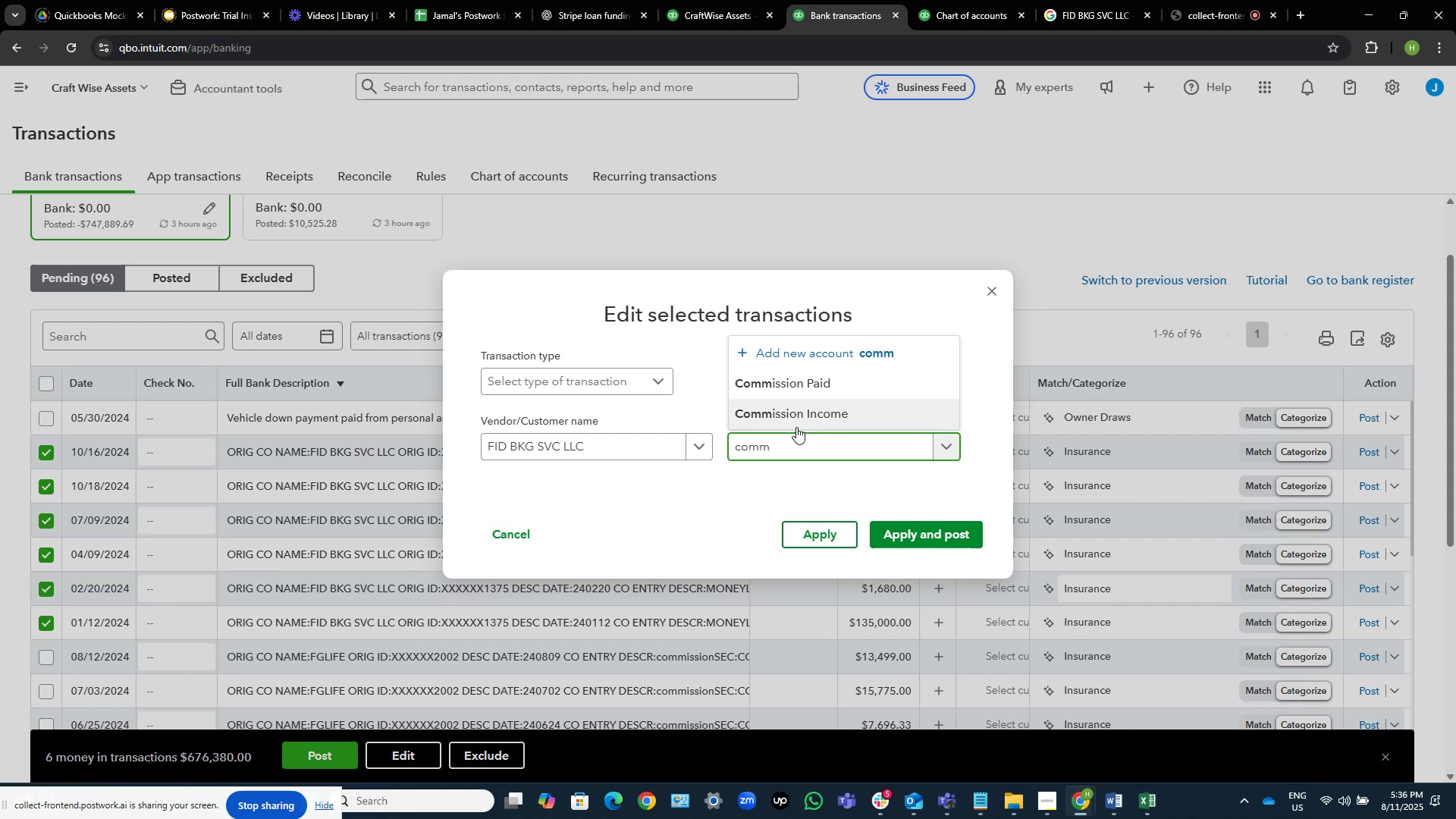 
left_click([804, 419])
 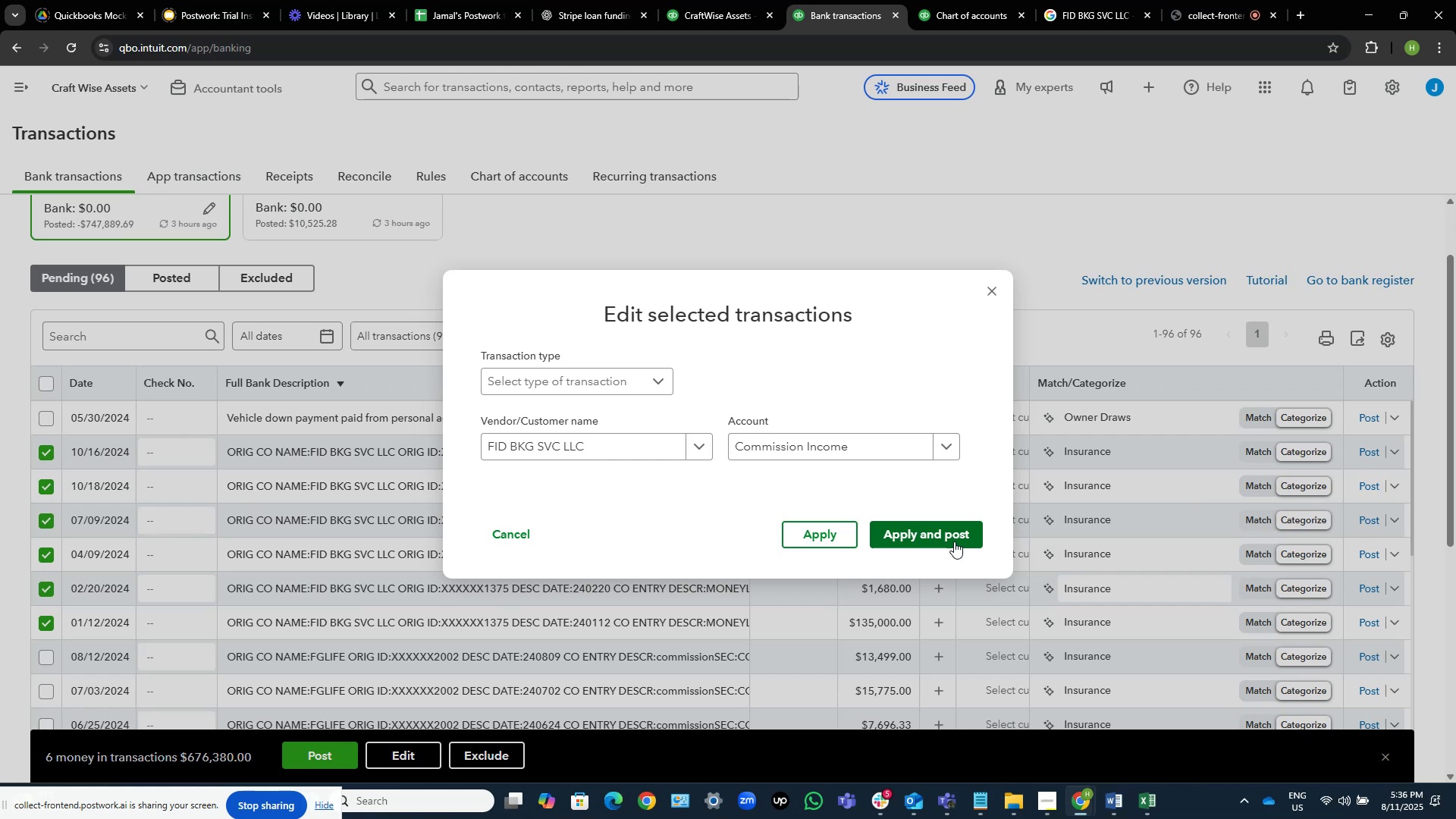 
wait(14.57)
 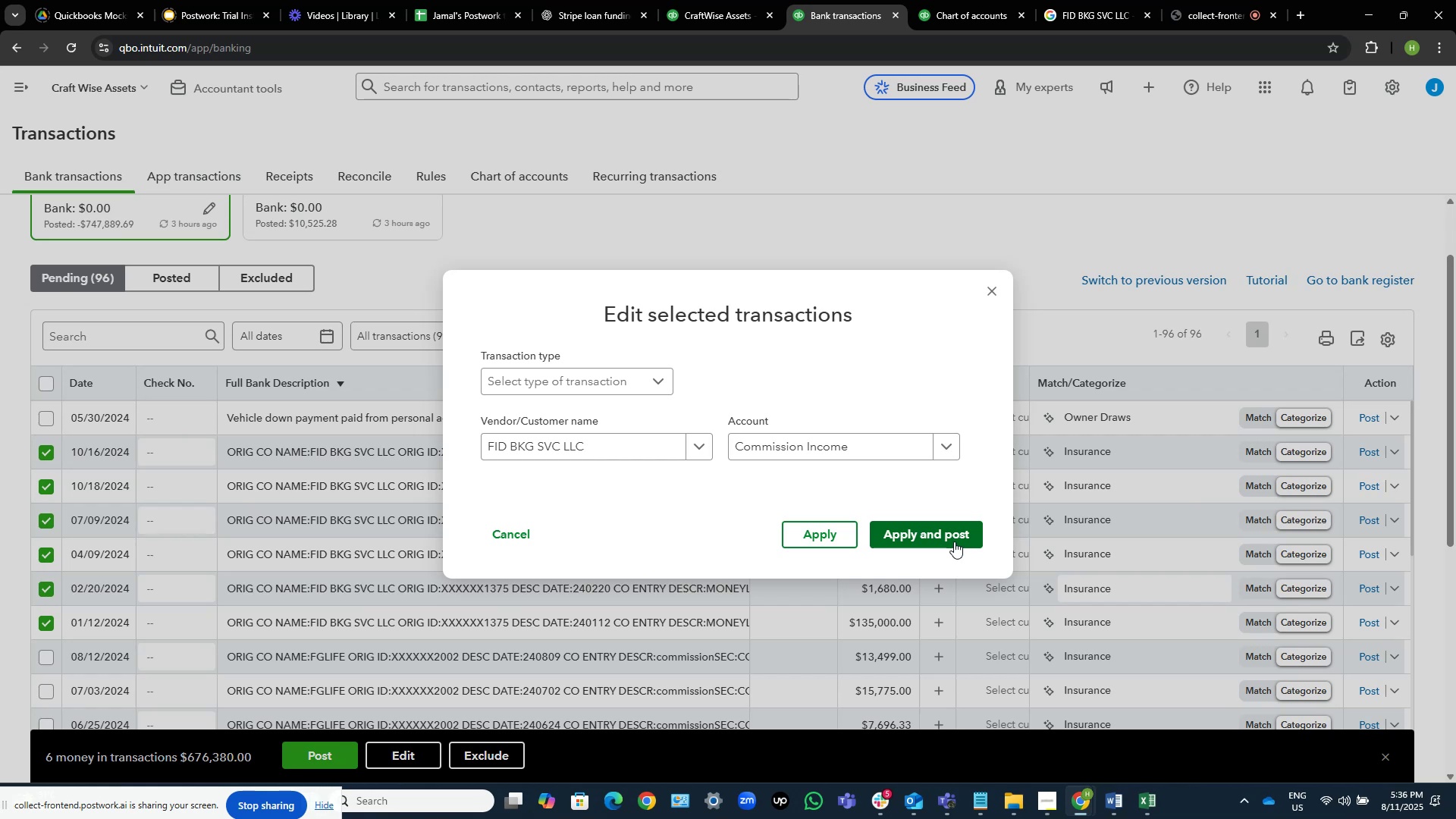 
left_click([954, 541])
 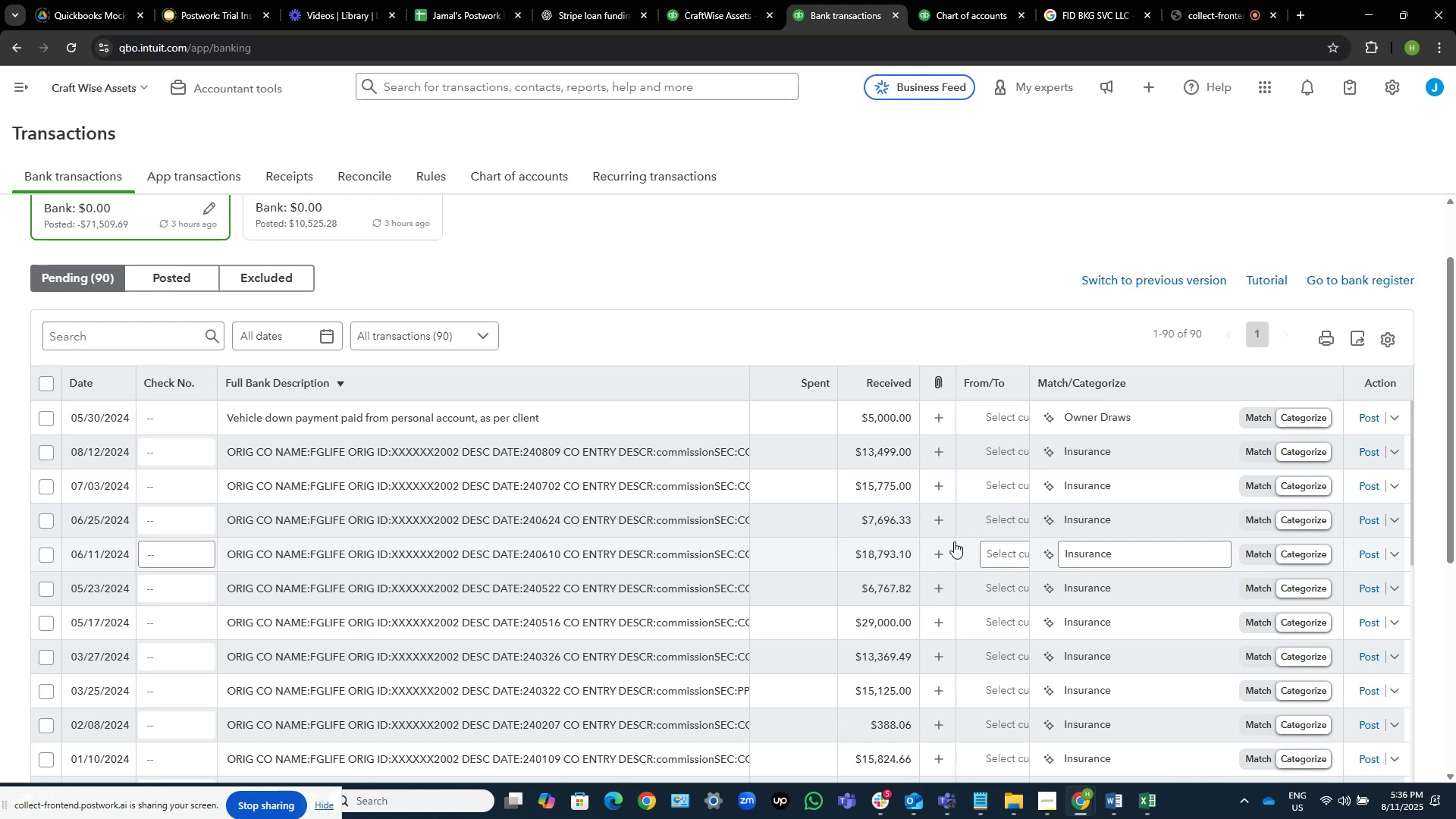 
wait(28.56)
 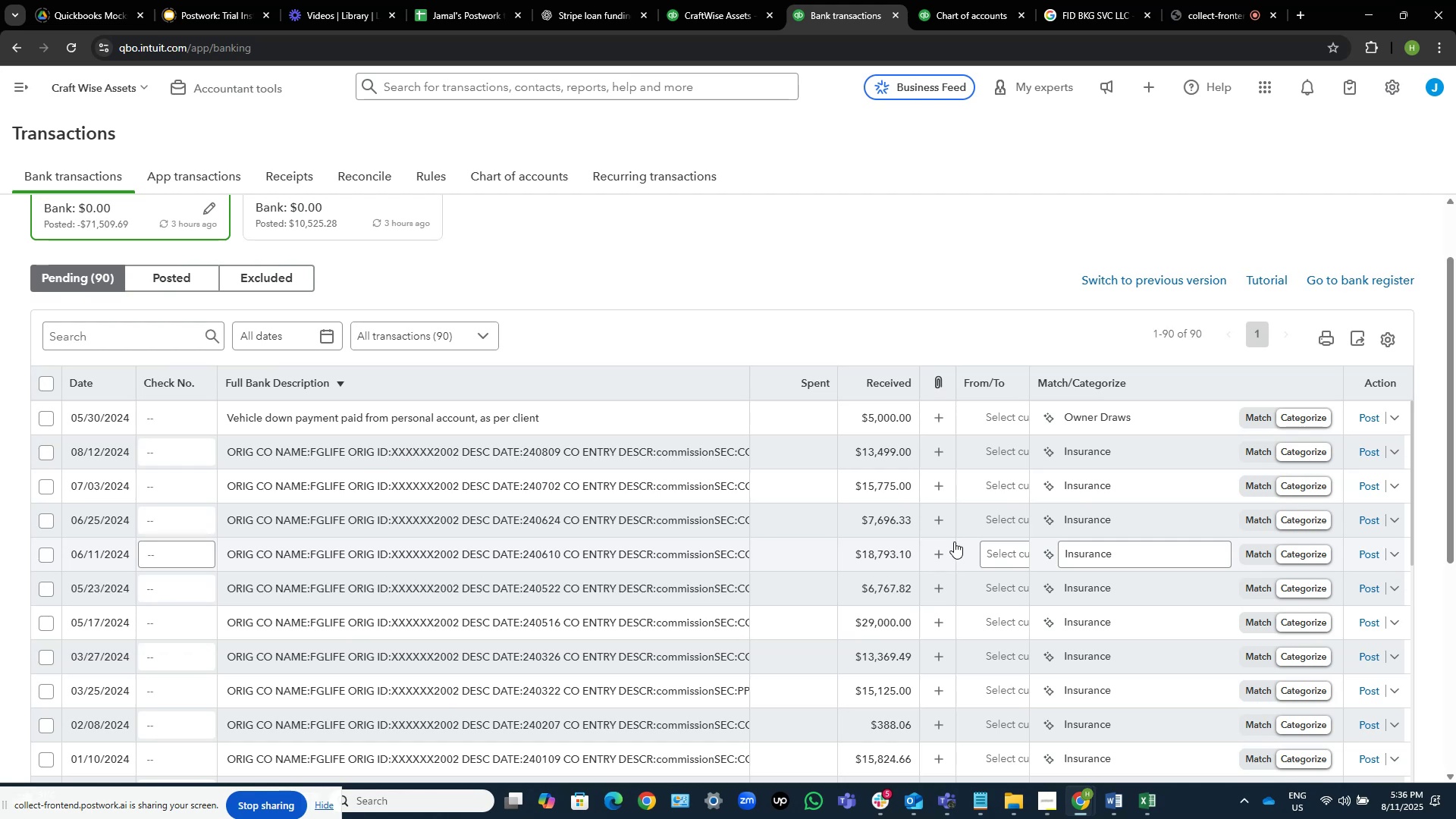 
left_click([460, 464])
 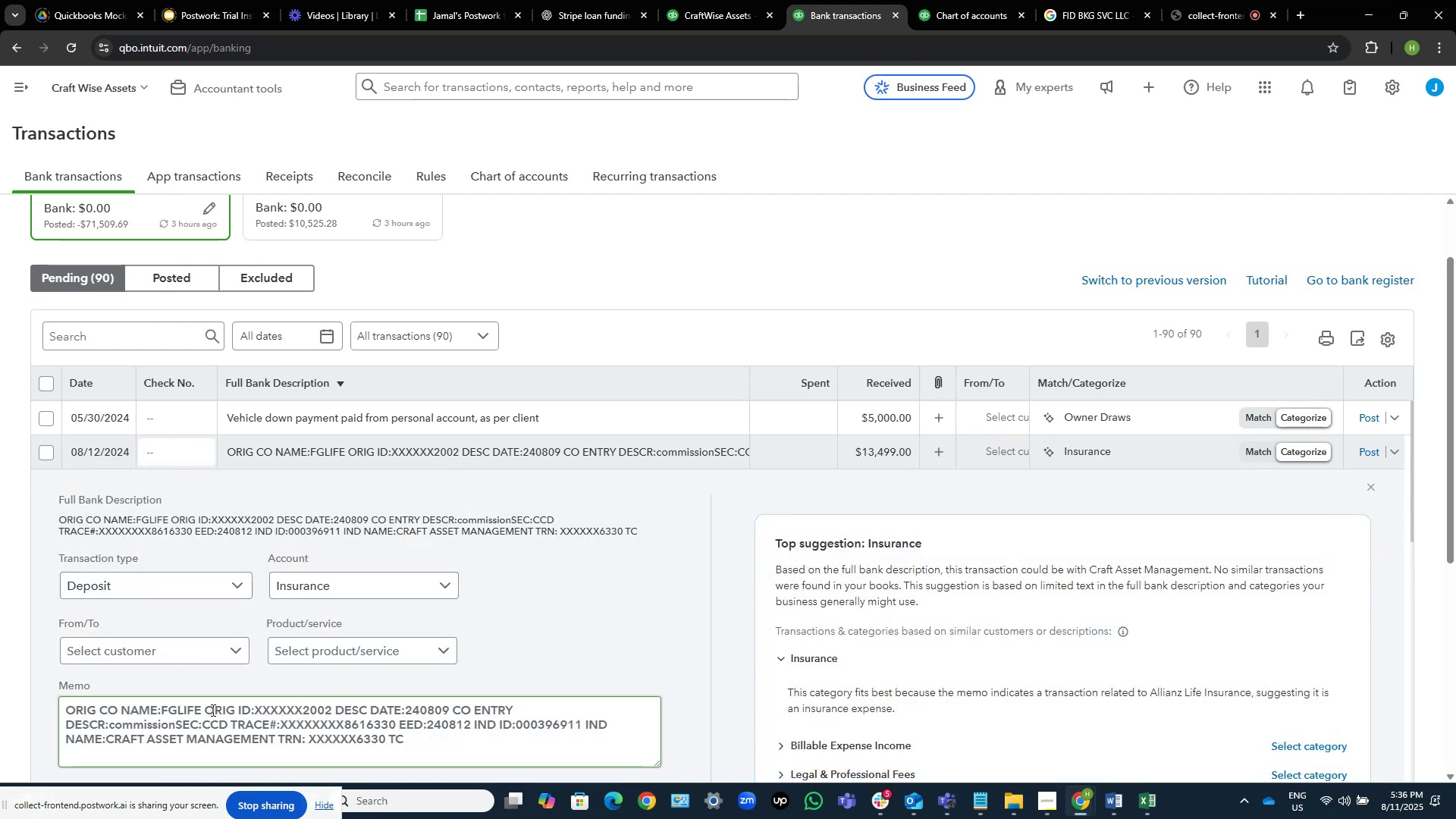 
wait(5.78)
 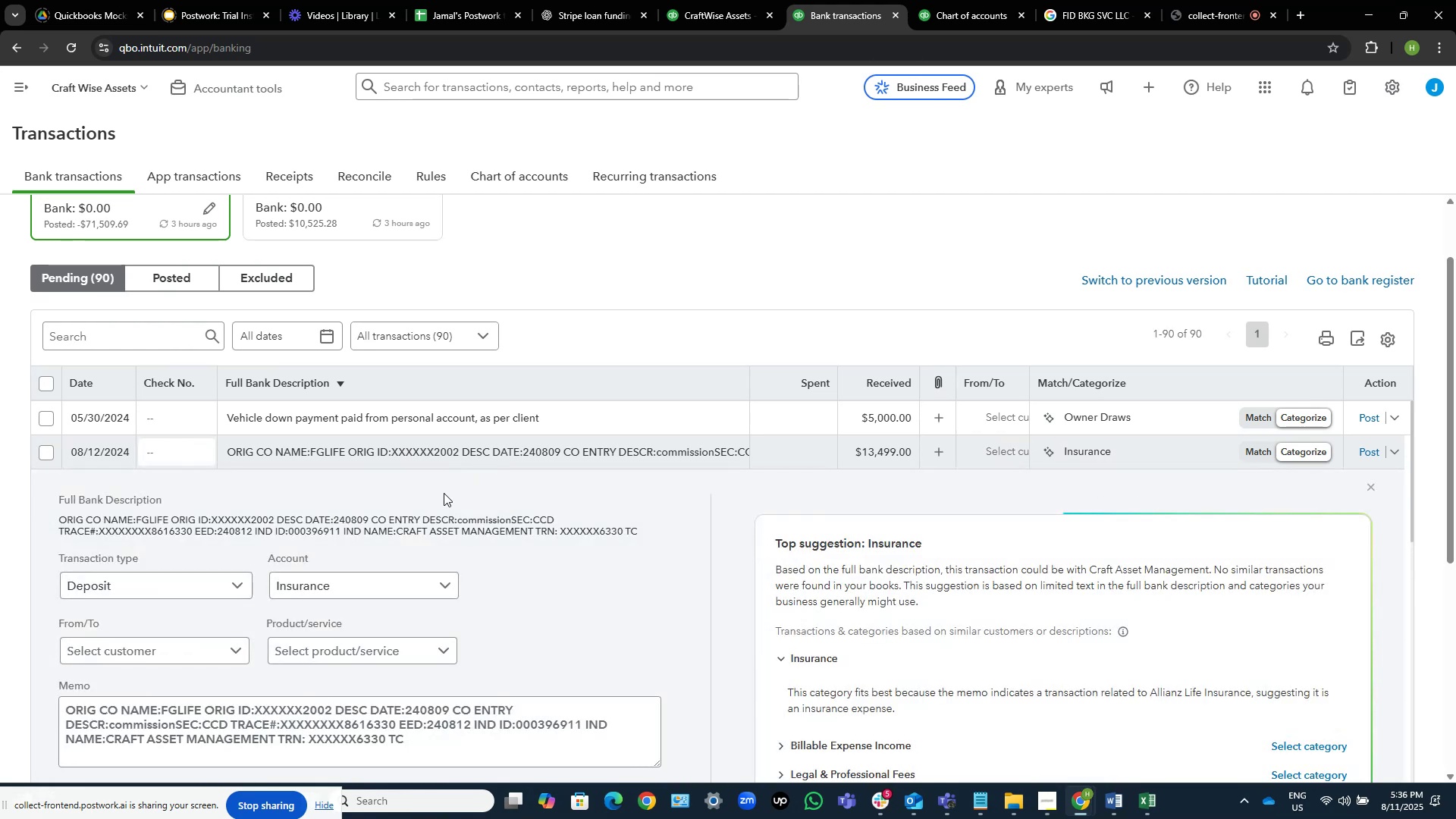 
left_click_drag(start_coordinate=[202, 707], to_coordinate=[160, 703])
 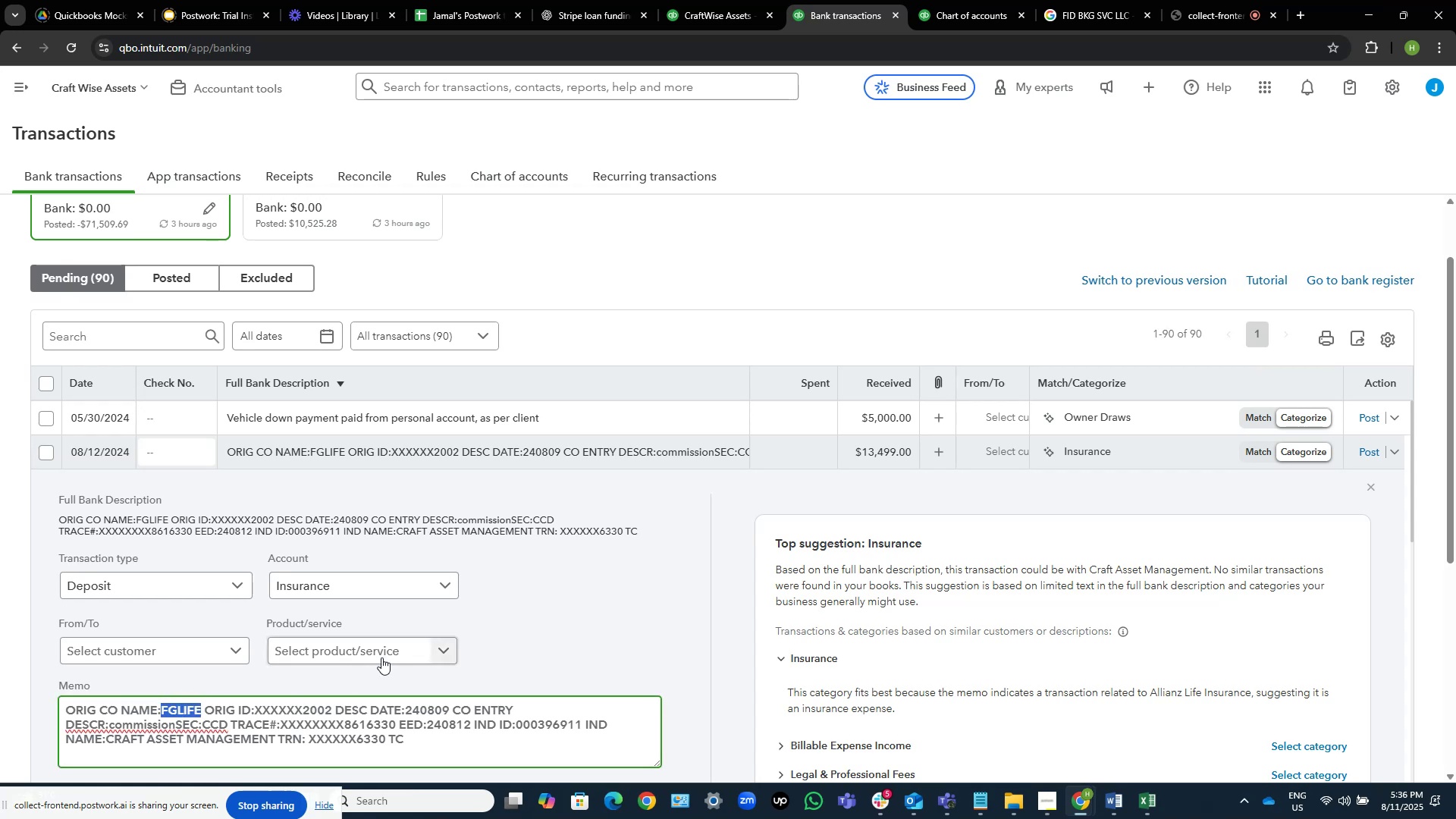 
key(Control+C)
 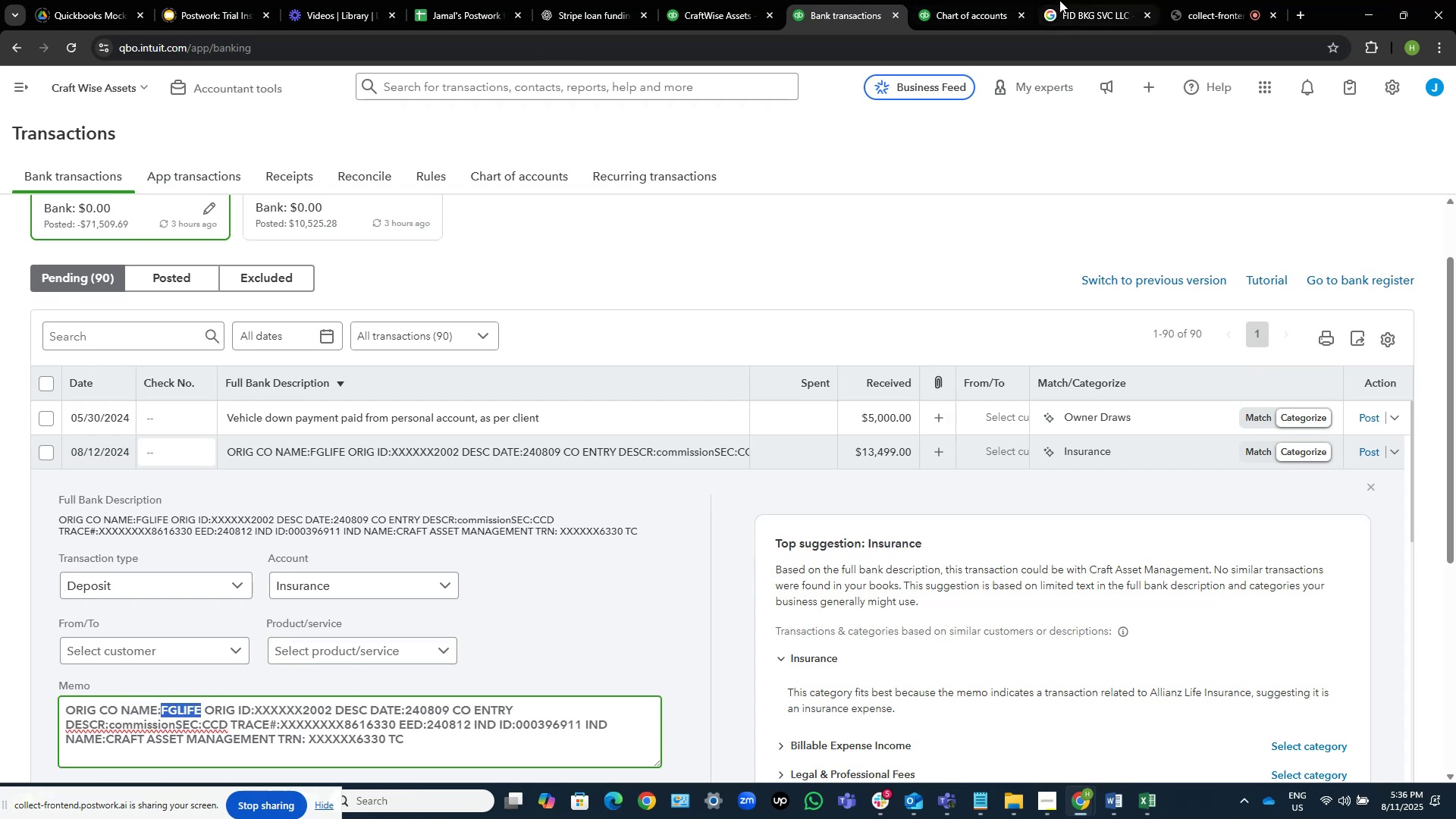 
left_click([1119, 0])
 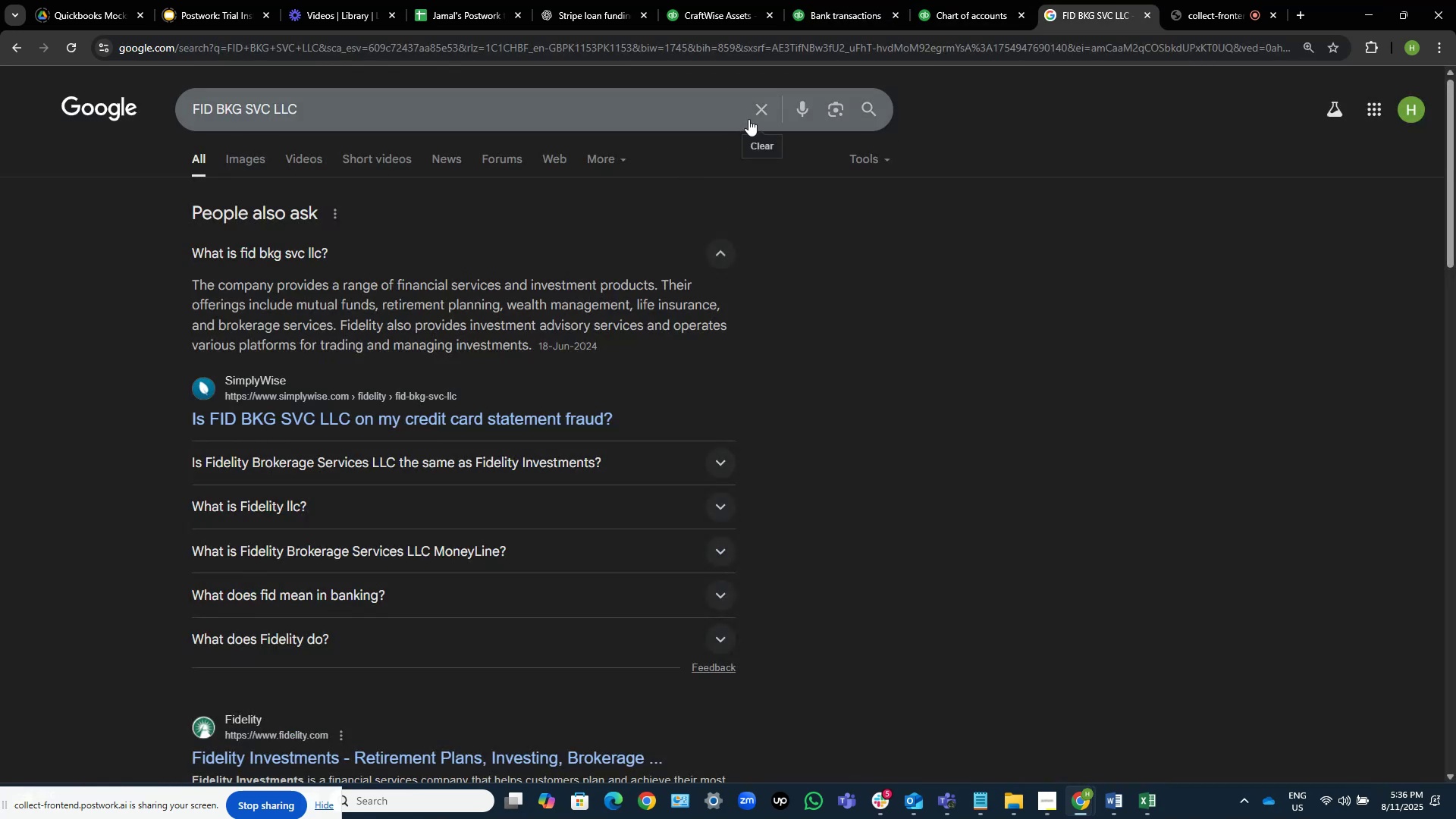 
left_click([762, 108])
 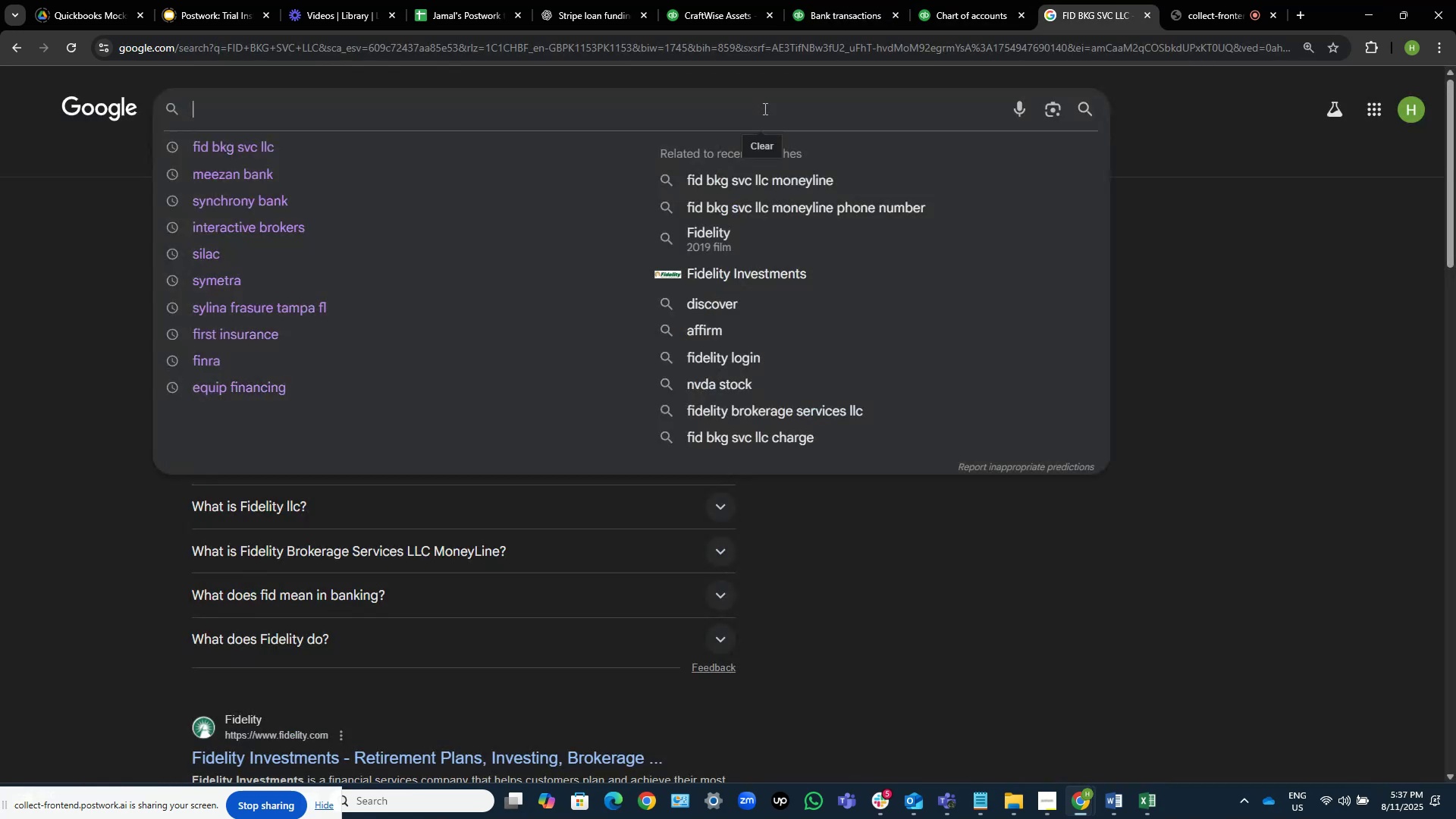 
key(Control+V)
 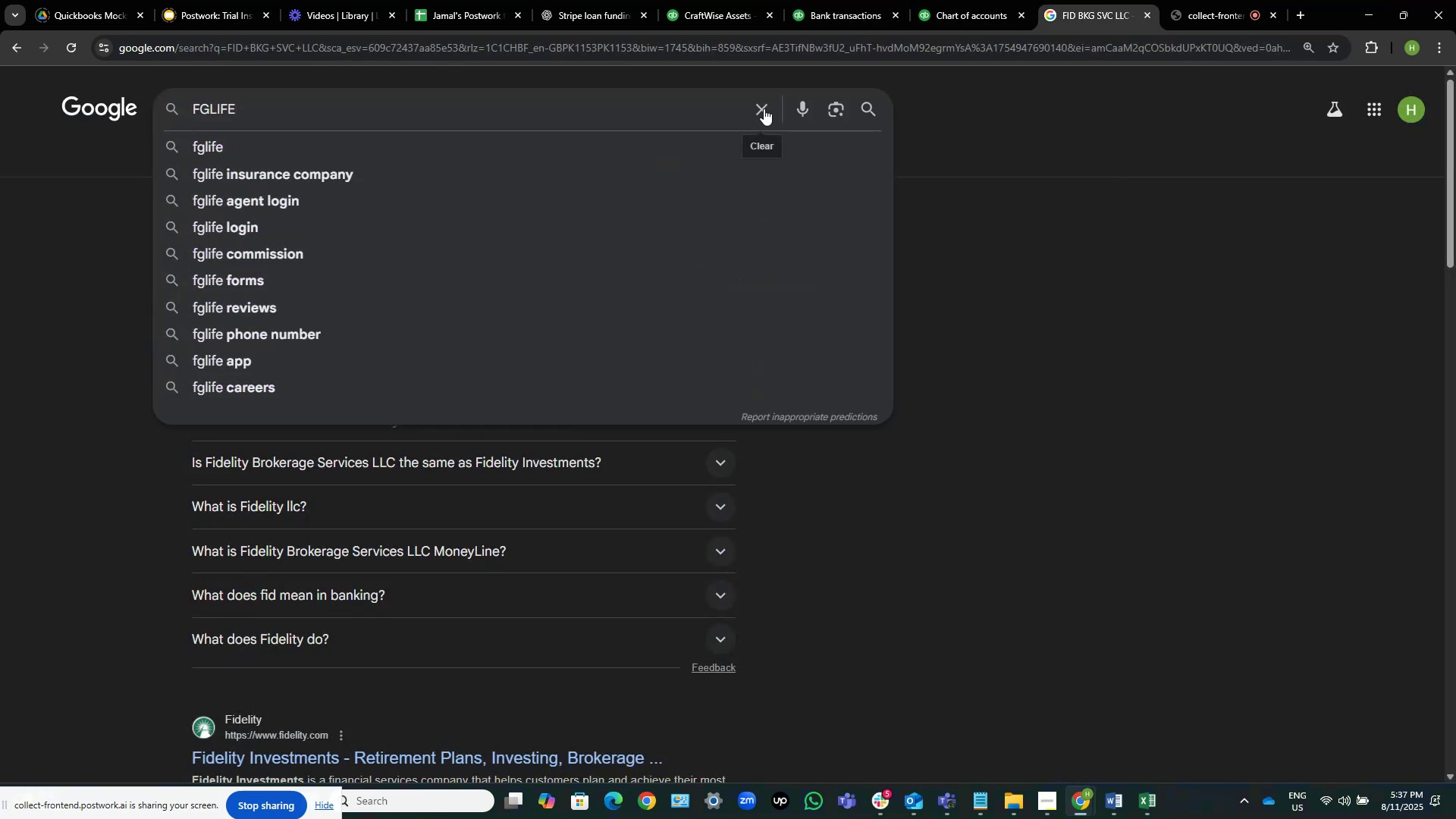 
hold_key(key=NumpadEnter, duration=0.31)
 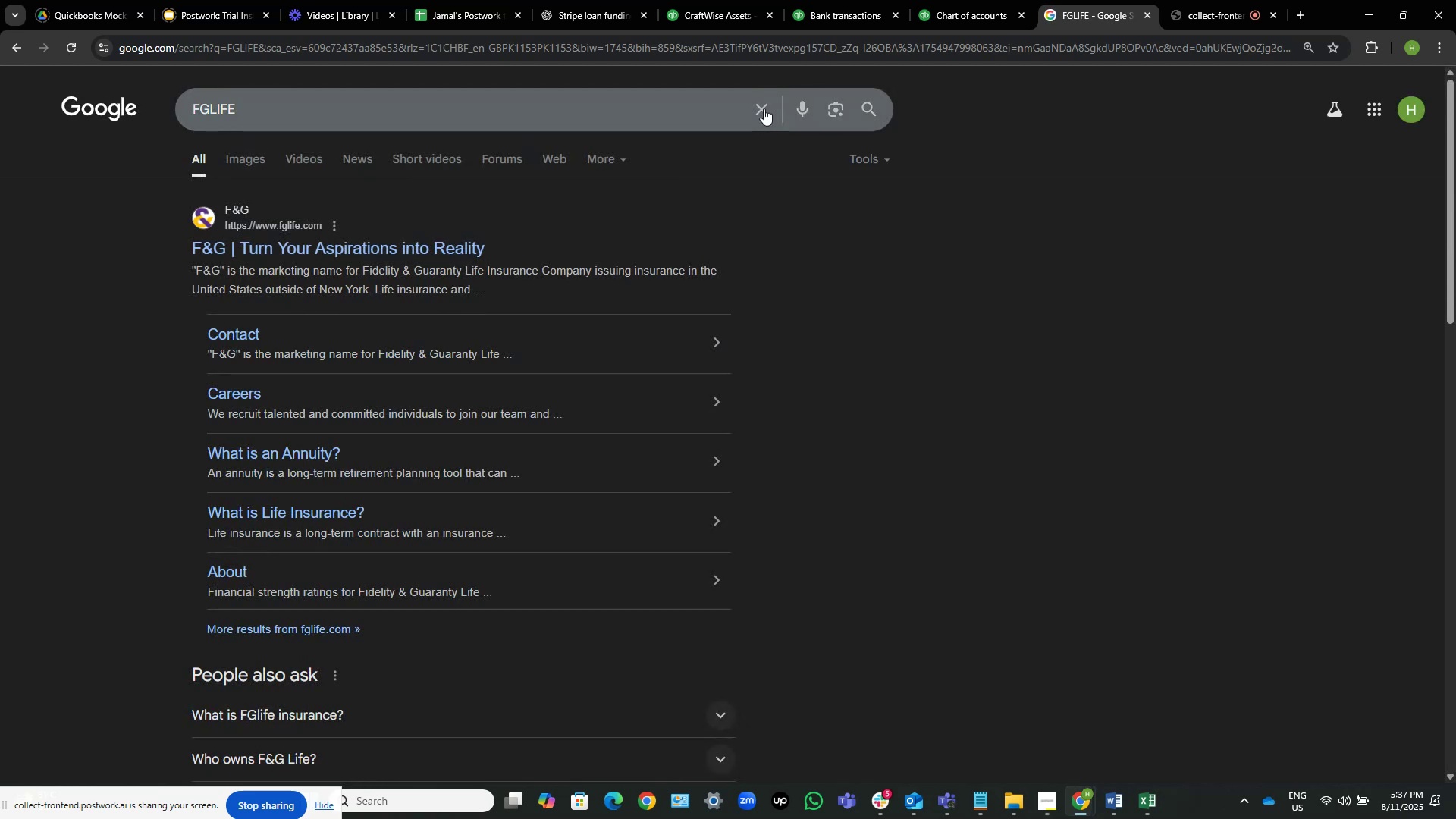 
wait(7.56)
 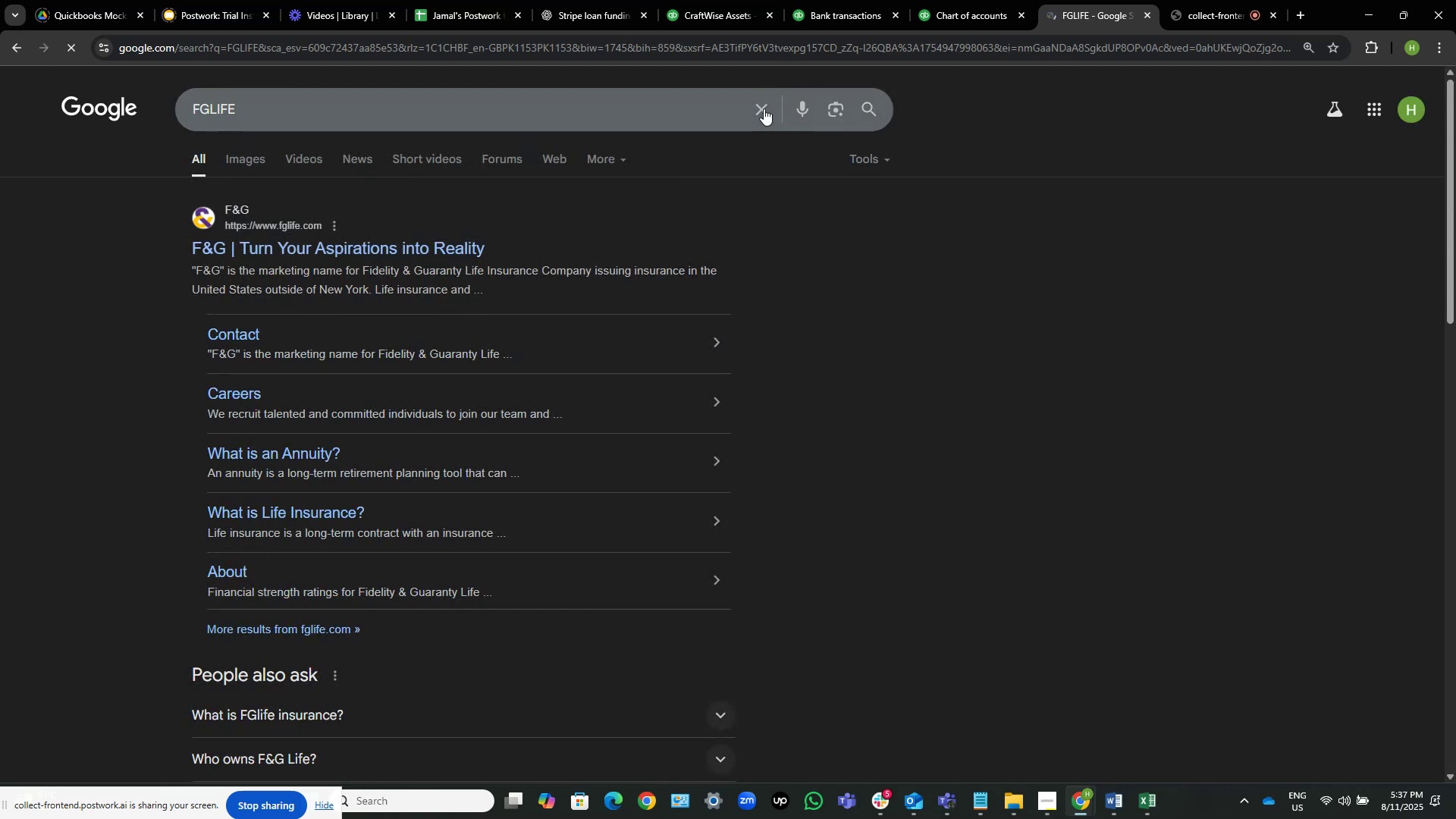 
left_click([344, 258])
 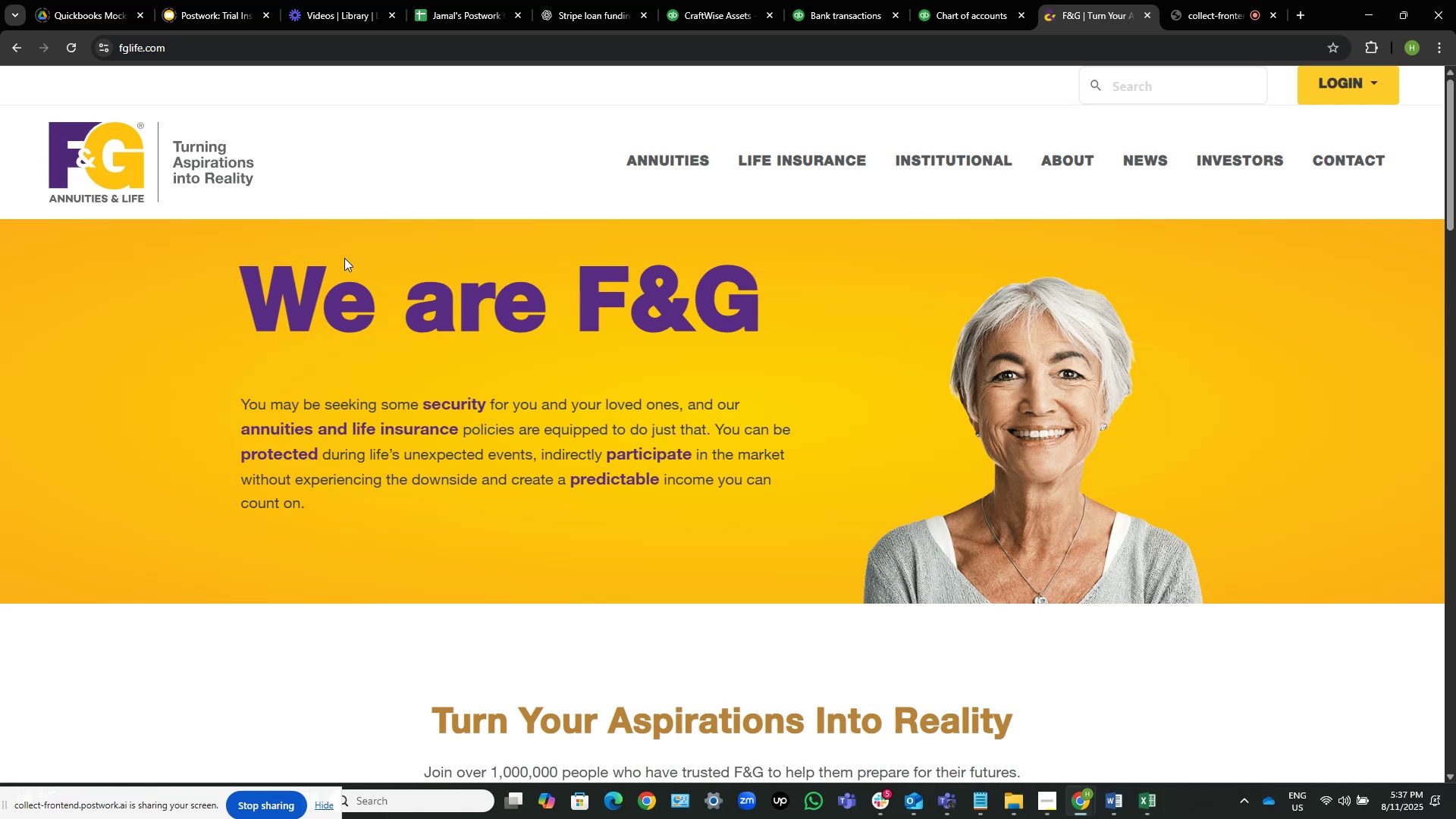 
wait(16.18)
 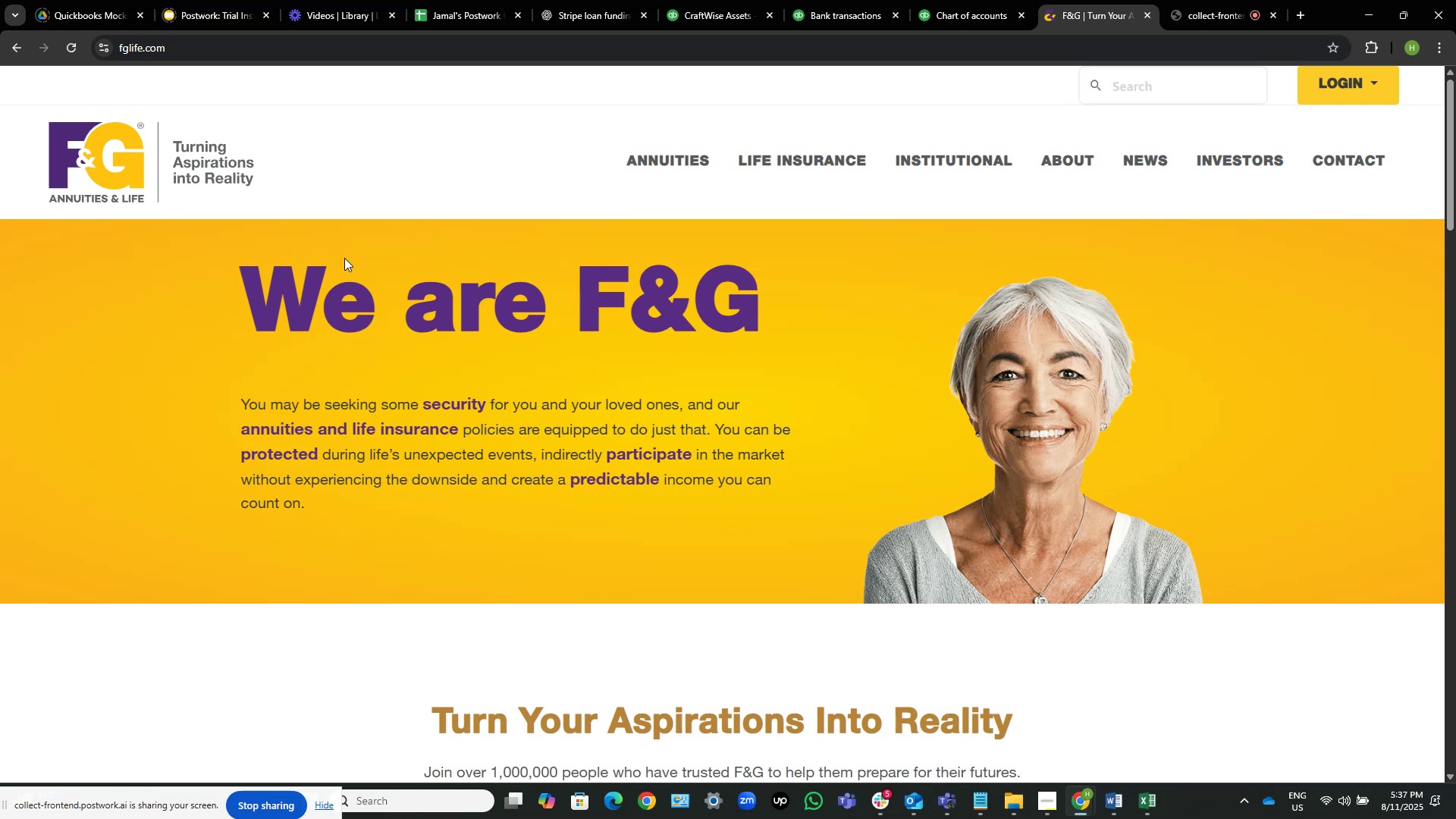 
scroll: coordinate [437, 372], scroll_direction: down, amount: 5.0
 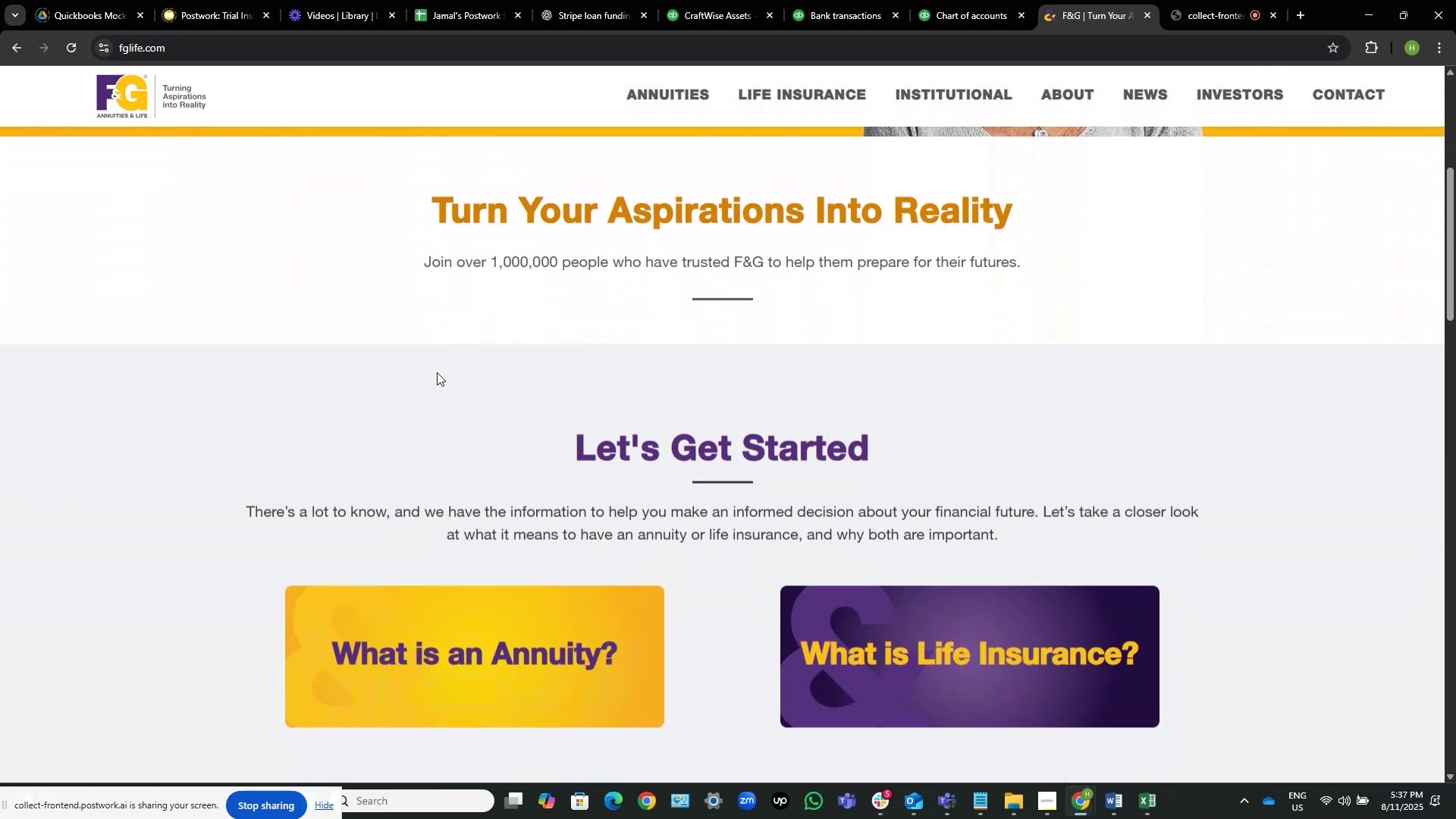 
scroll: coordinate [437, 372], scroll_direction: up, amount: 1.0
 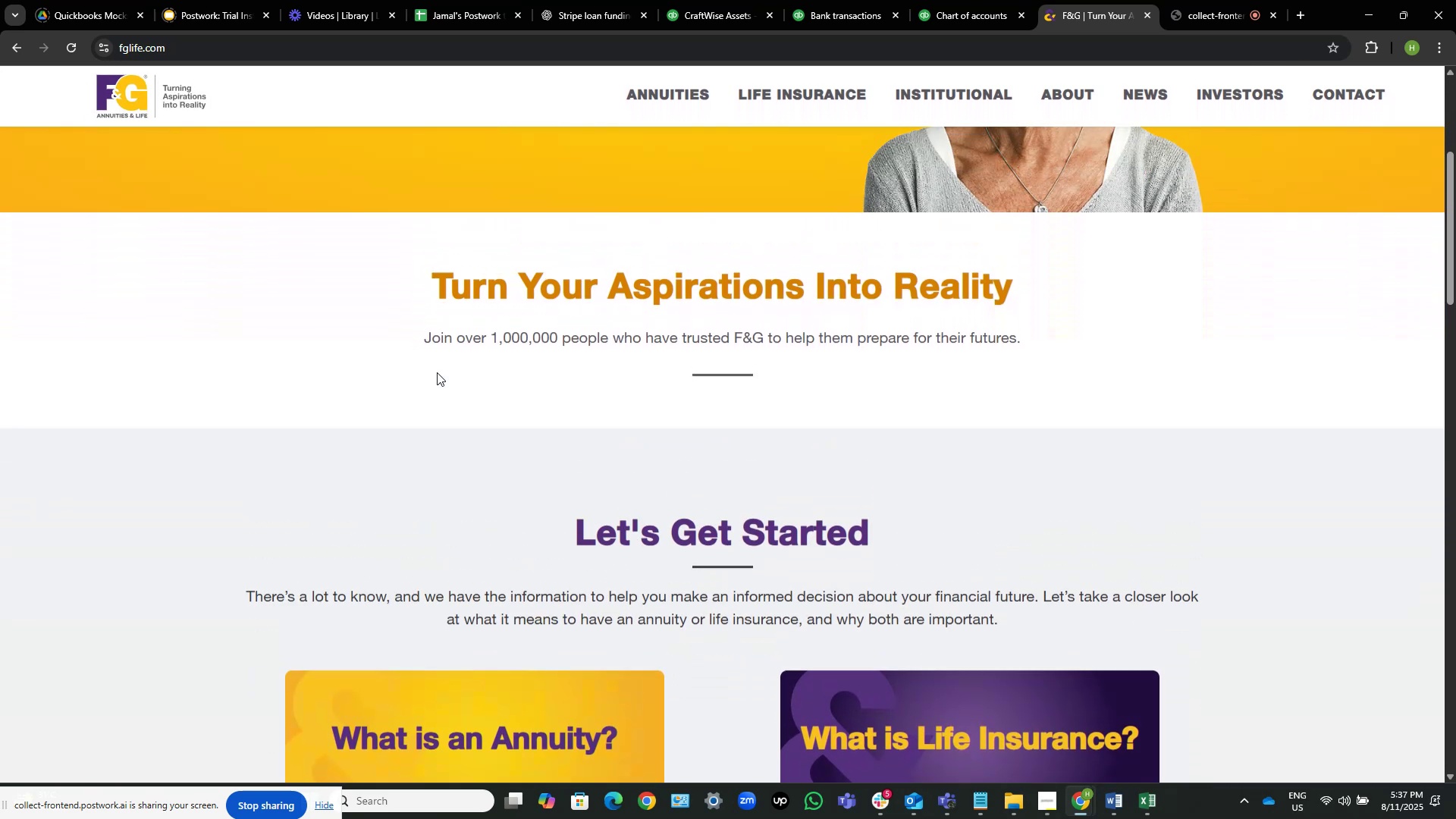 
scroll: coordinate [467, 381], scroll_direction: down, amount: 8.0
 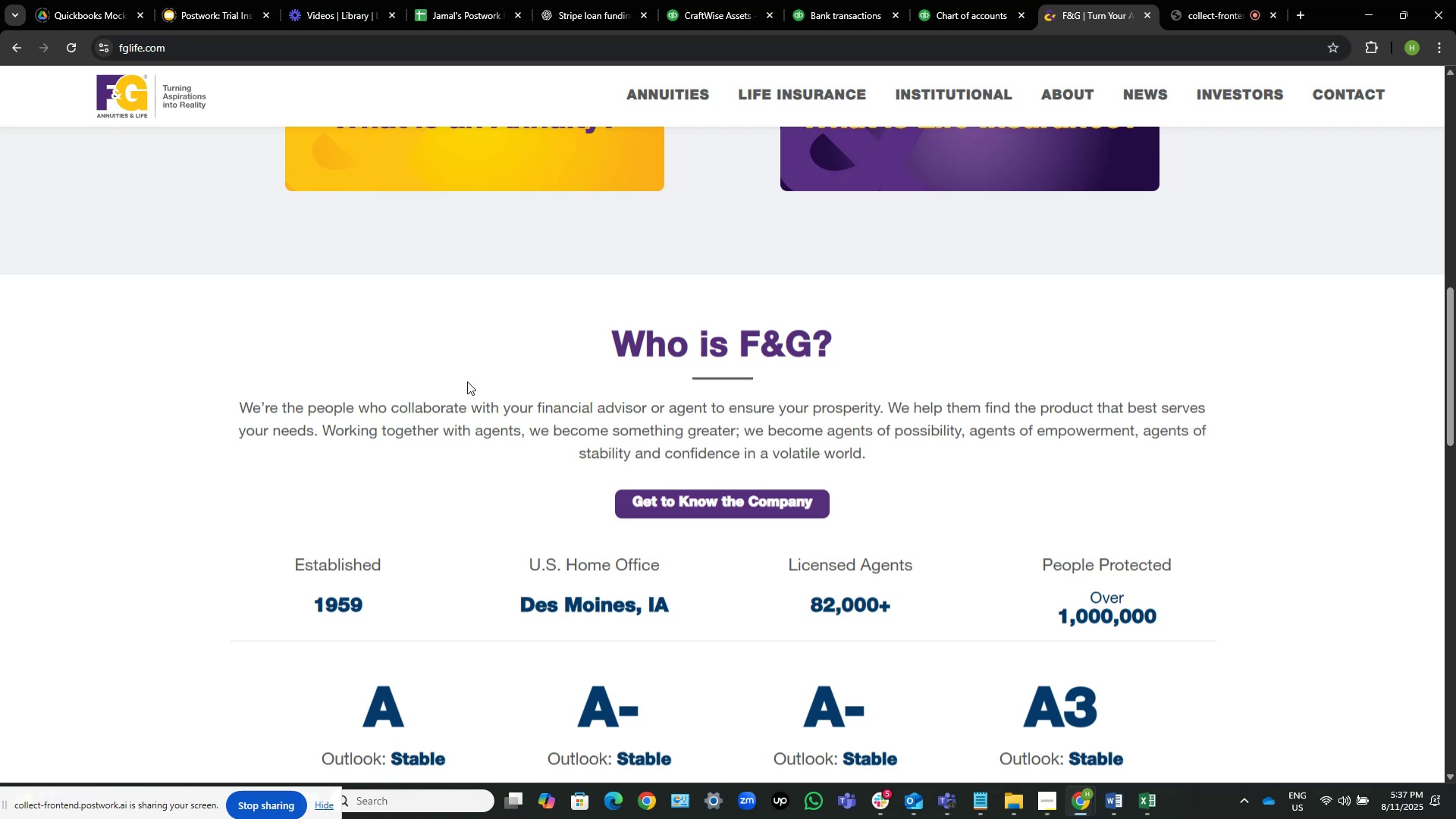 
wait(18.78)
 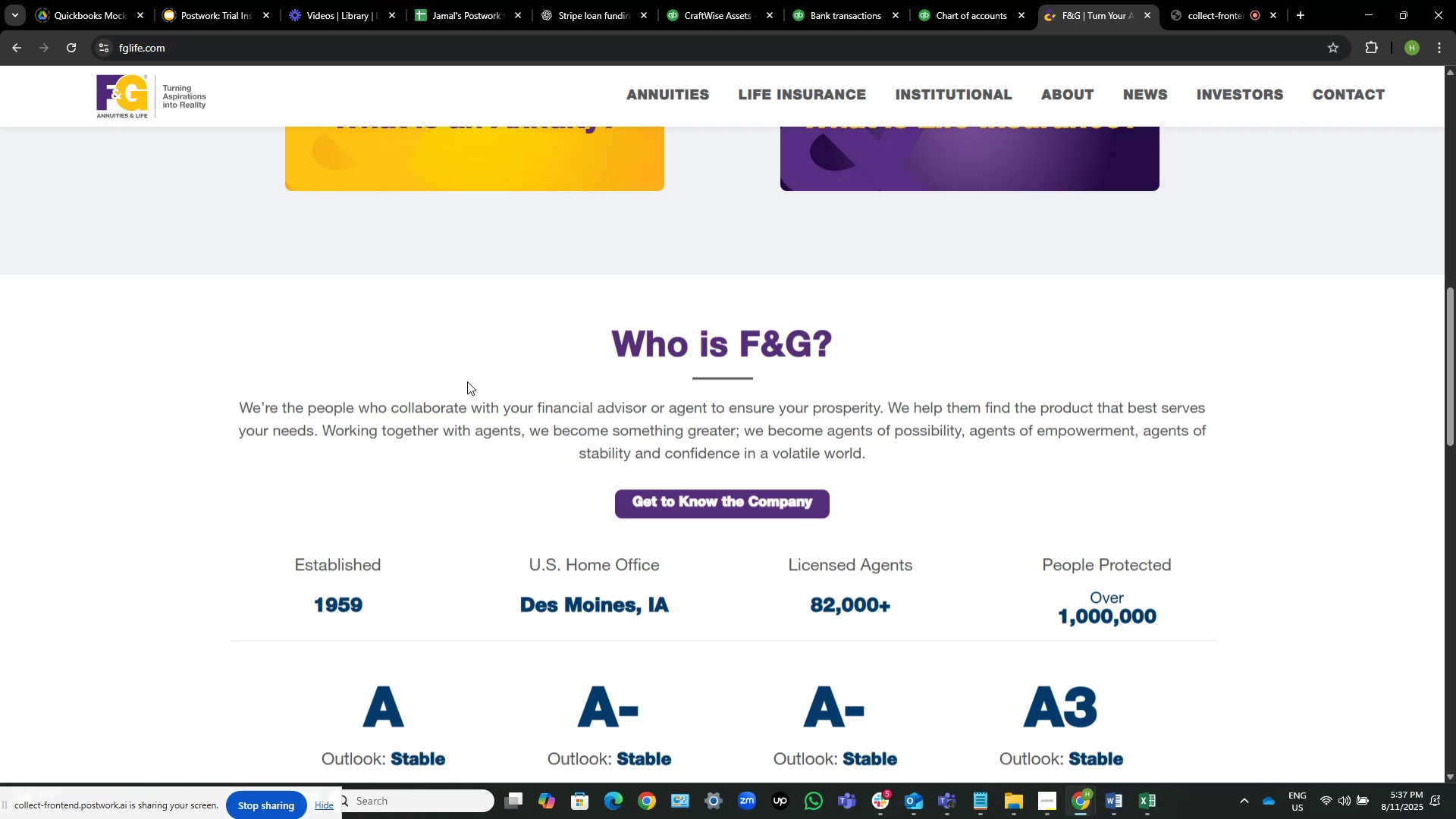 
scroll: coordinate [467, 381], scroll_direction: down, amount: 2.0
 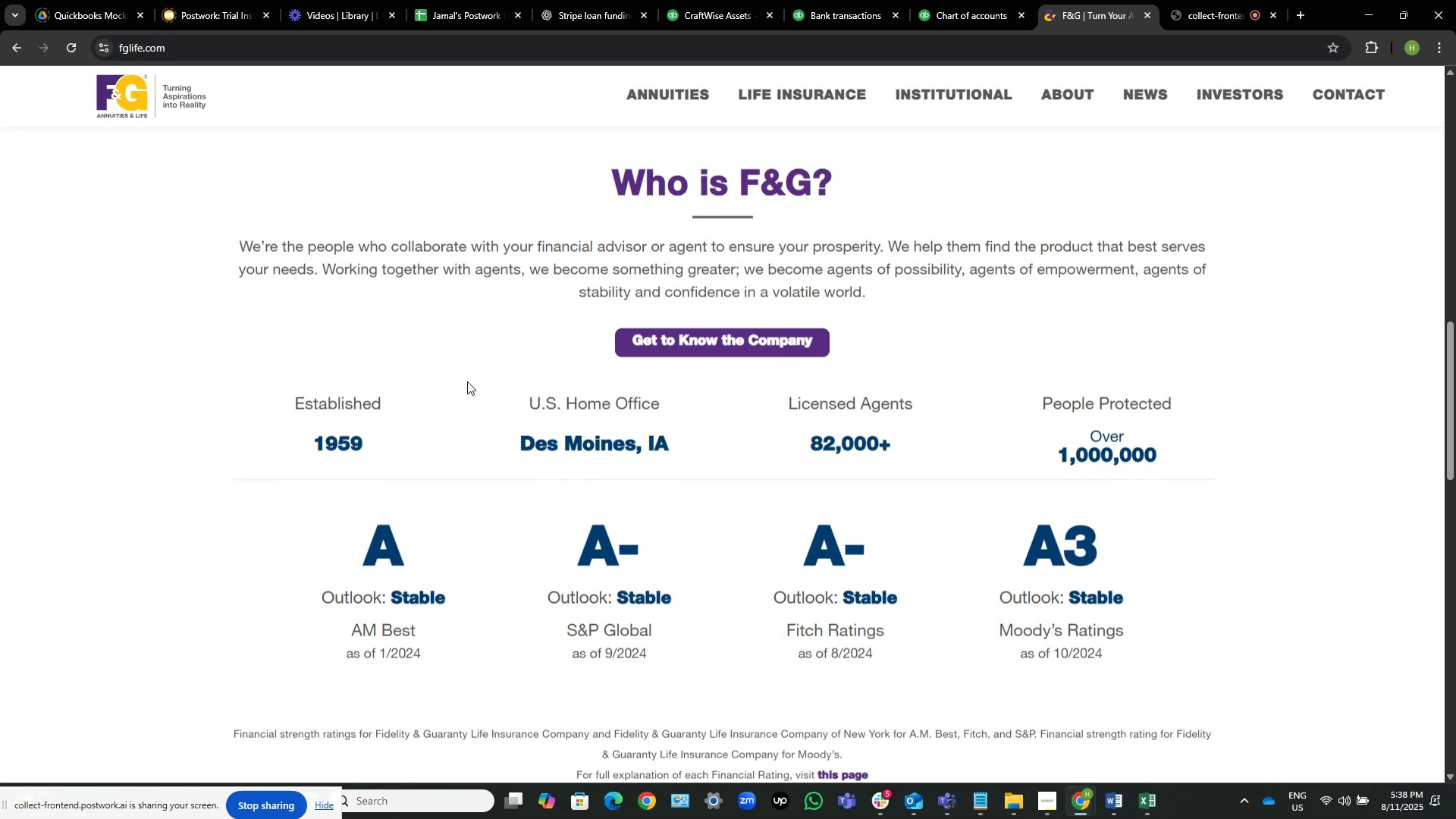 
wait(13.22)
 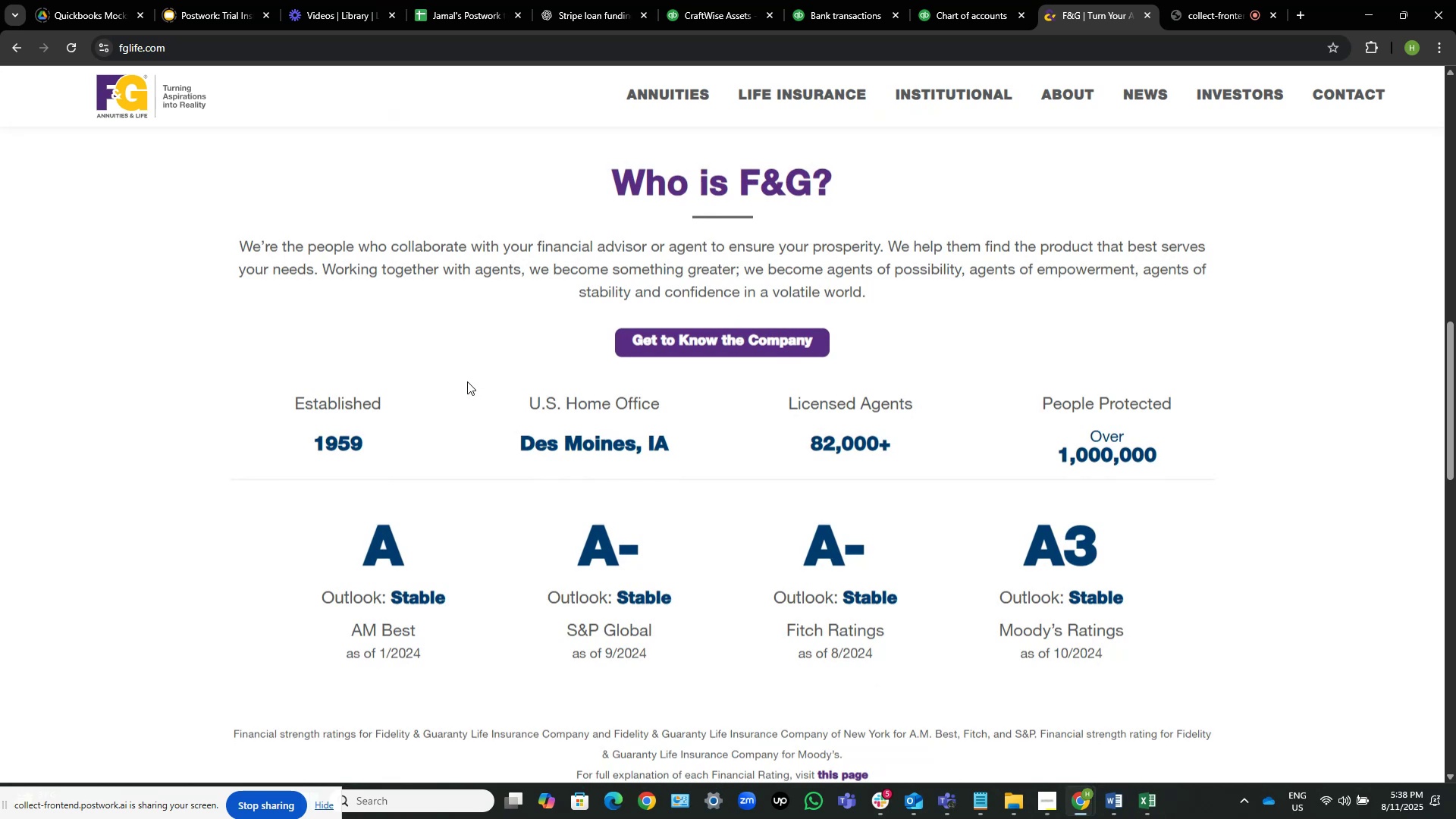 
scroll: coordinate [467, 381], scroll_direction: down, amount: 7.0
 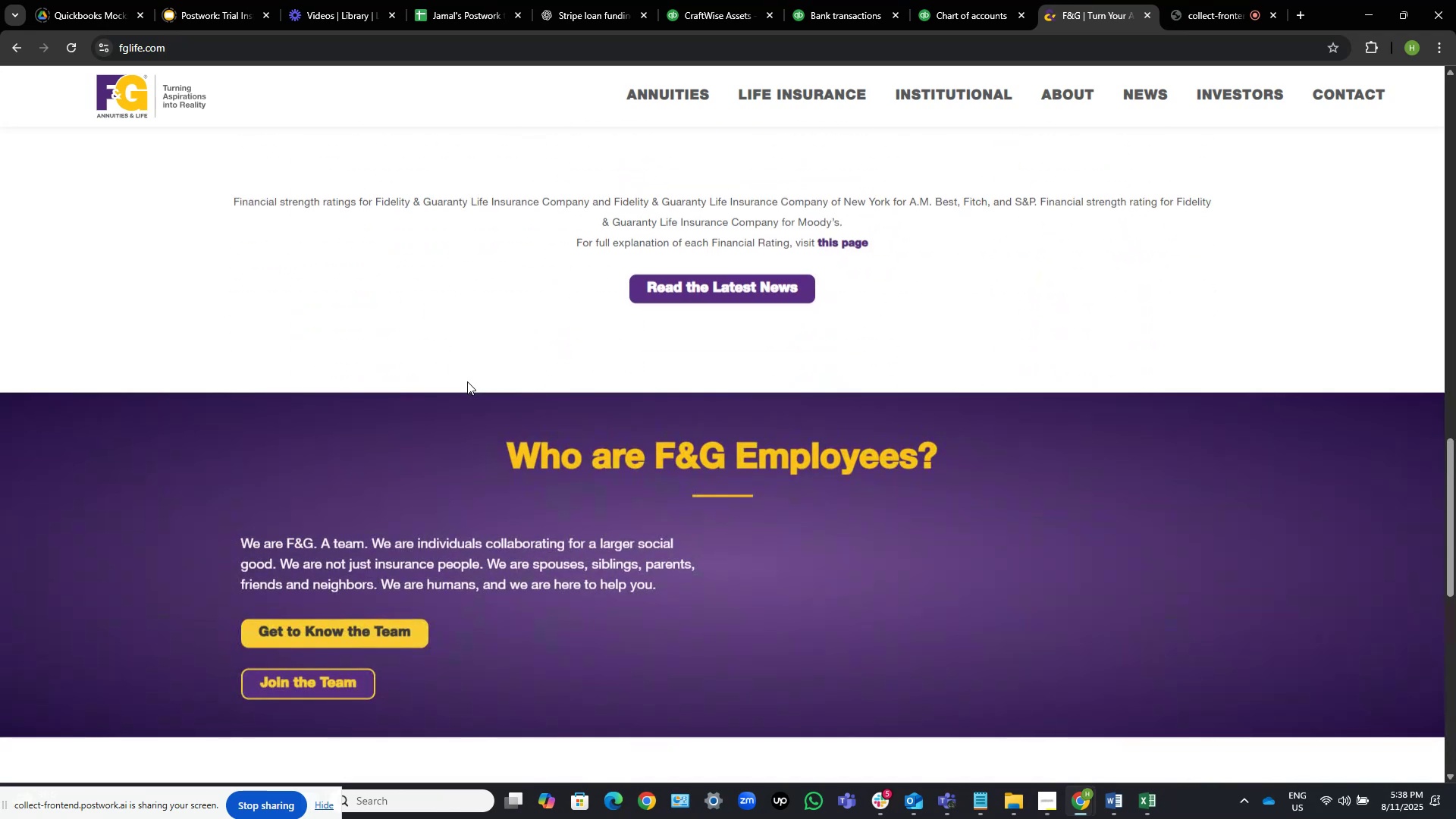 
wait(8.91)
 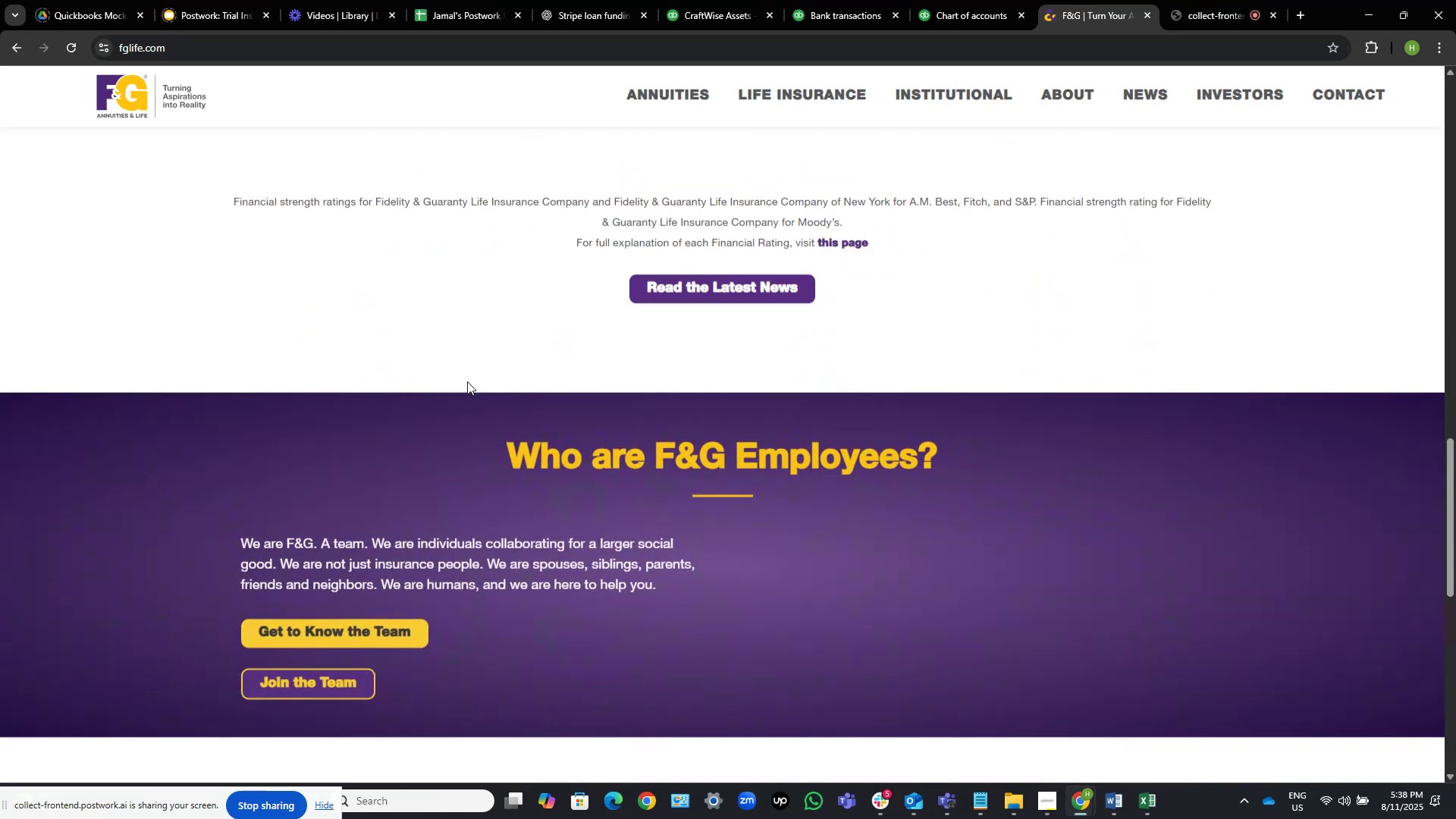 
left_click([845, 0])
 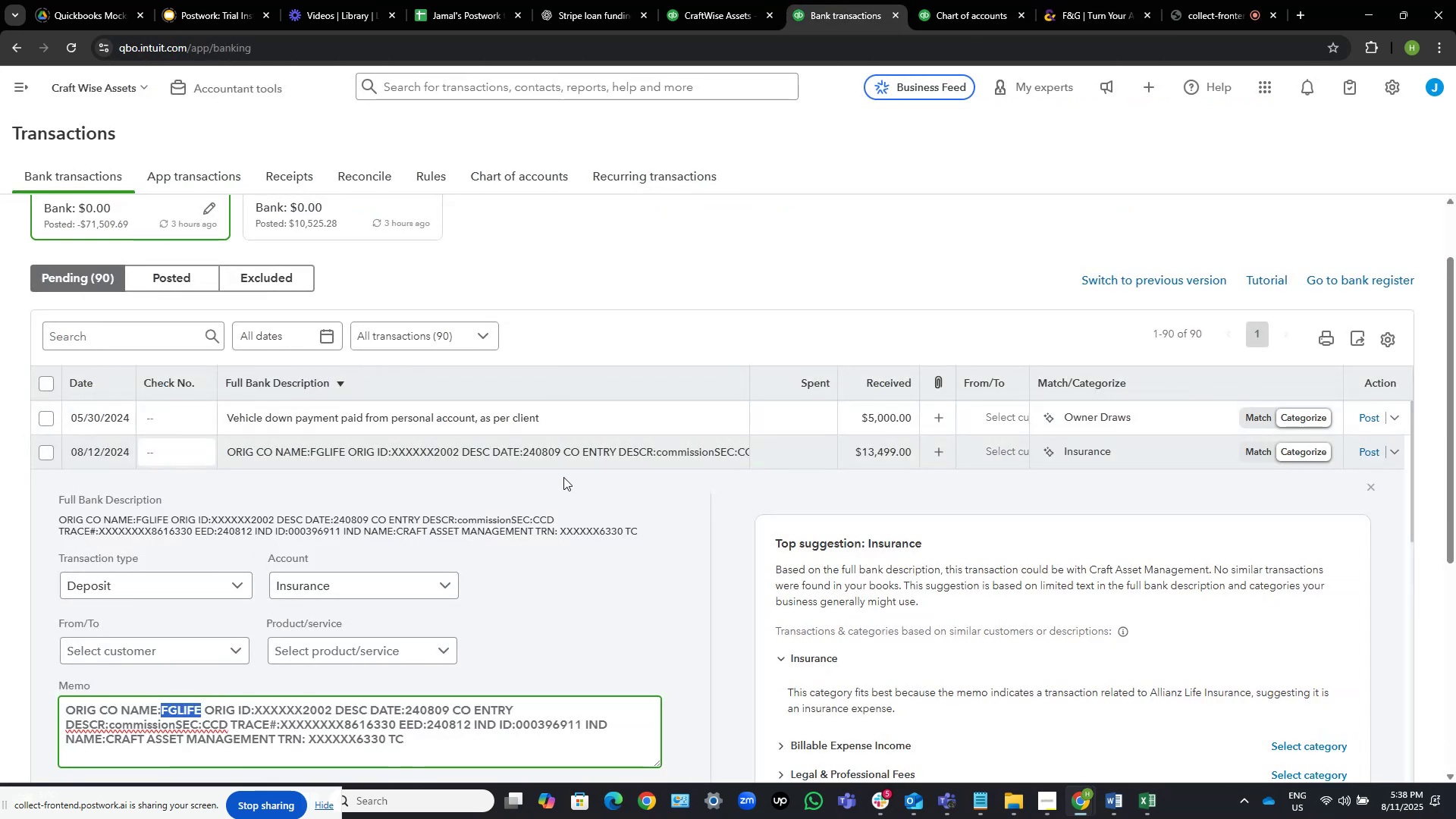 
left_click([563, 477])
 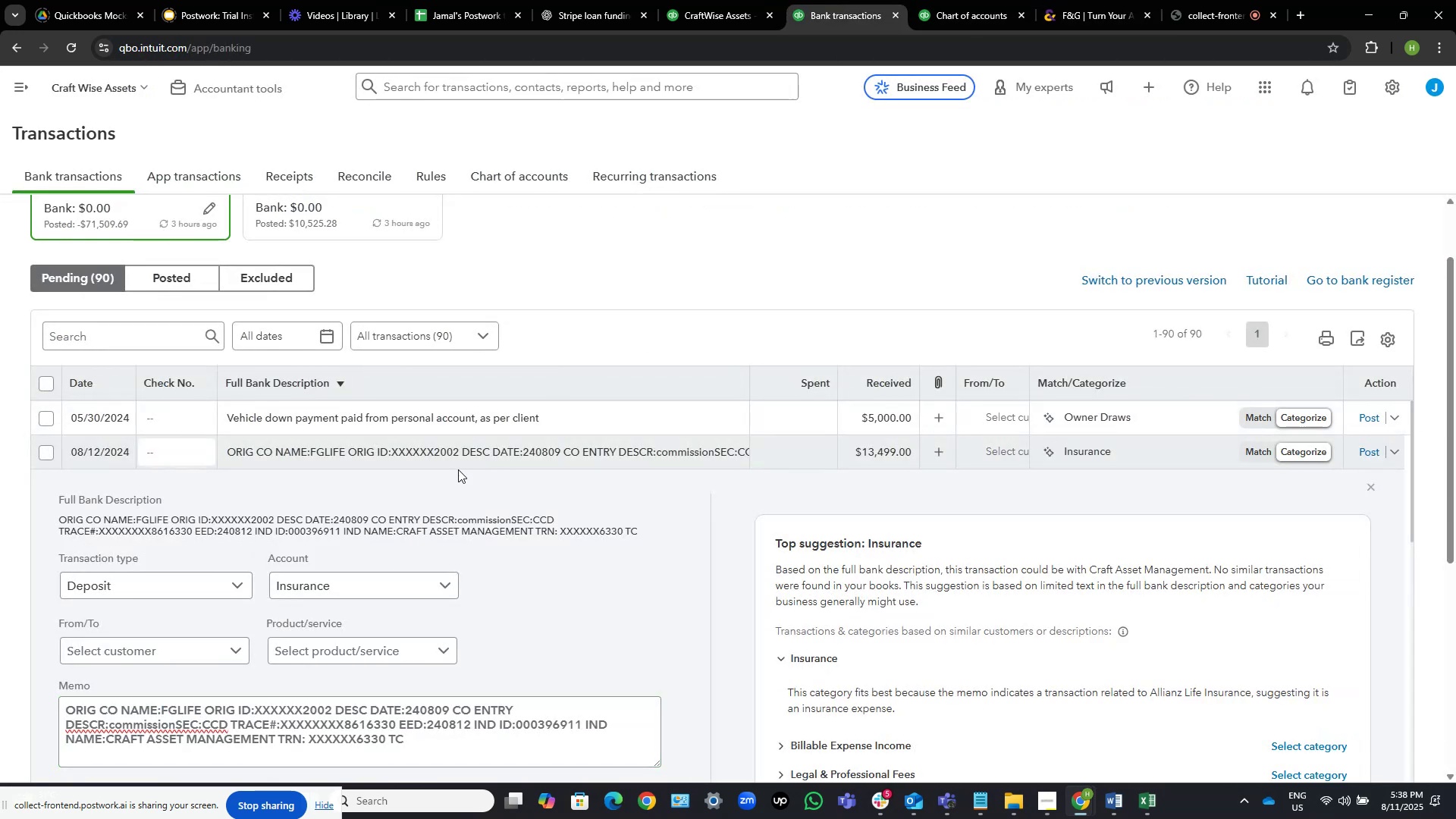 
left_click([489, 448])
 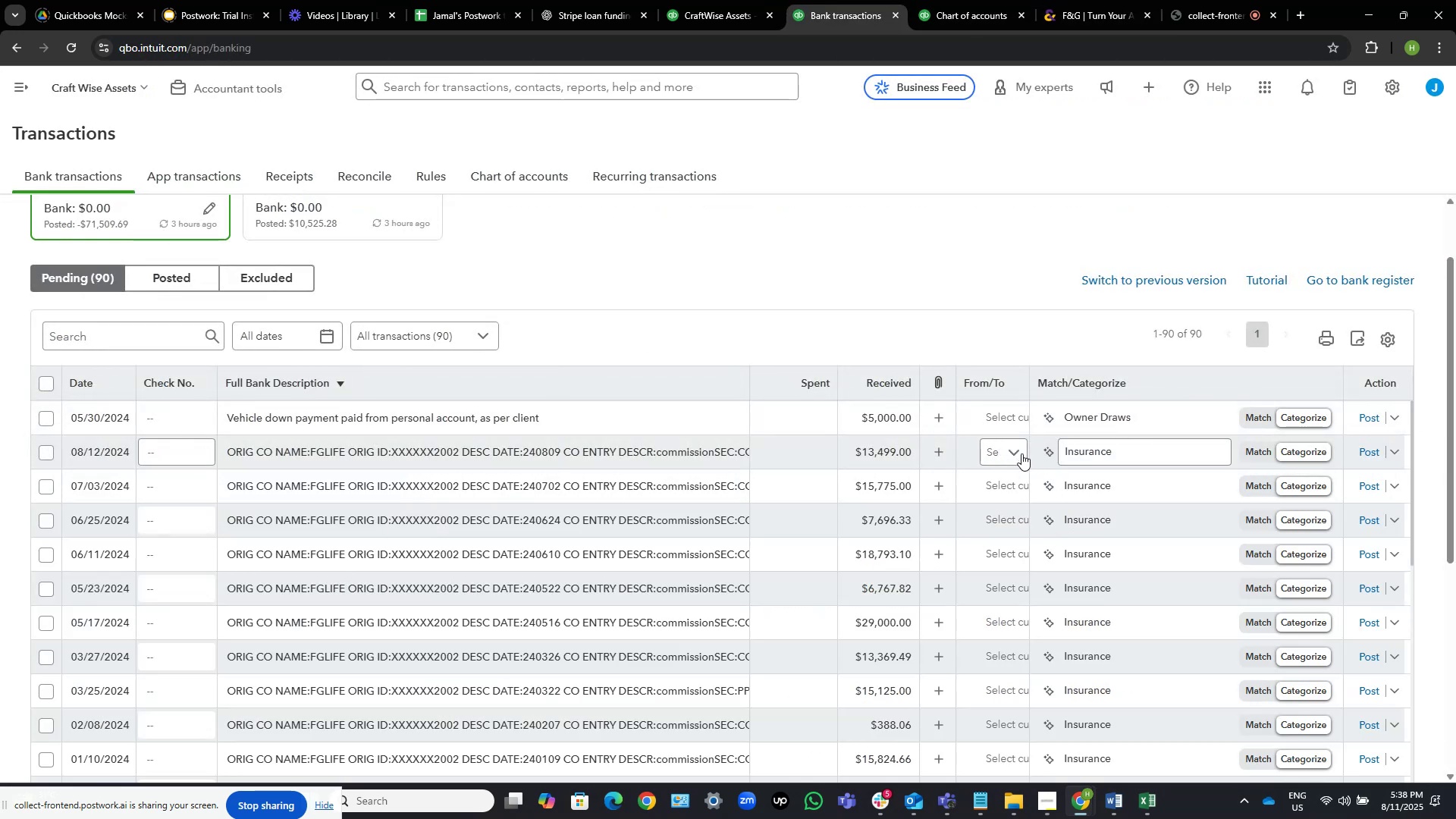 
left_click([1000, 451])
 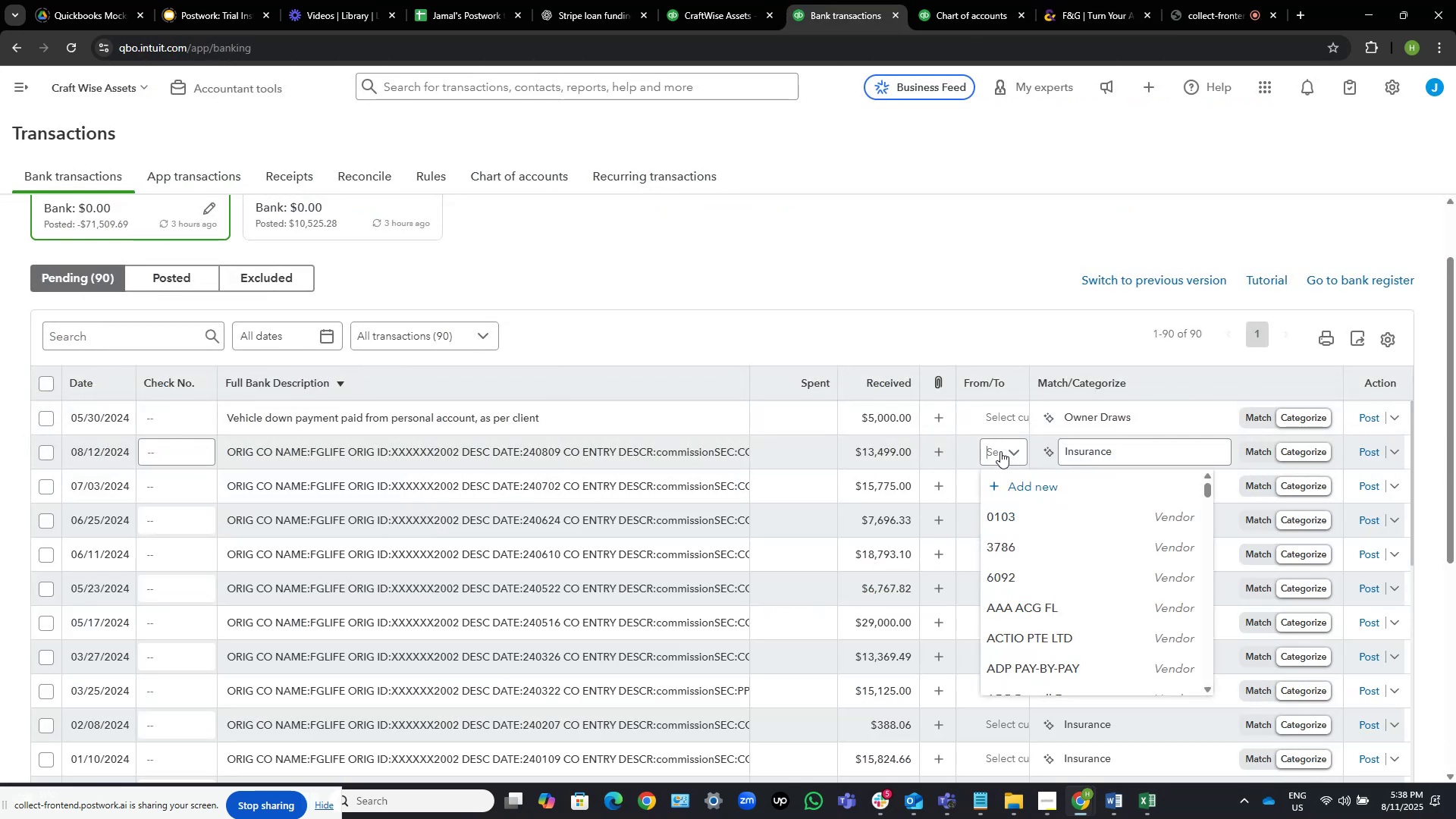 
left_click([1000, 451])
 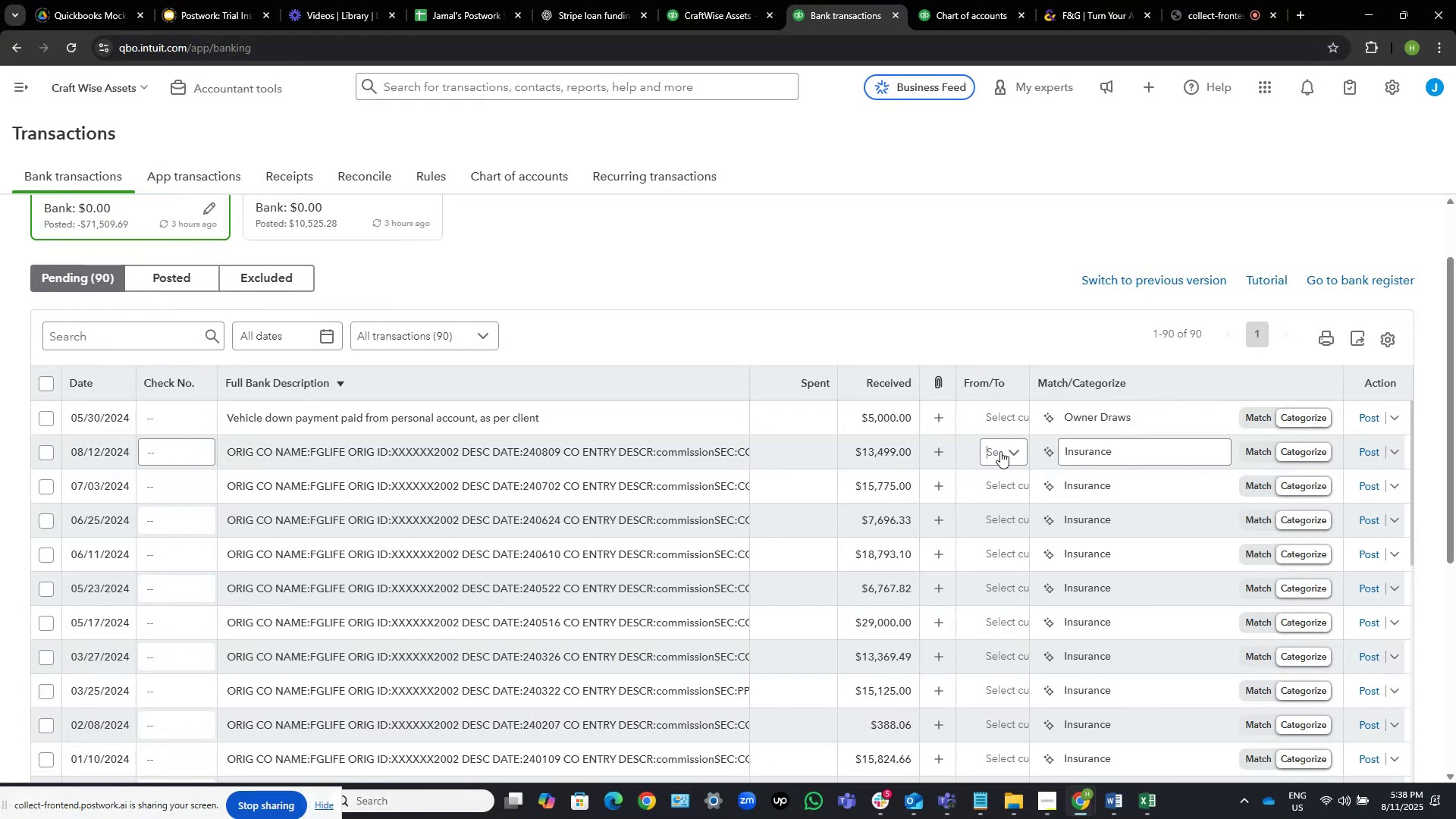 
wait(29.25)
 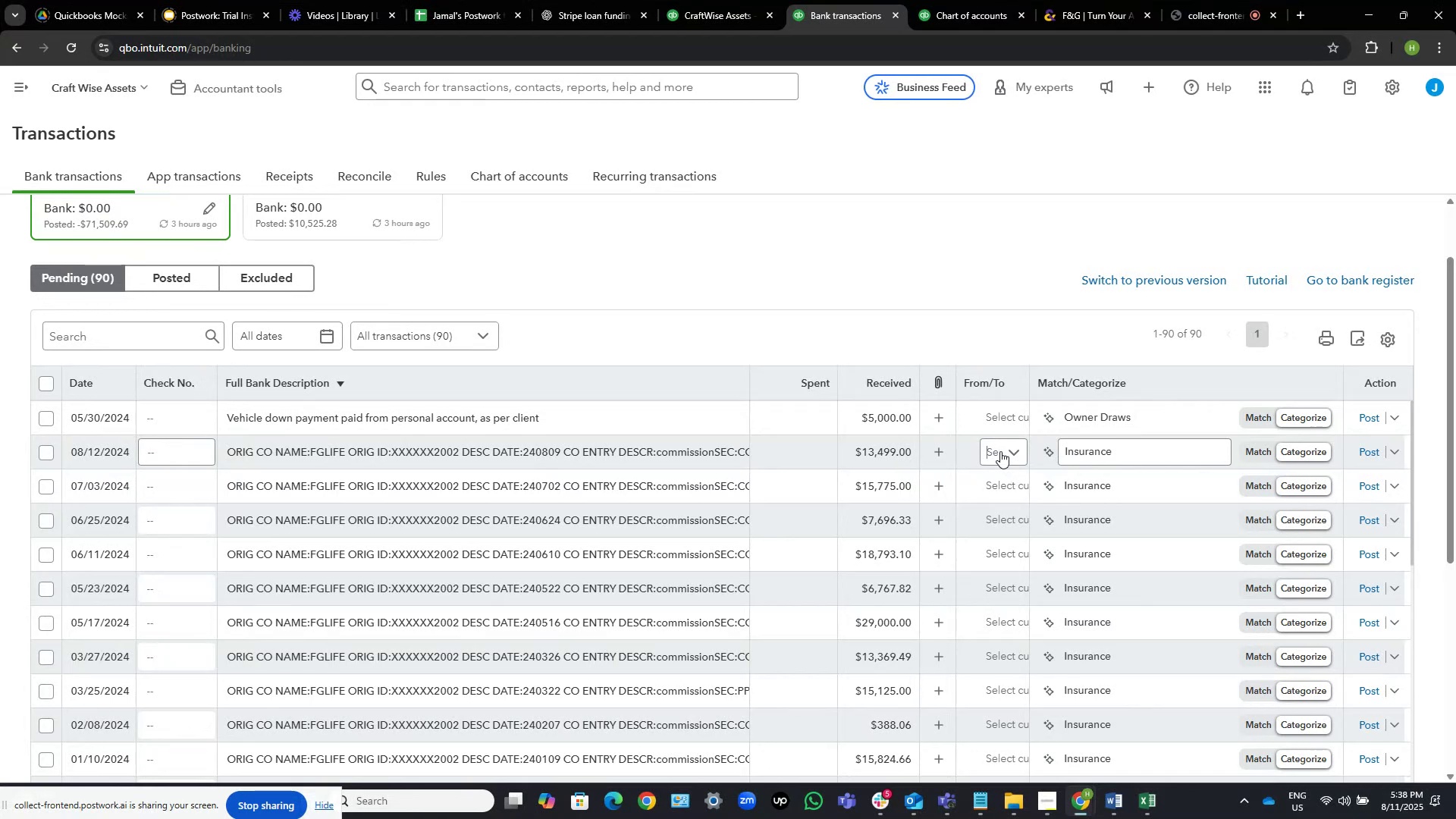 
left_click([1000, 451])
 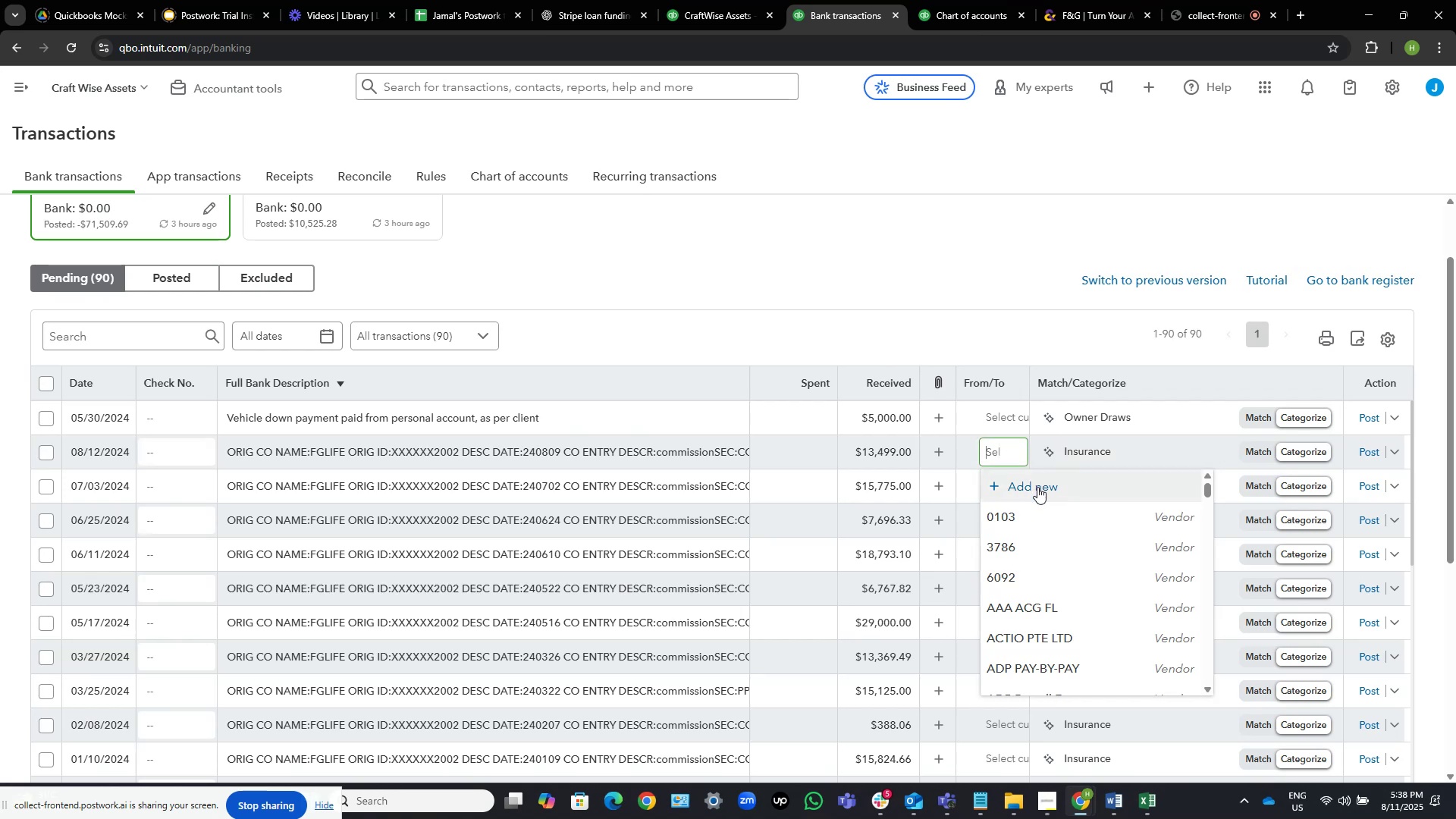 
left_click([1037, 492])
 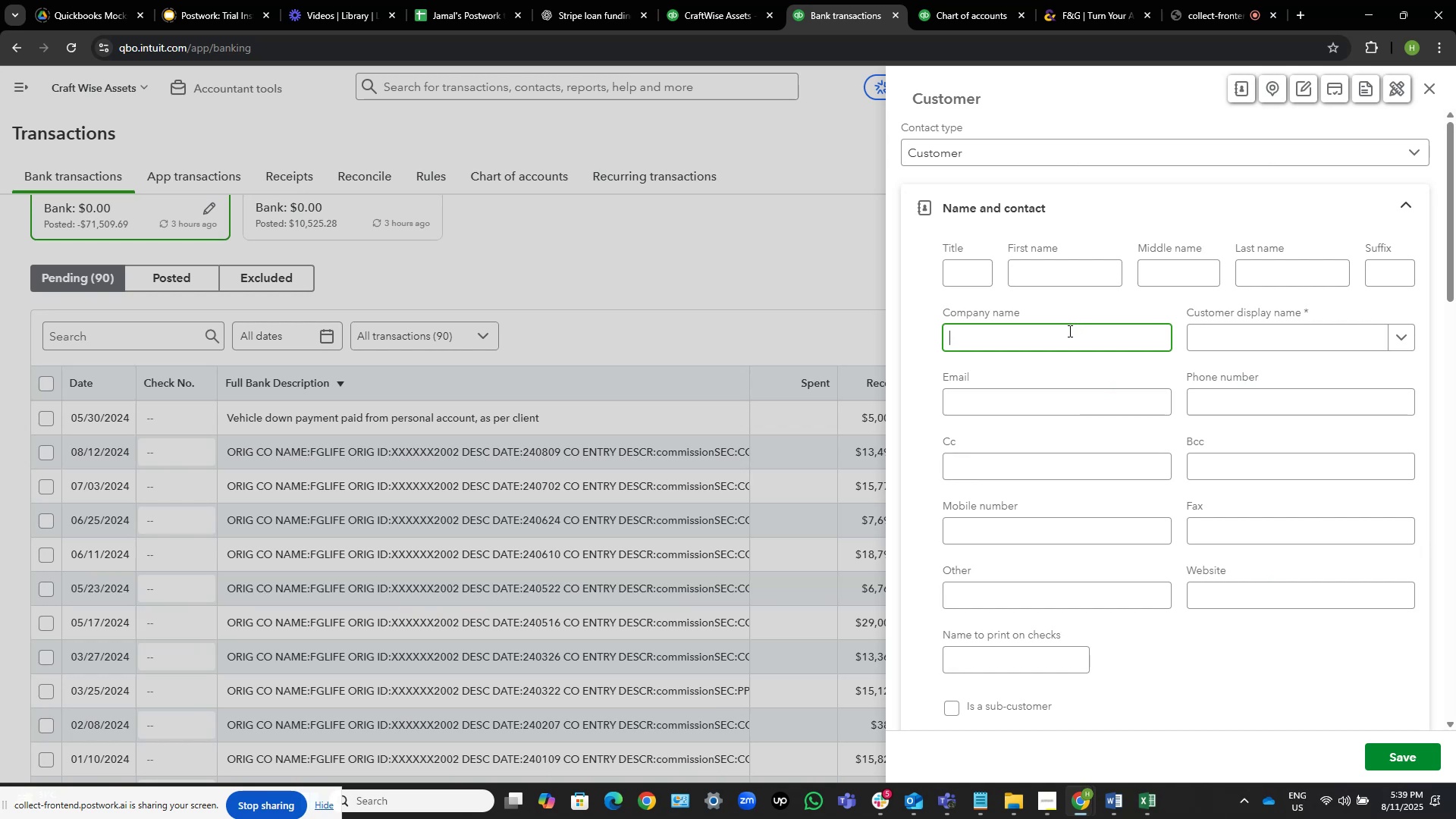 
wait(41.11)
 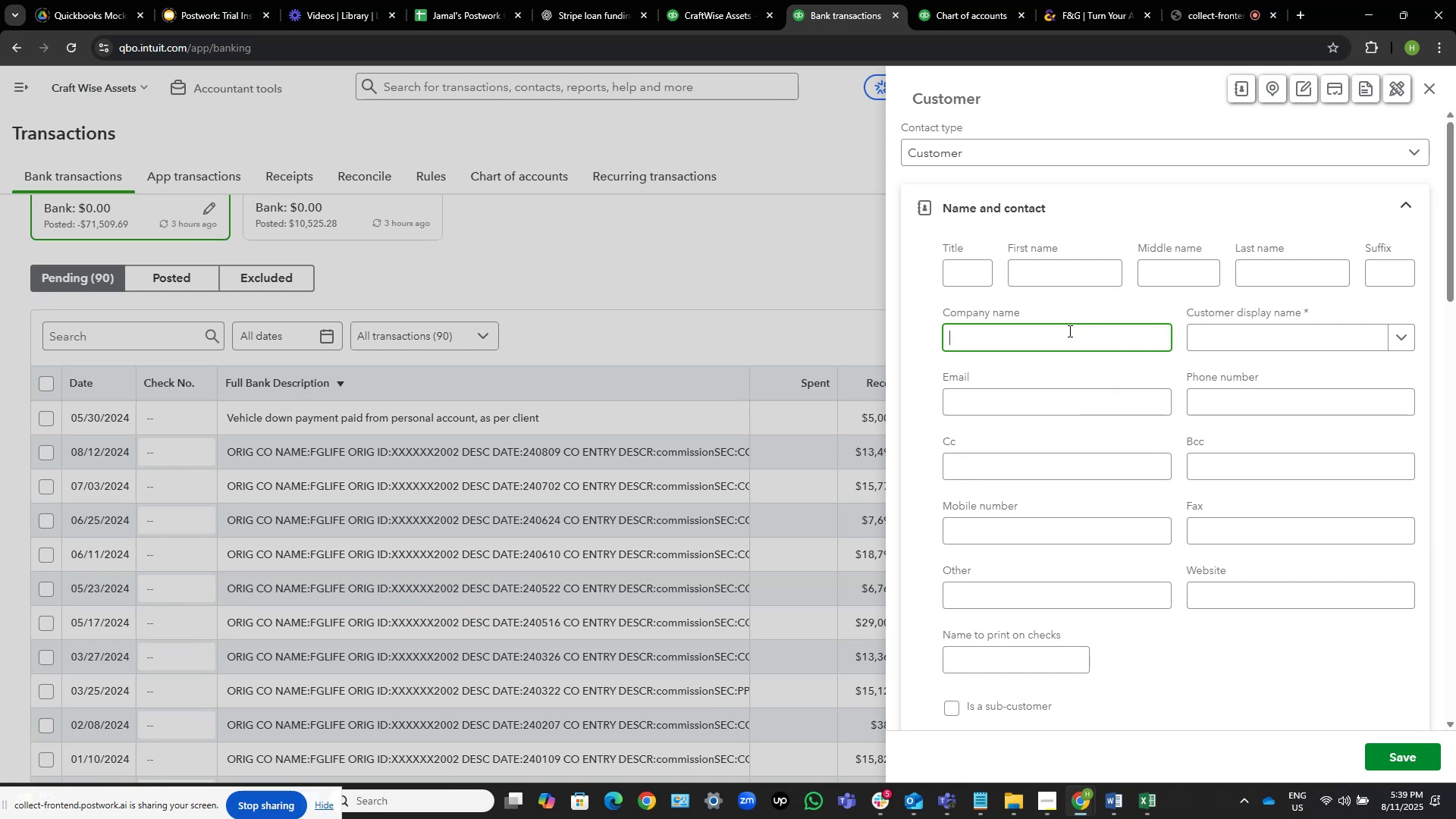 
key(Control+V)
 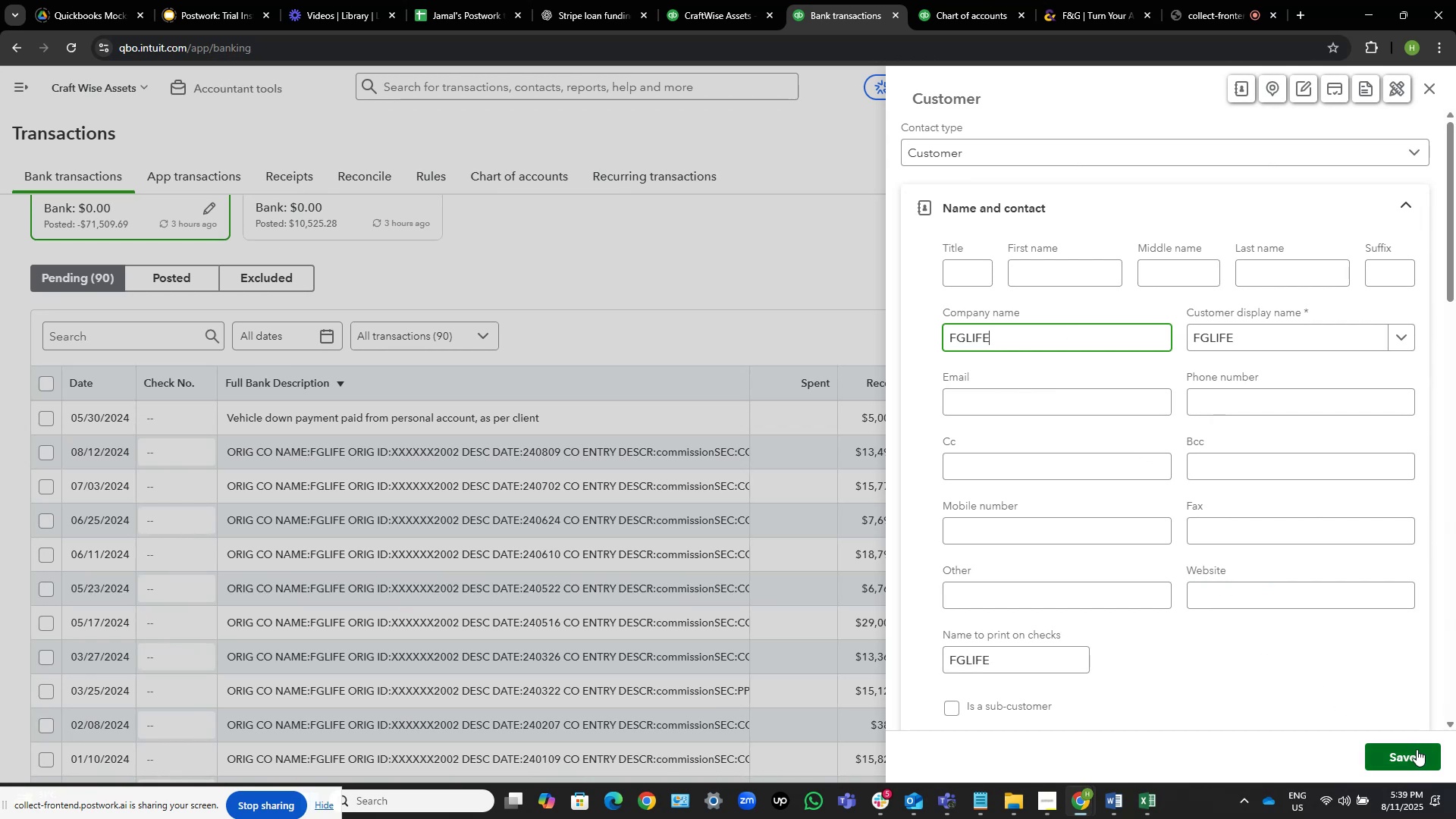 
left_click([1417, 749])
 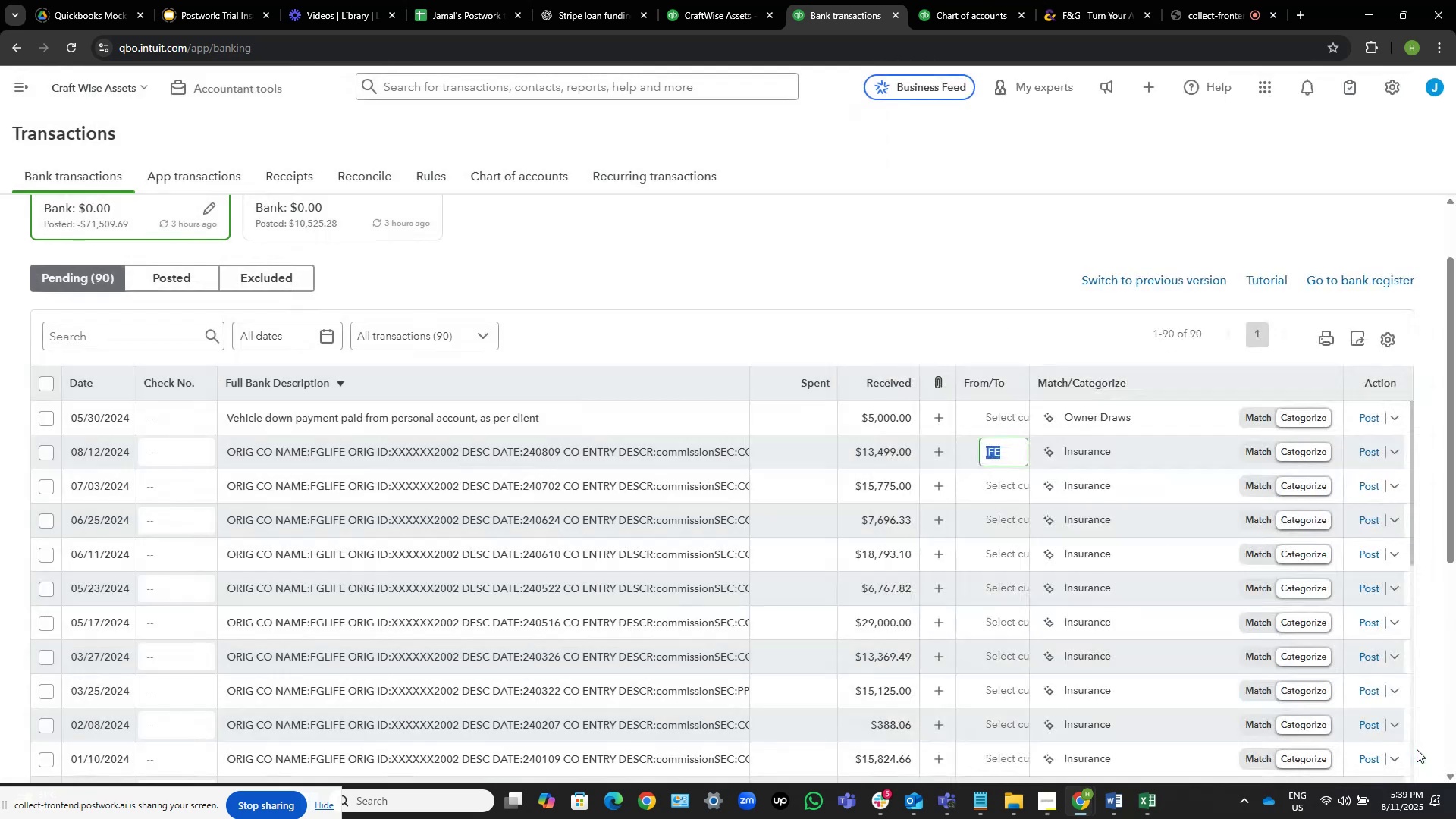 
left_click([880, 241])
 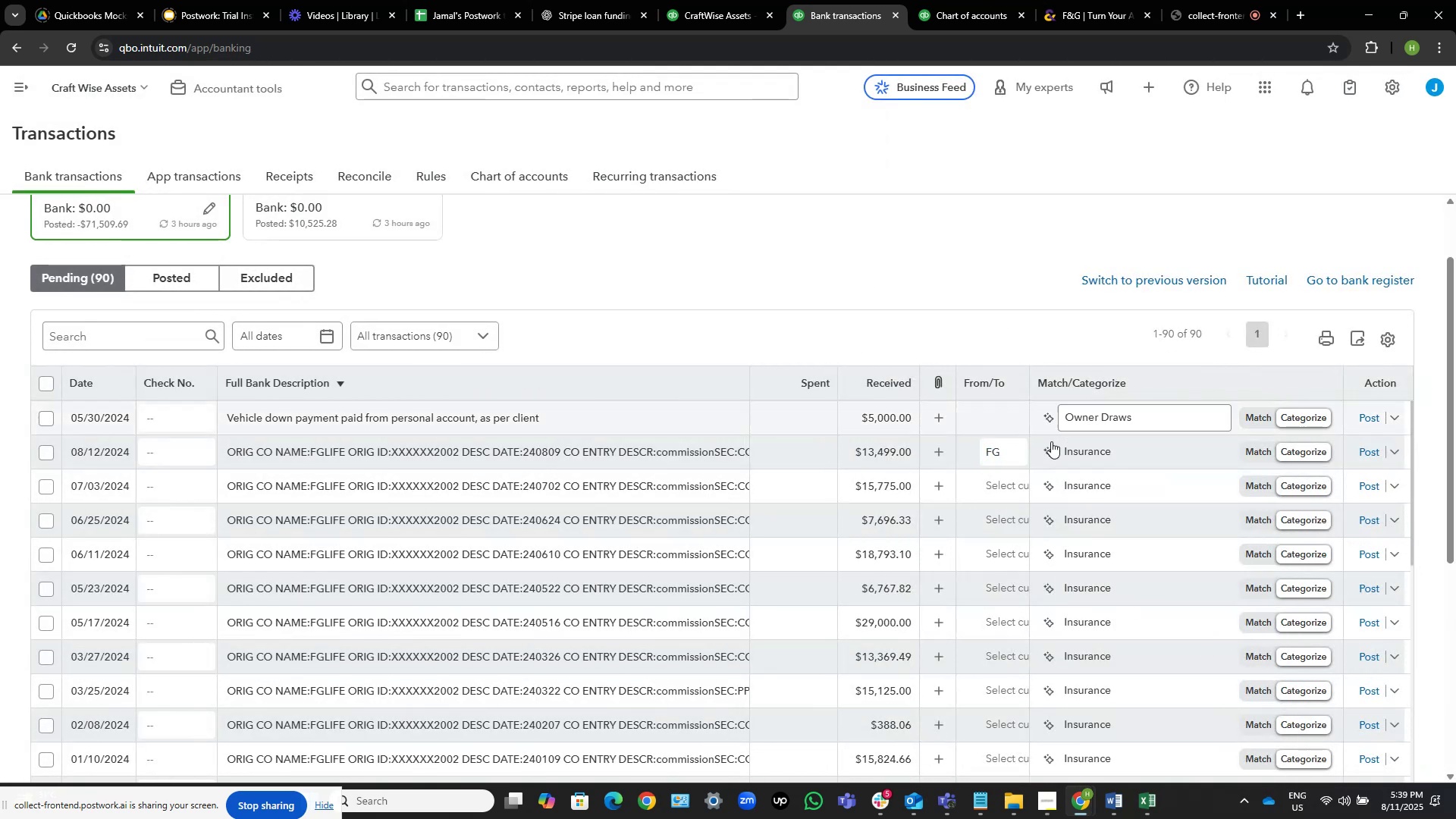 
scroll: coordinate [1015, 542], scroll_direction: down, amount: 2.0
 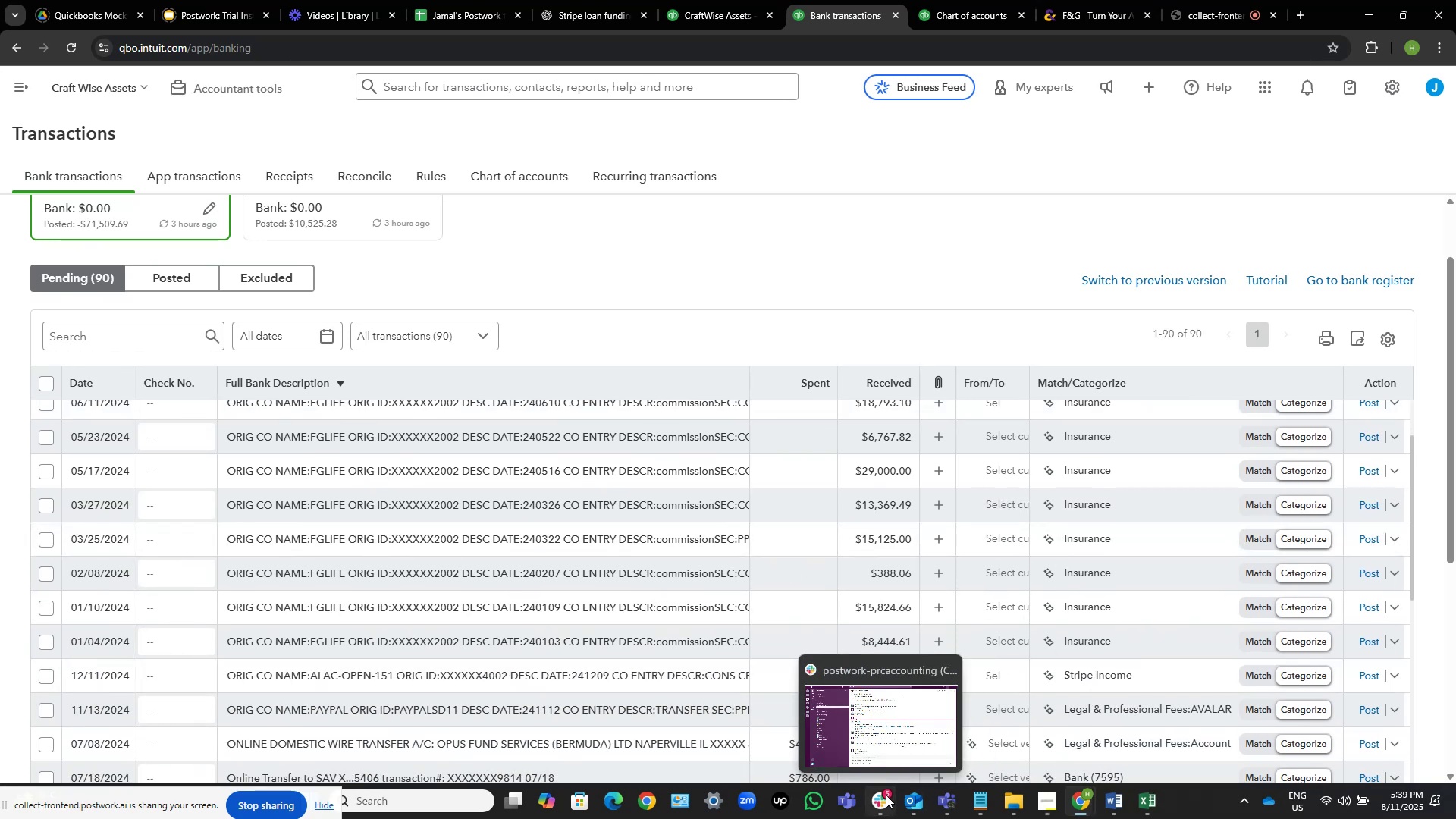 
left_click([886, 795])
 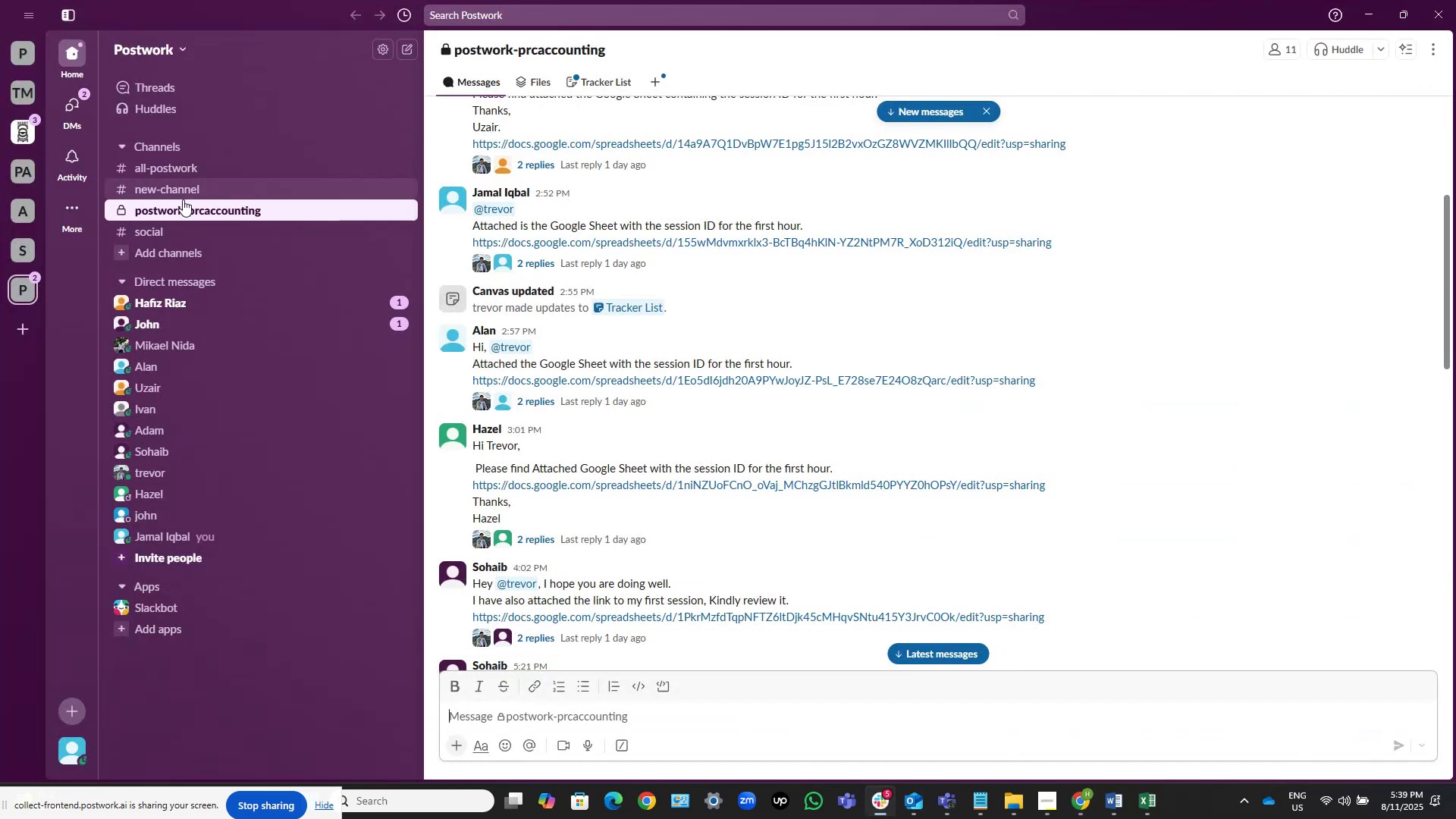 
left_click([298, 306])
 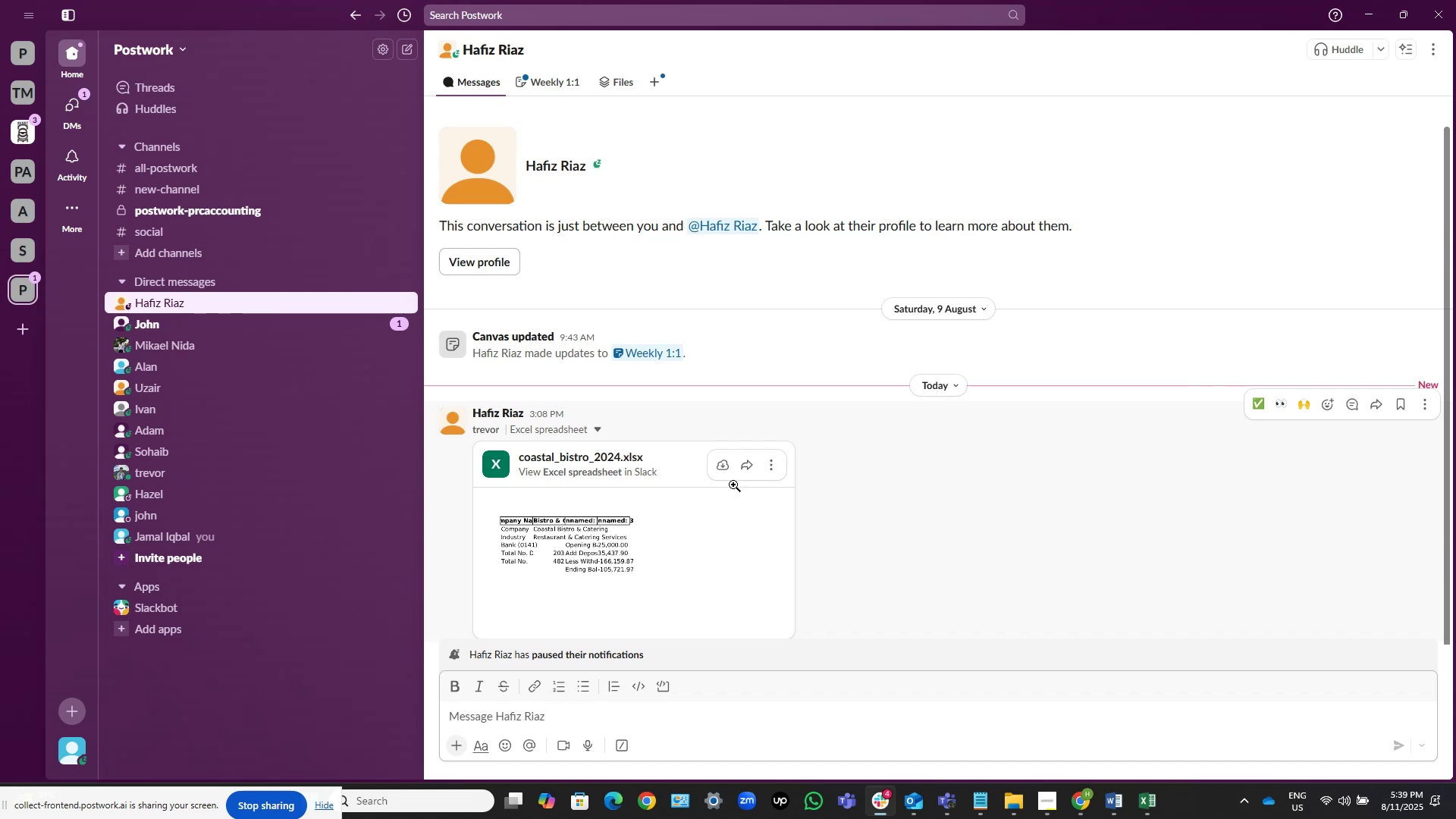 
left_click([725, 467])
 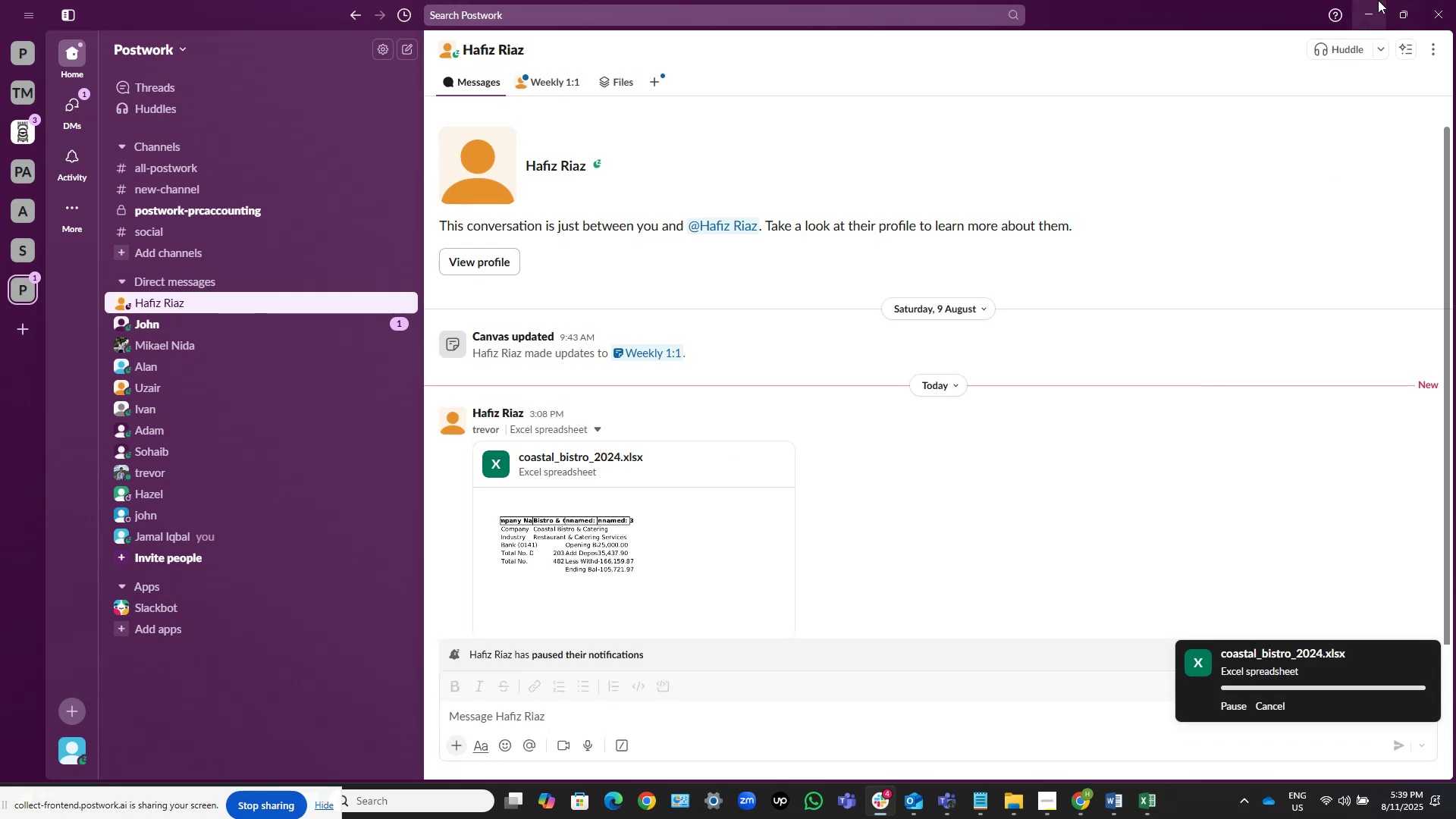 
left_click([1371, 5])
 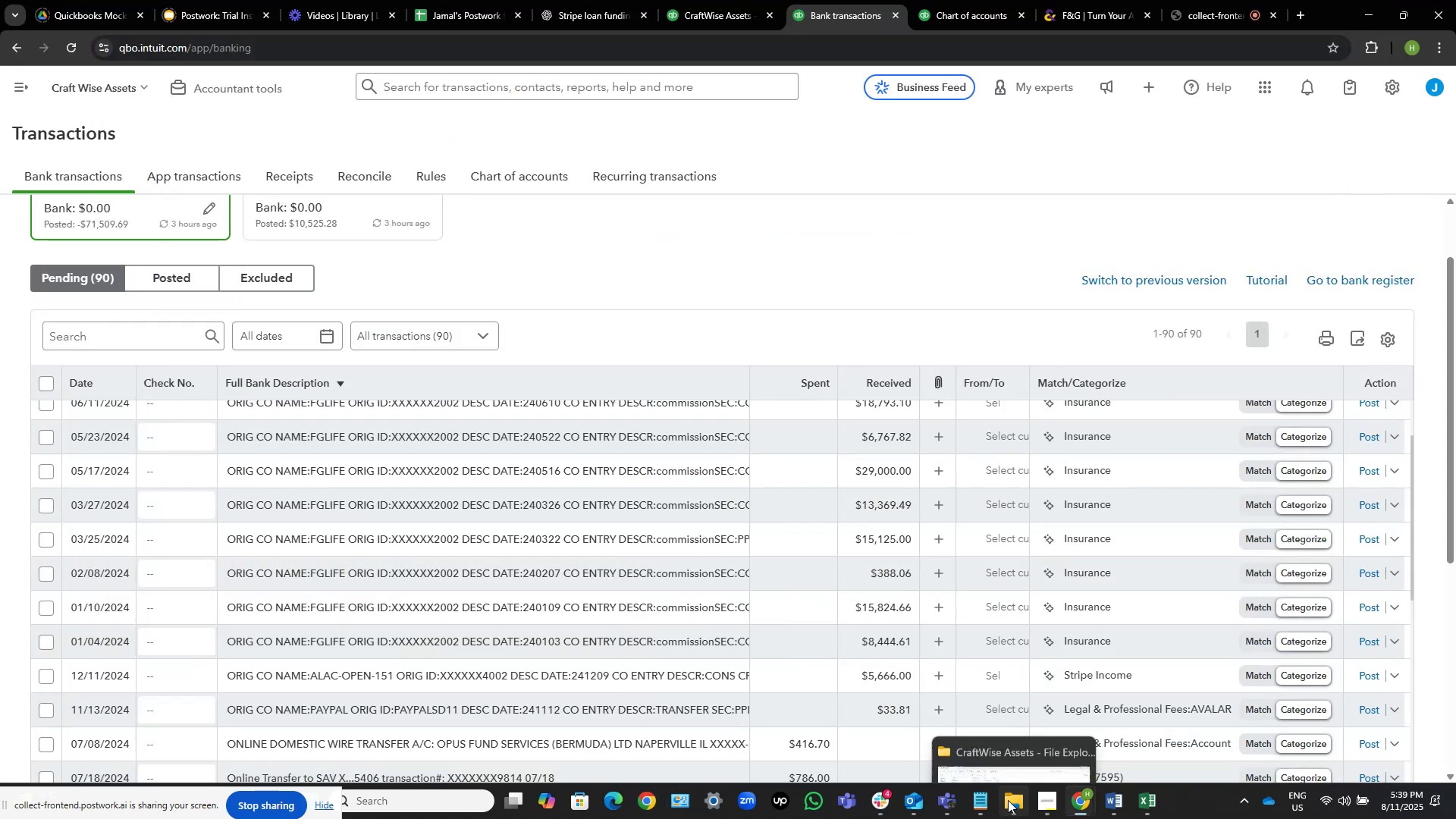 
left_click([1008, 800])
 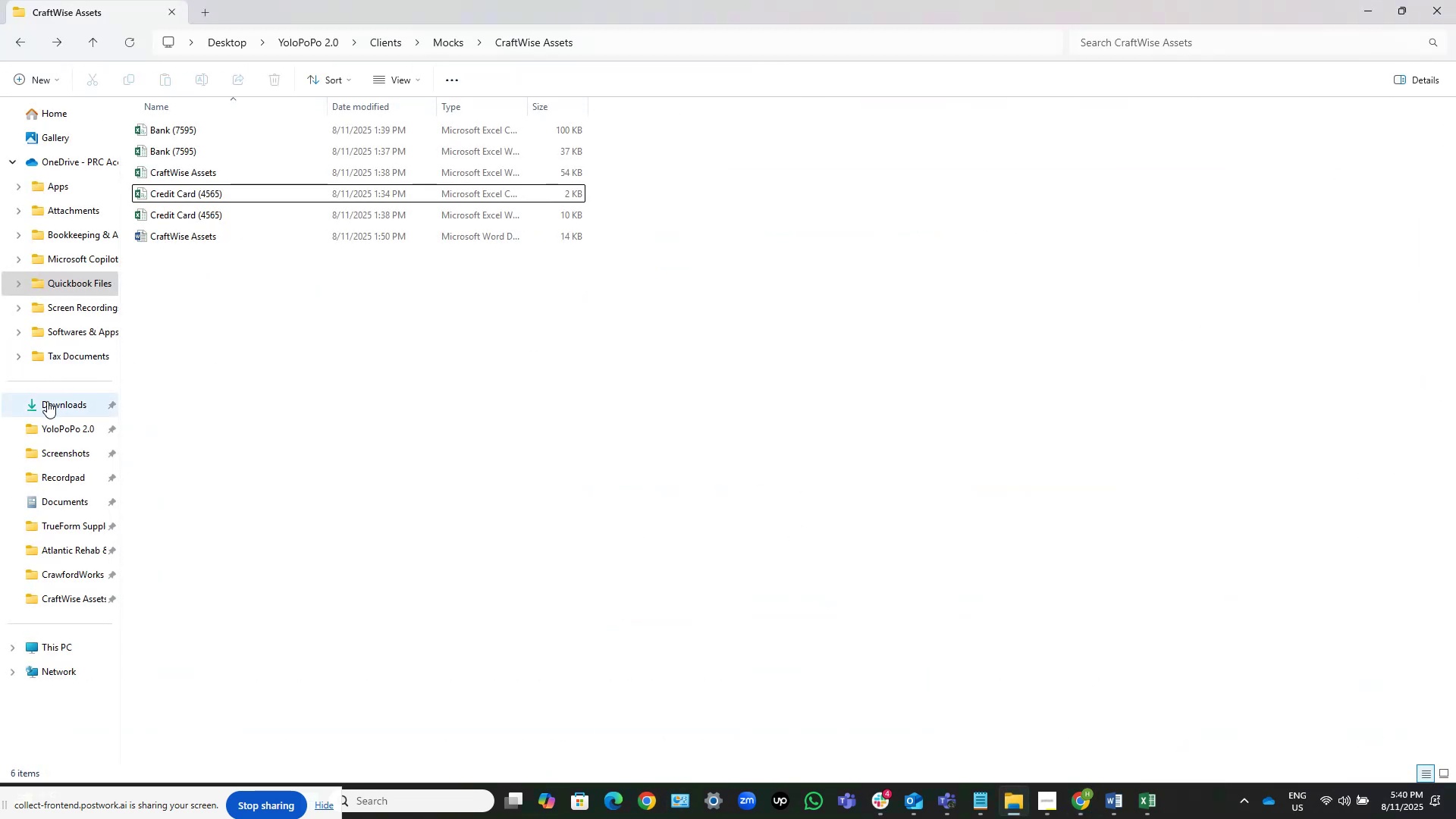 
left_click([47, 401])
 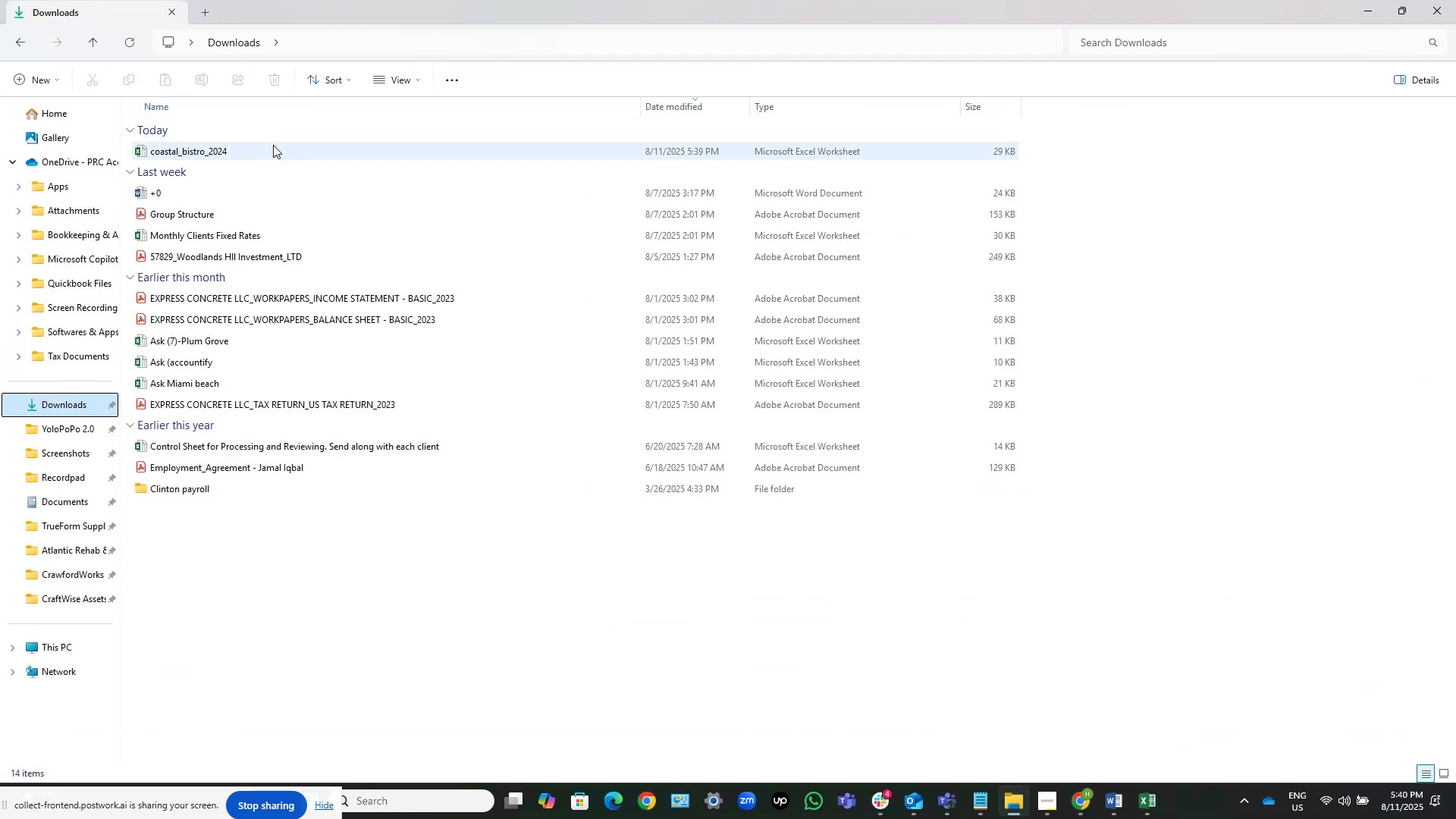 
double_click([273, 145])
 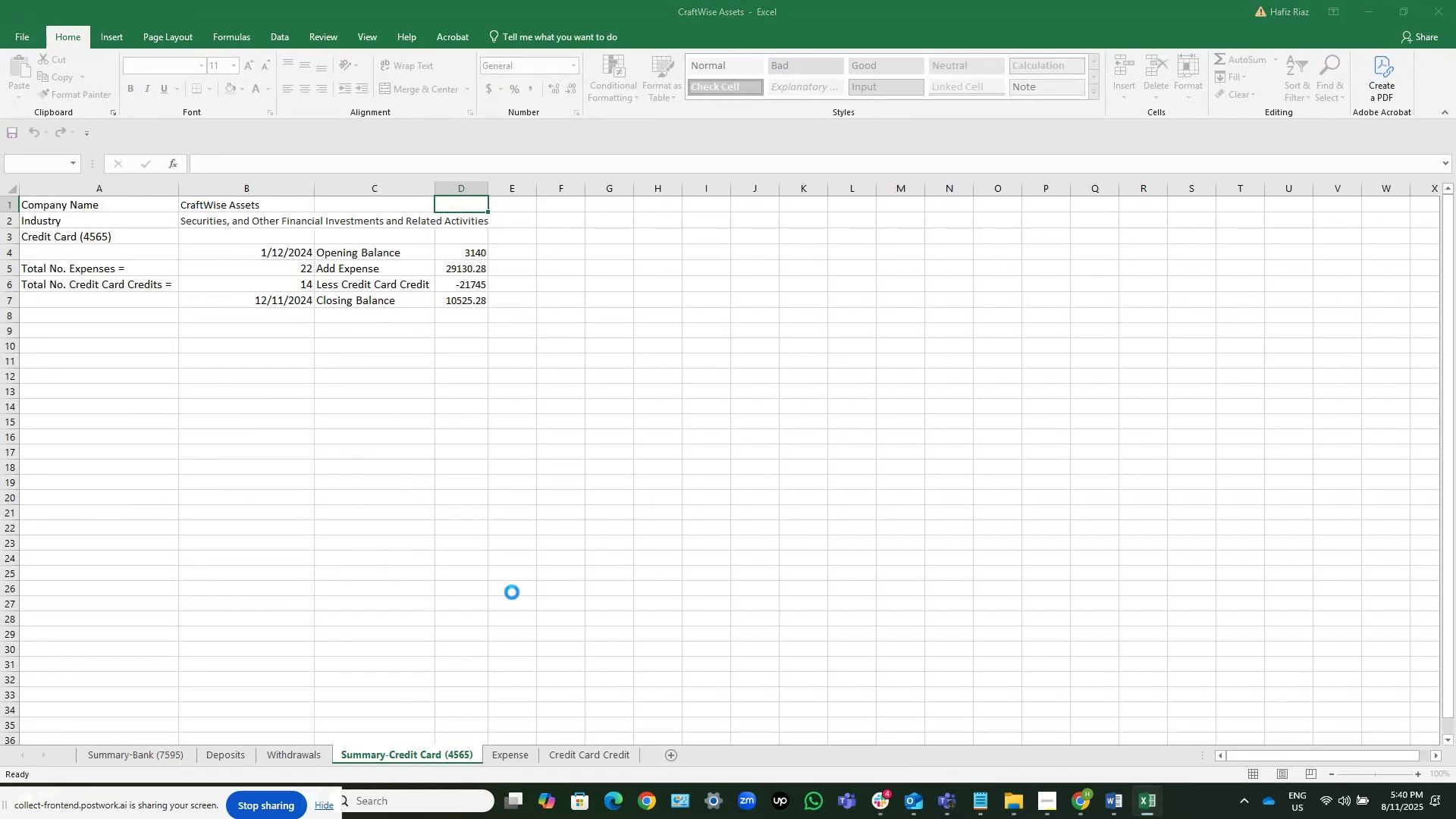 
wait(10.24)
 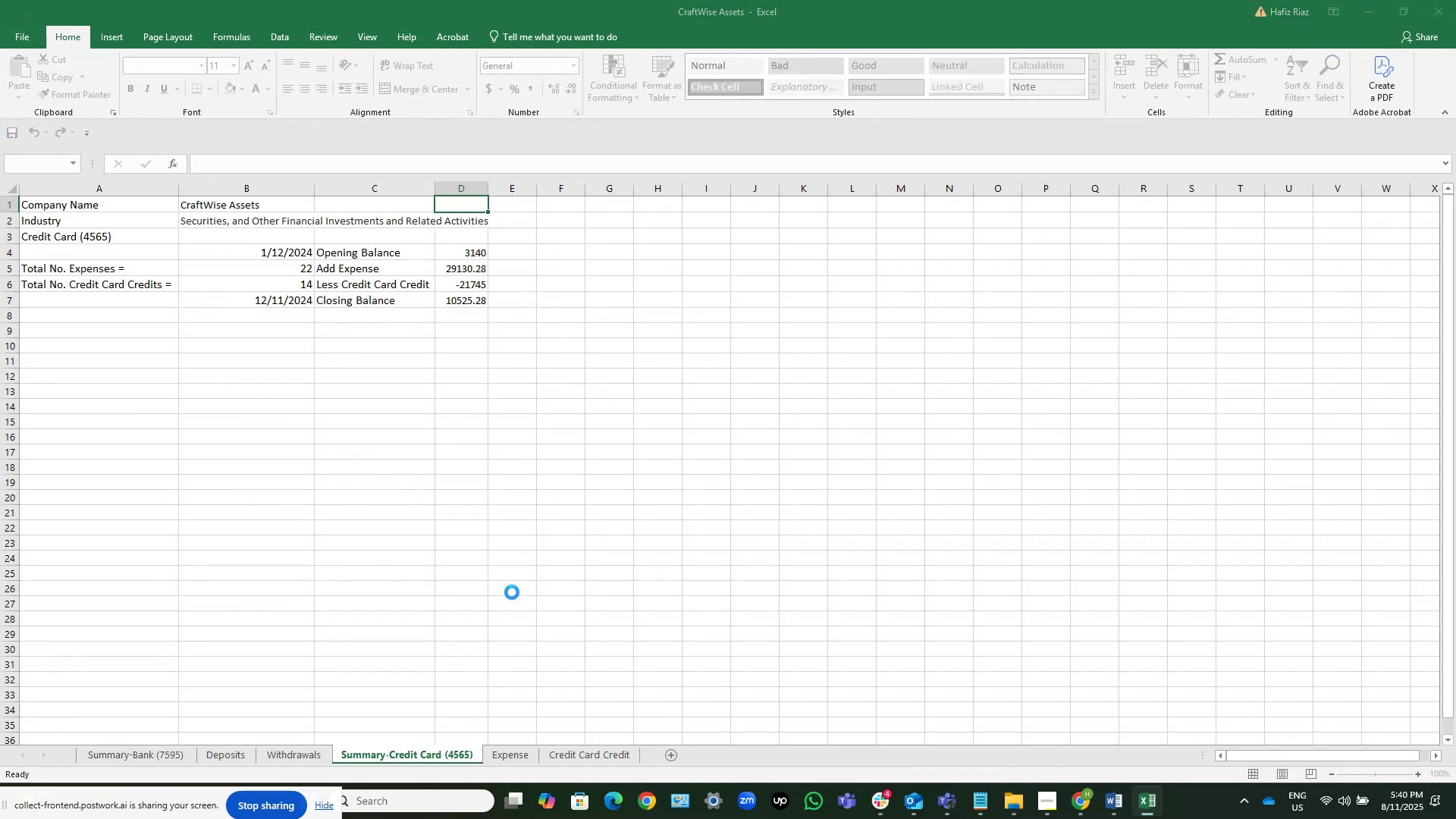 
left_click([220, 748])
 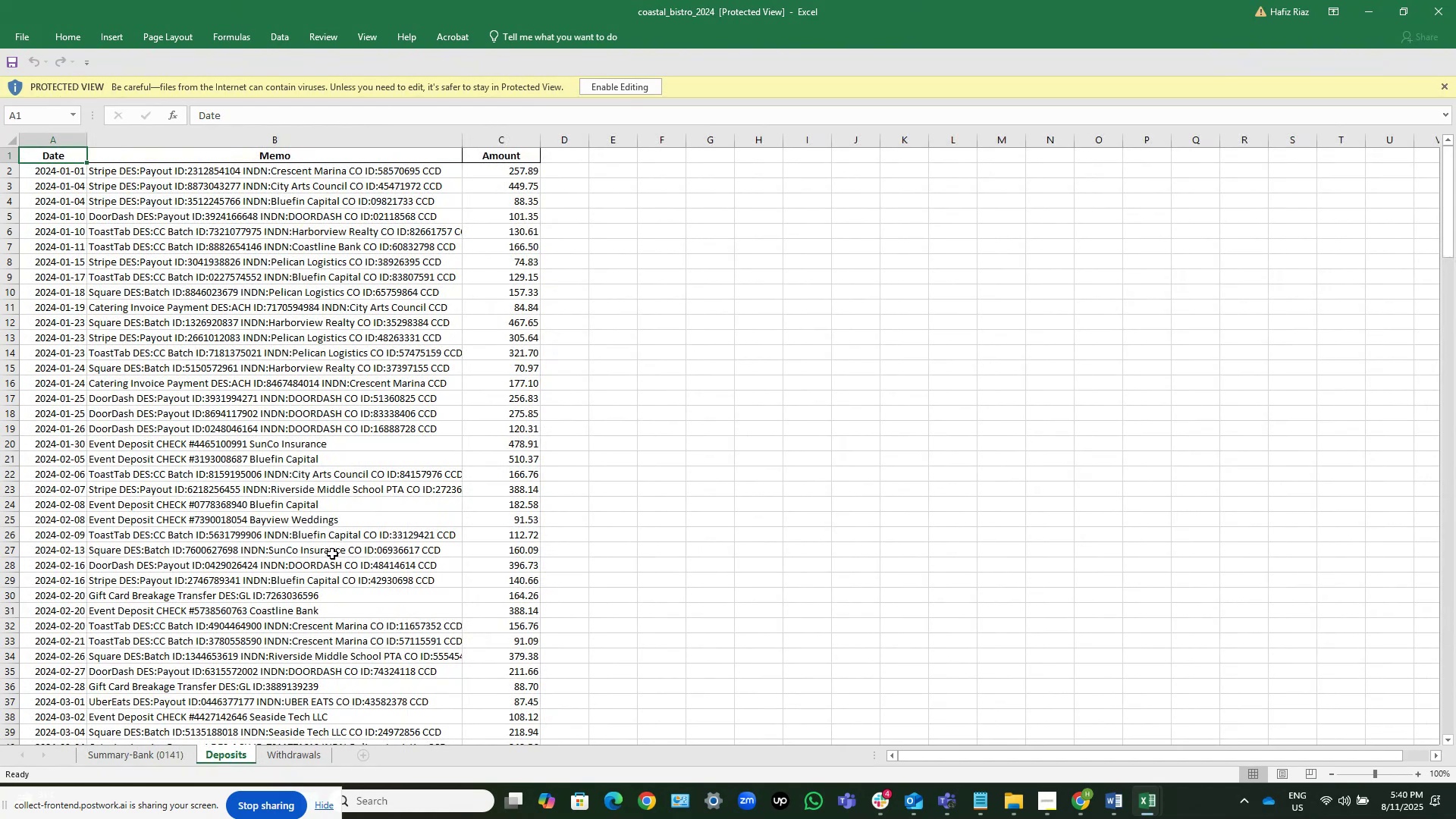 
scroll: coordinate [326, 532], scroll_direction: up, amount: 6.0
 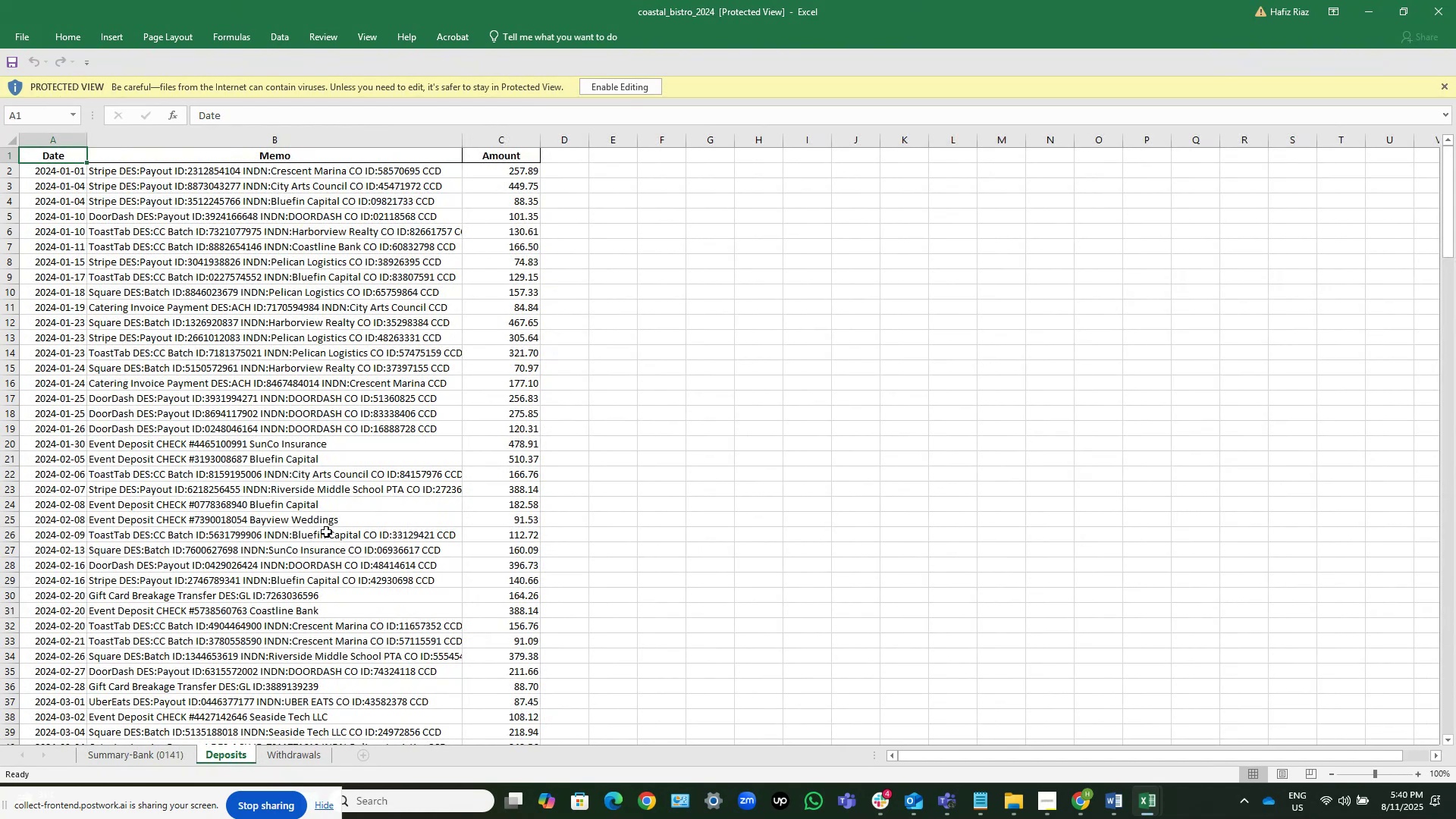 
scroll: coordinate [326, 532], scroll_direction: down, amount: 16.0
 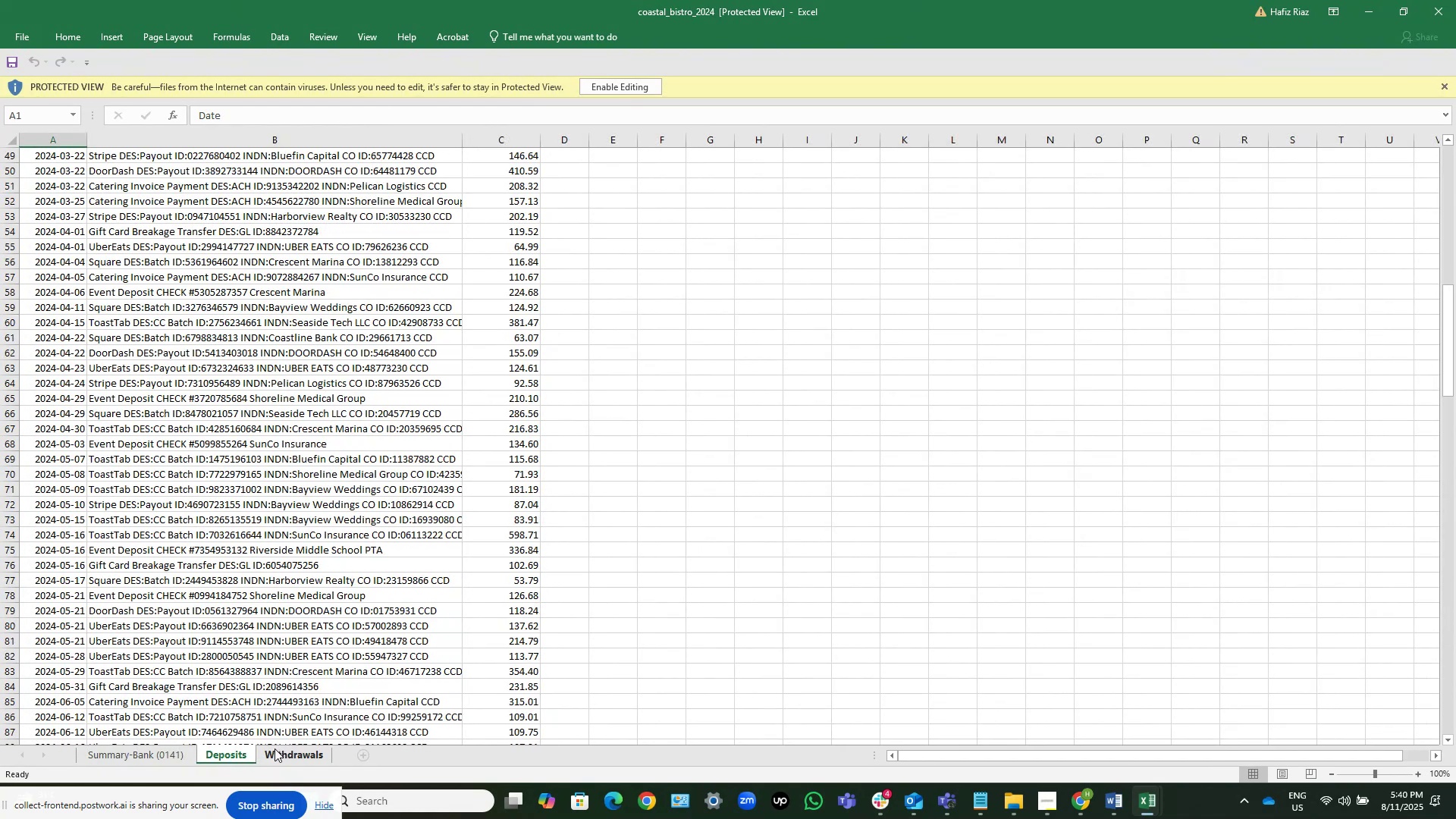 
left_click([275, 748])
 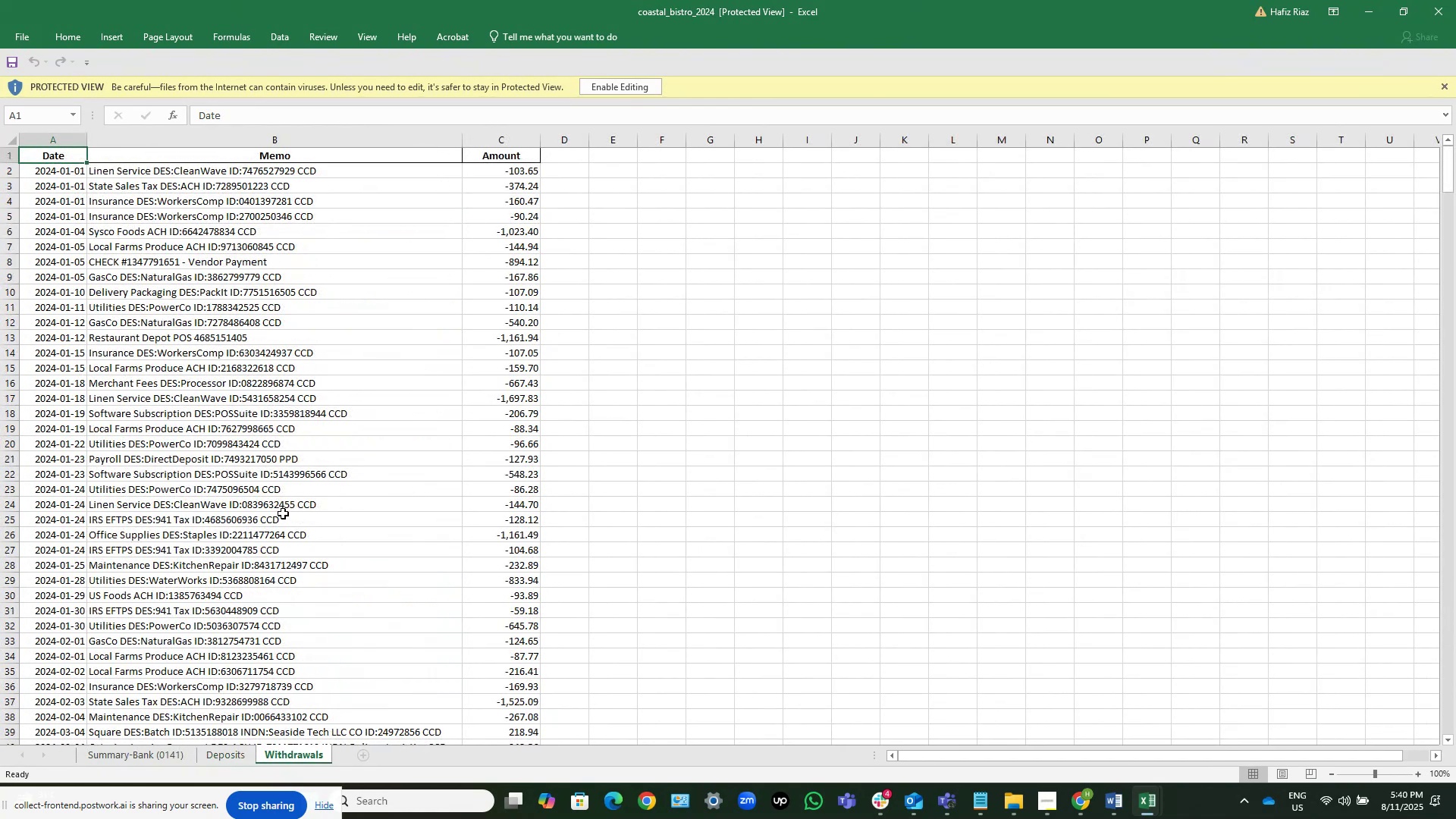 
scroll: coordinate [625, 280], scroll_direction: down, amount: 51.0
 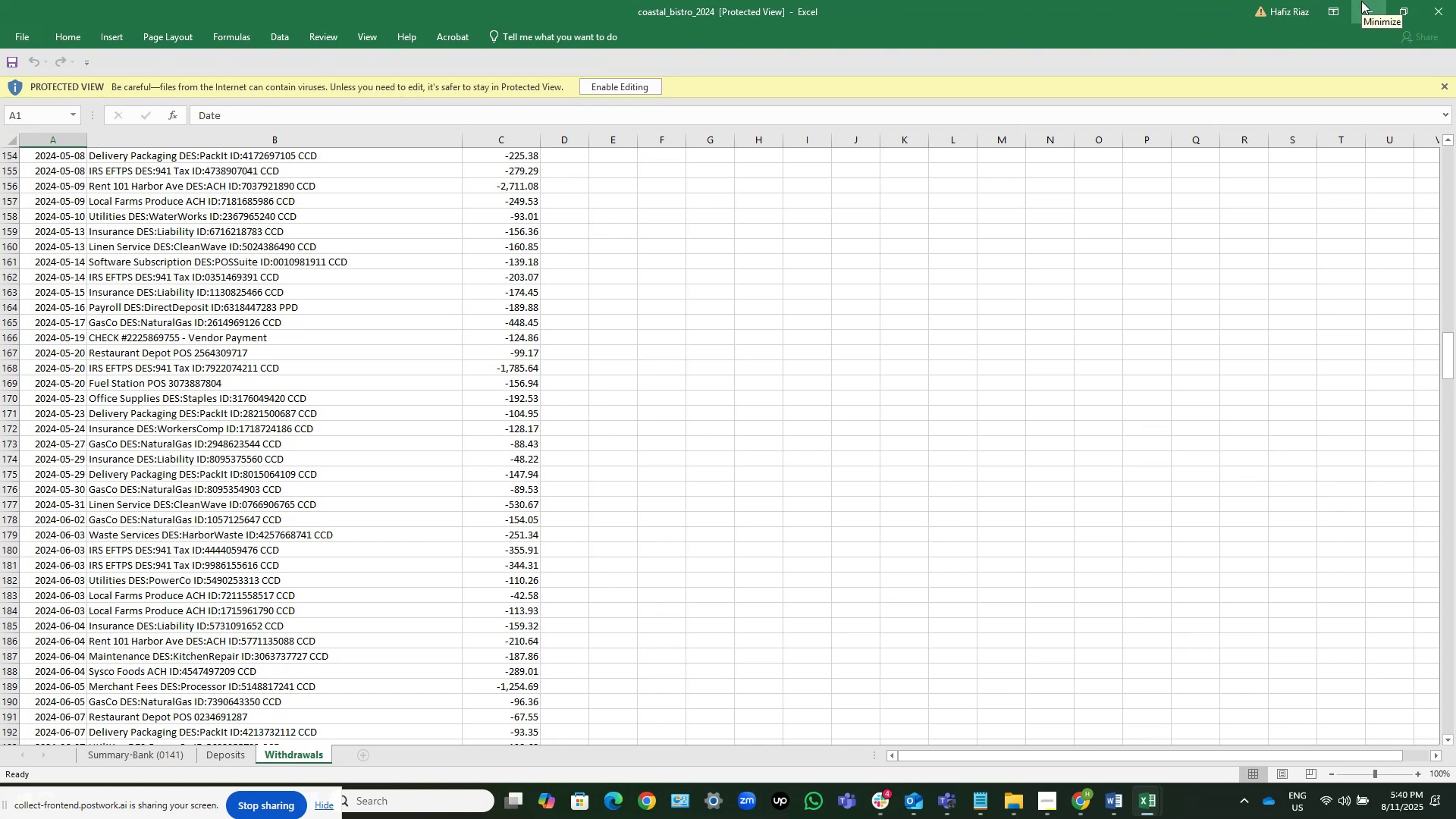 
wait(10.59)
 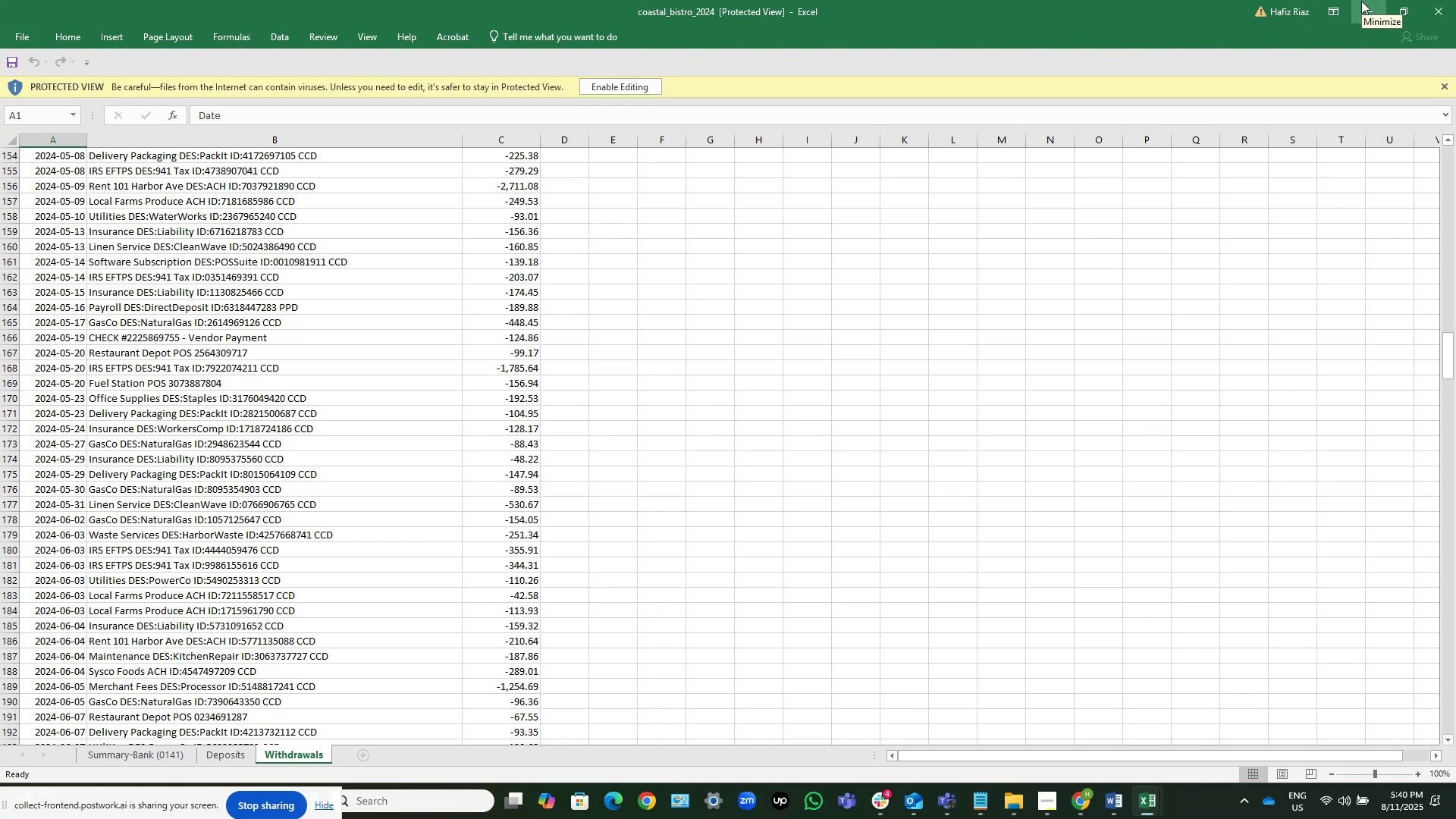 
left_click([1427, 8])
 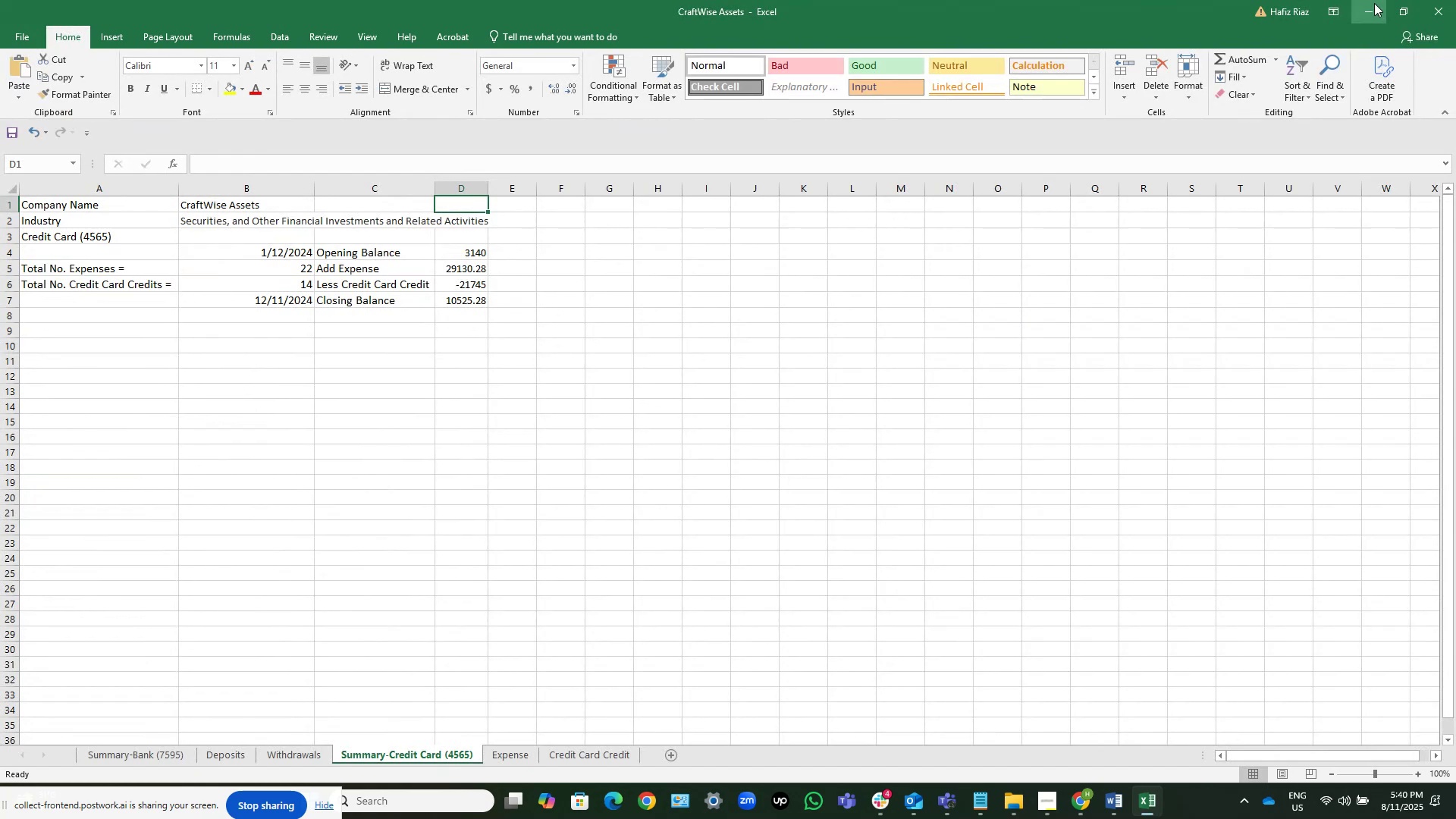 
left_click([1373, 3])
 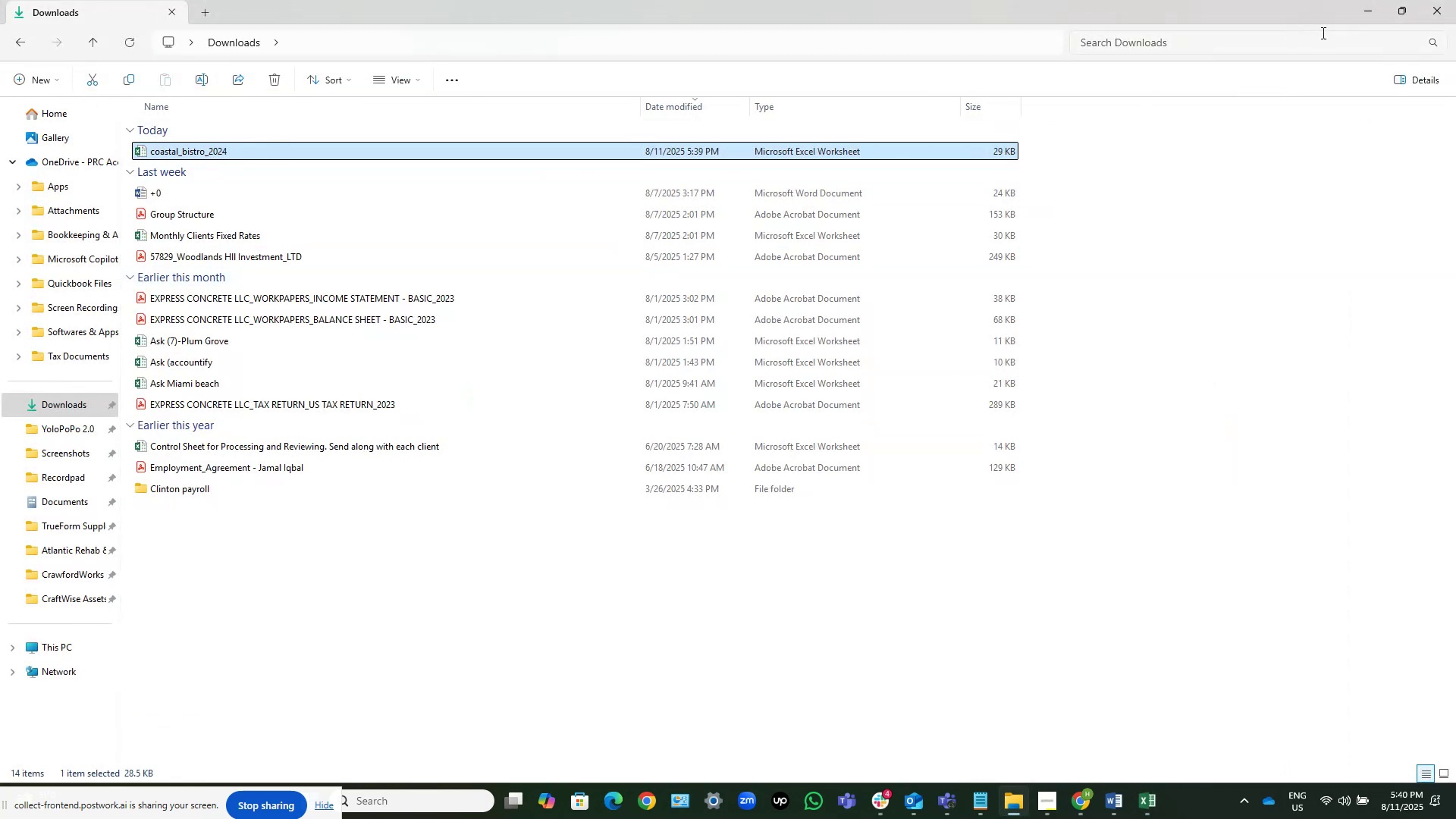 
left_click_drag(start_coordinate=[1369, 15], to_coordinate=[1366, 5])
 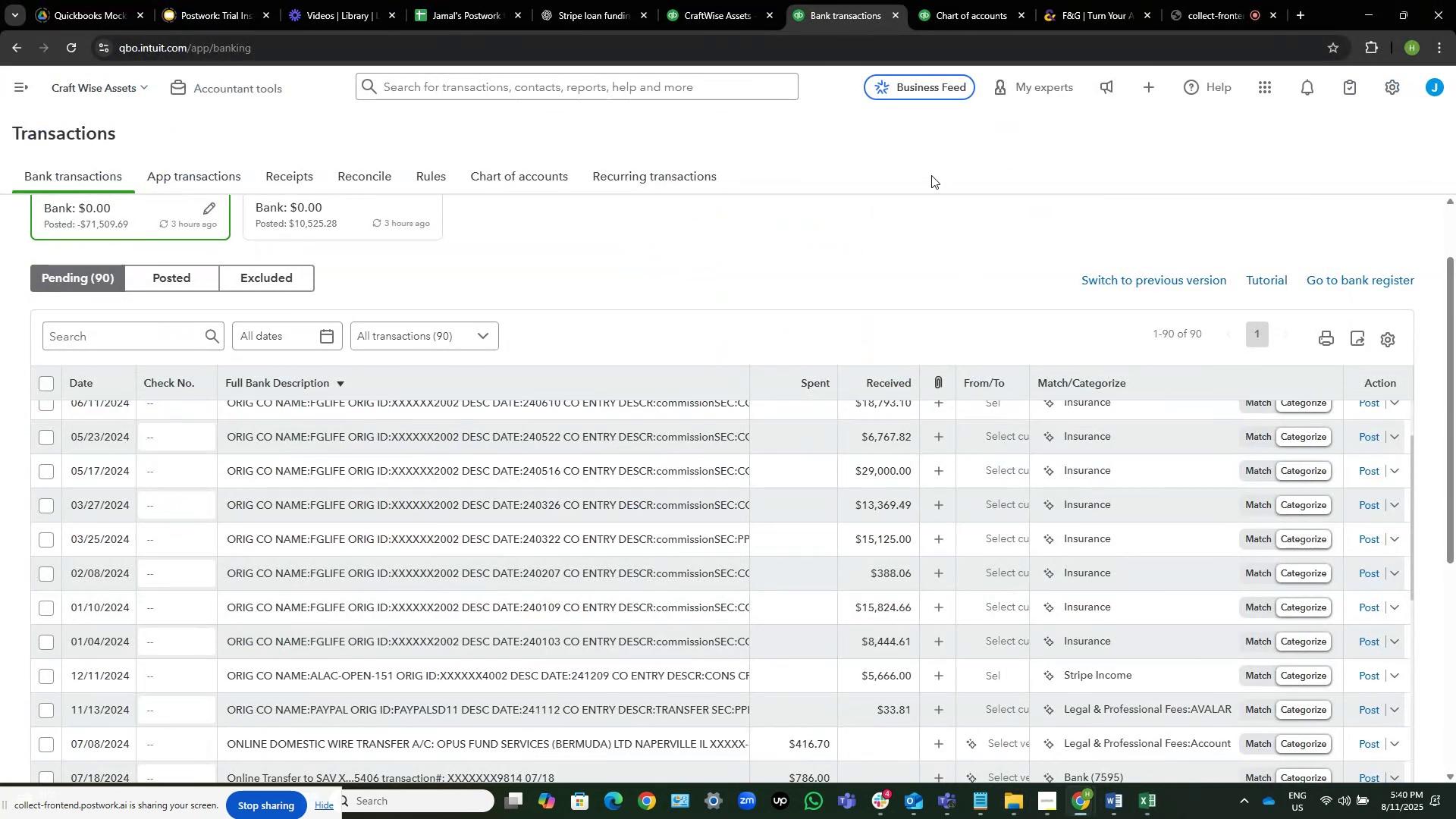 
scroll: coordinate [572, 301], scroll_direction: down, amount: 2.0
 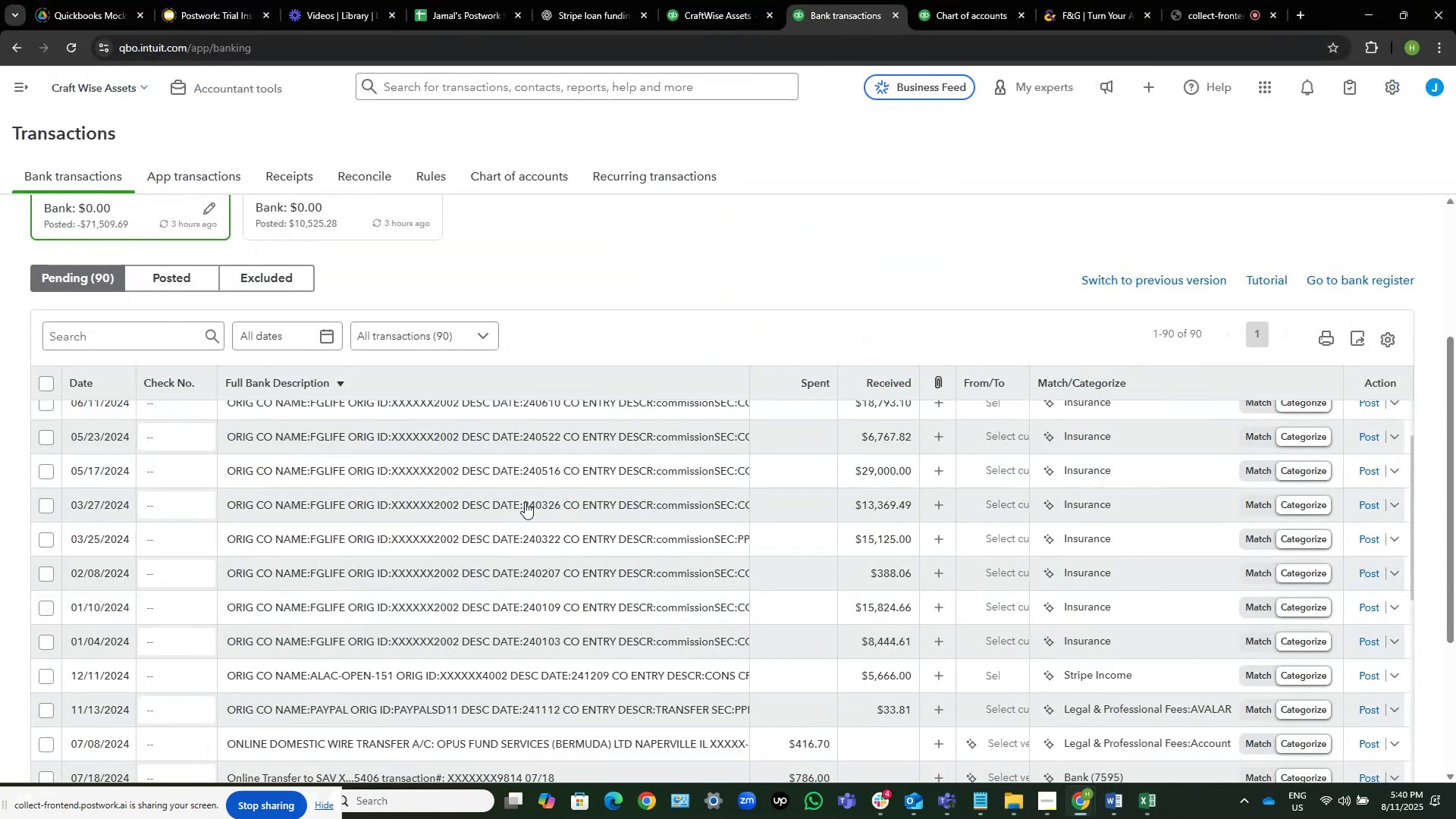 
scroll: coordinate [414, 463], scroll_direction: up, amount: 12.0
 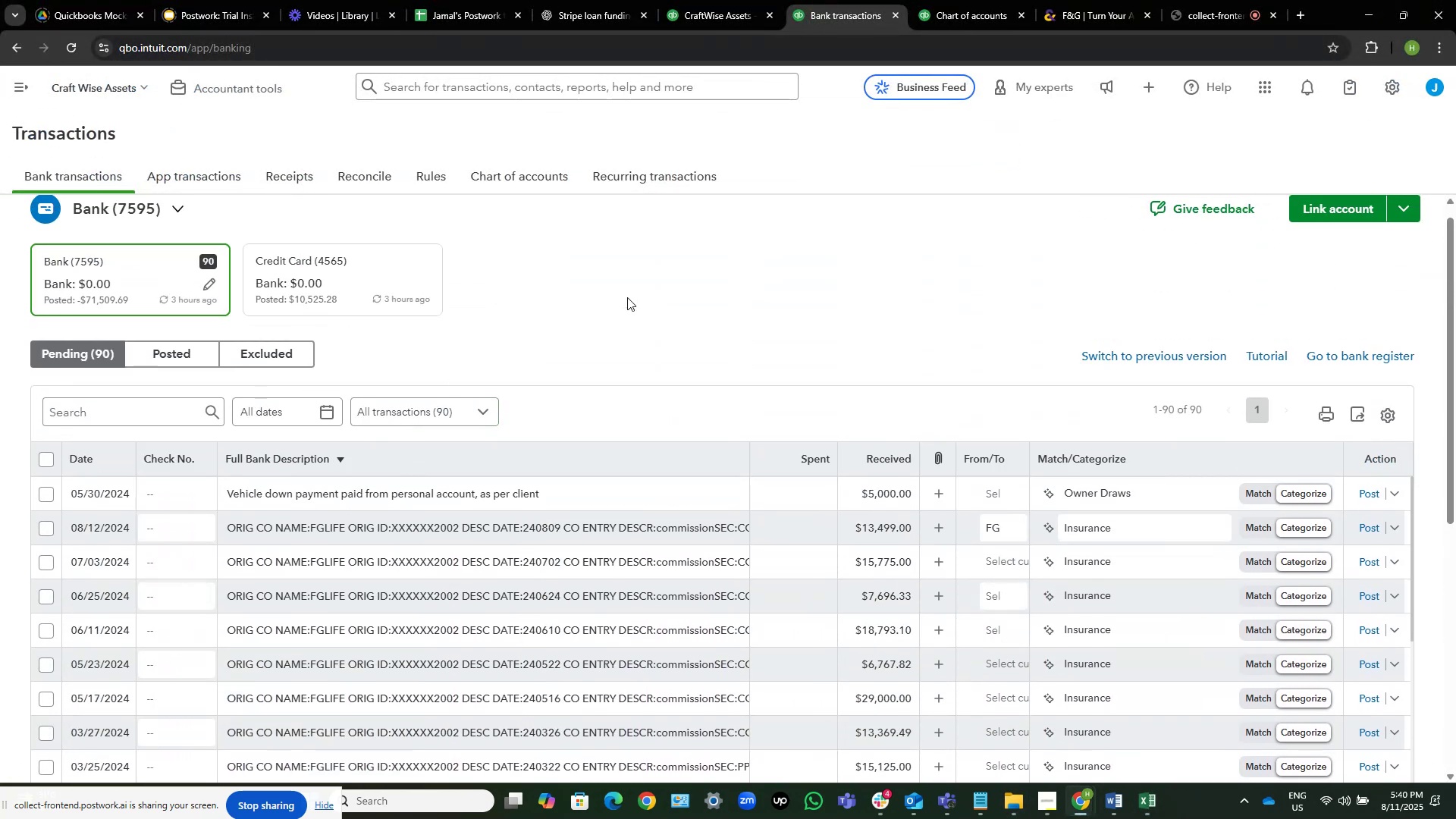 
scroll: coordinate [653, 281], scroll_direction: down, amount: 2.0
 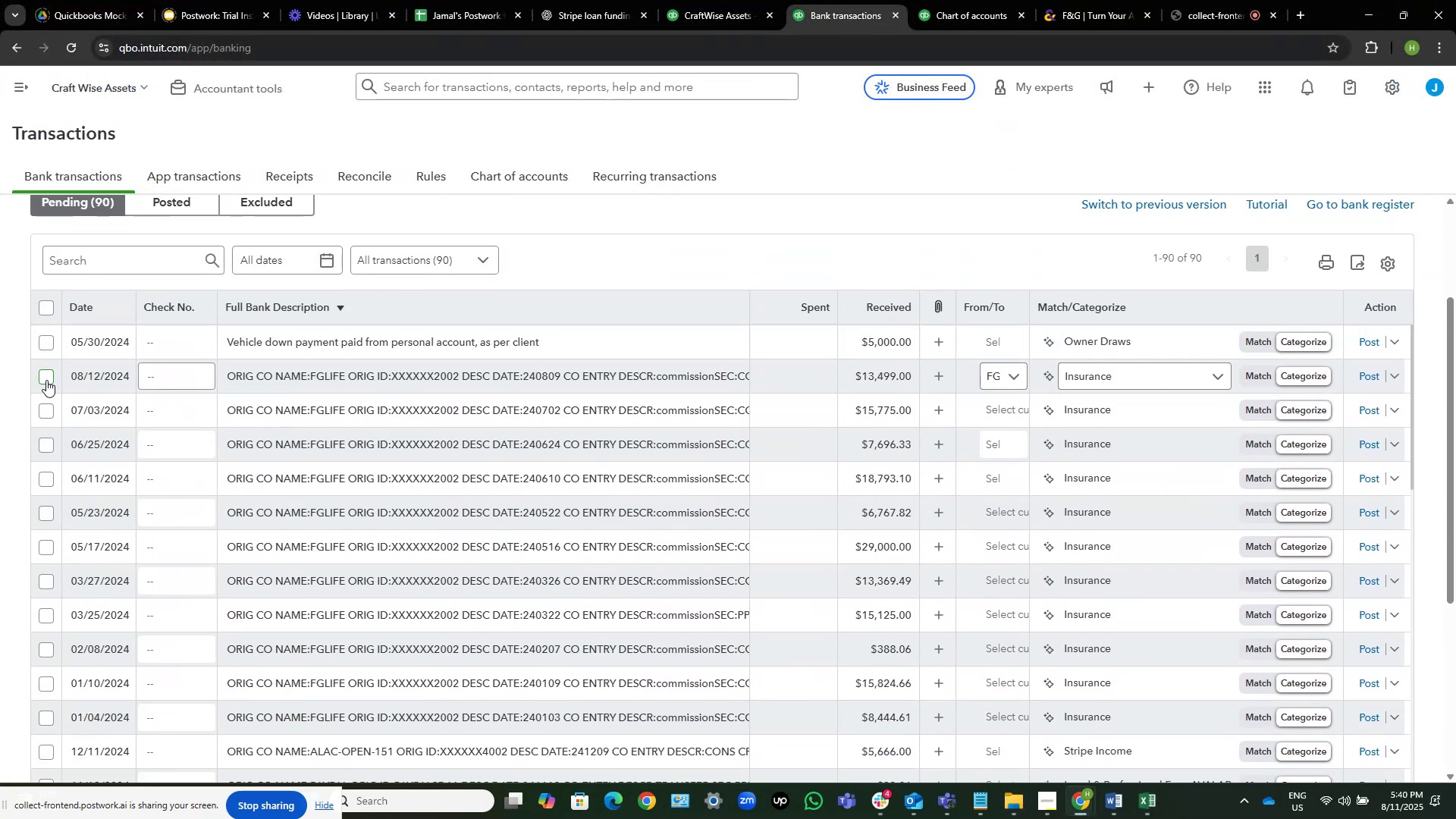 
left_click([39, 376])
 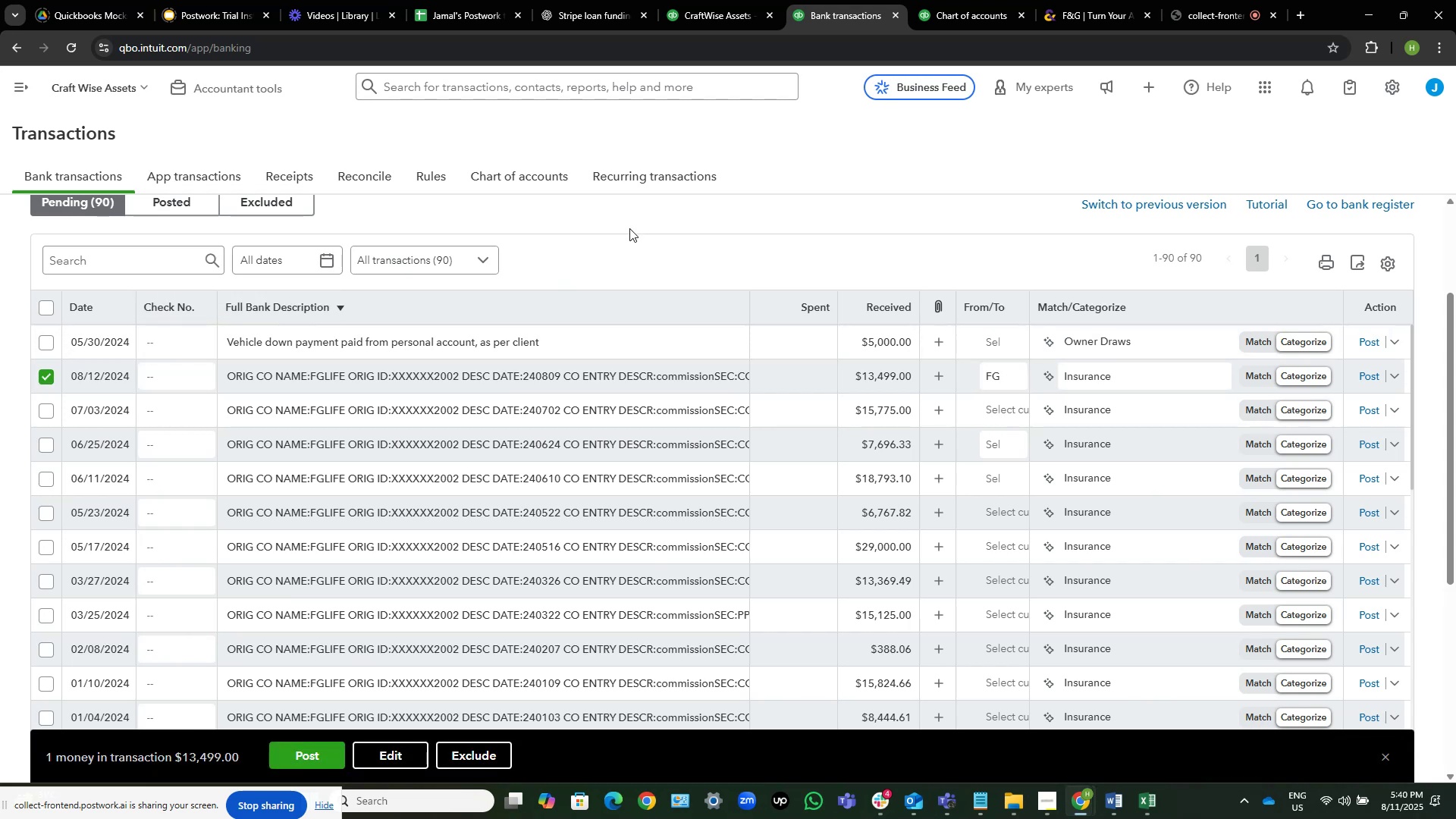 
scroll: coordinate [645, 234], scroll_direction: down, amount: 2.0
 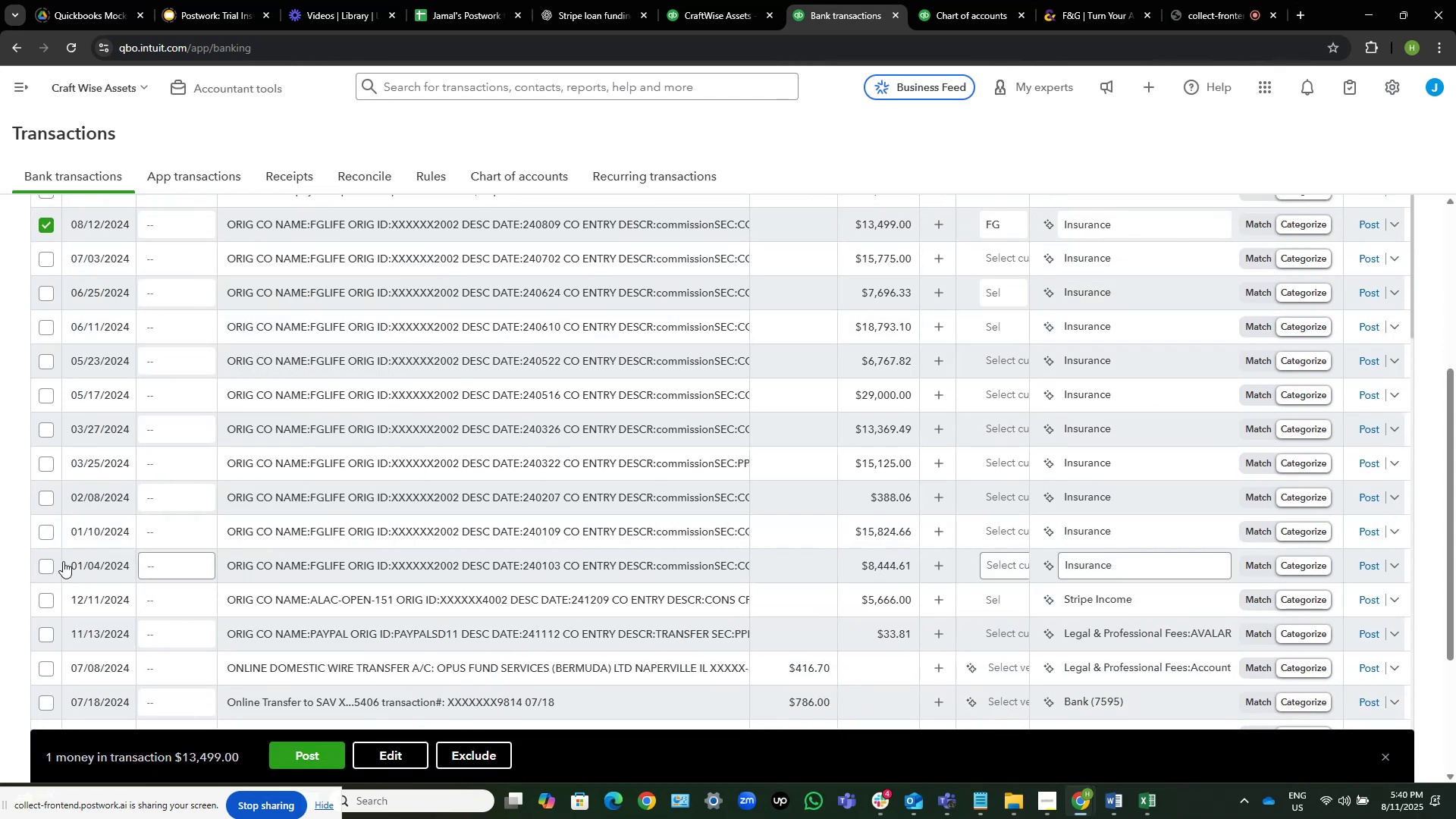 
wait(9.54)
 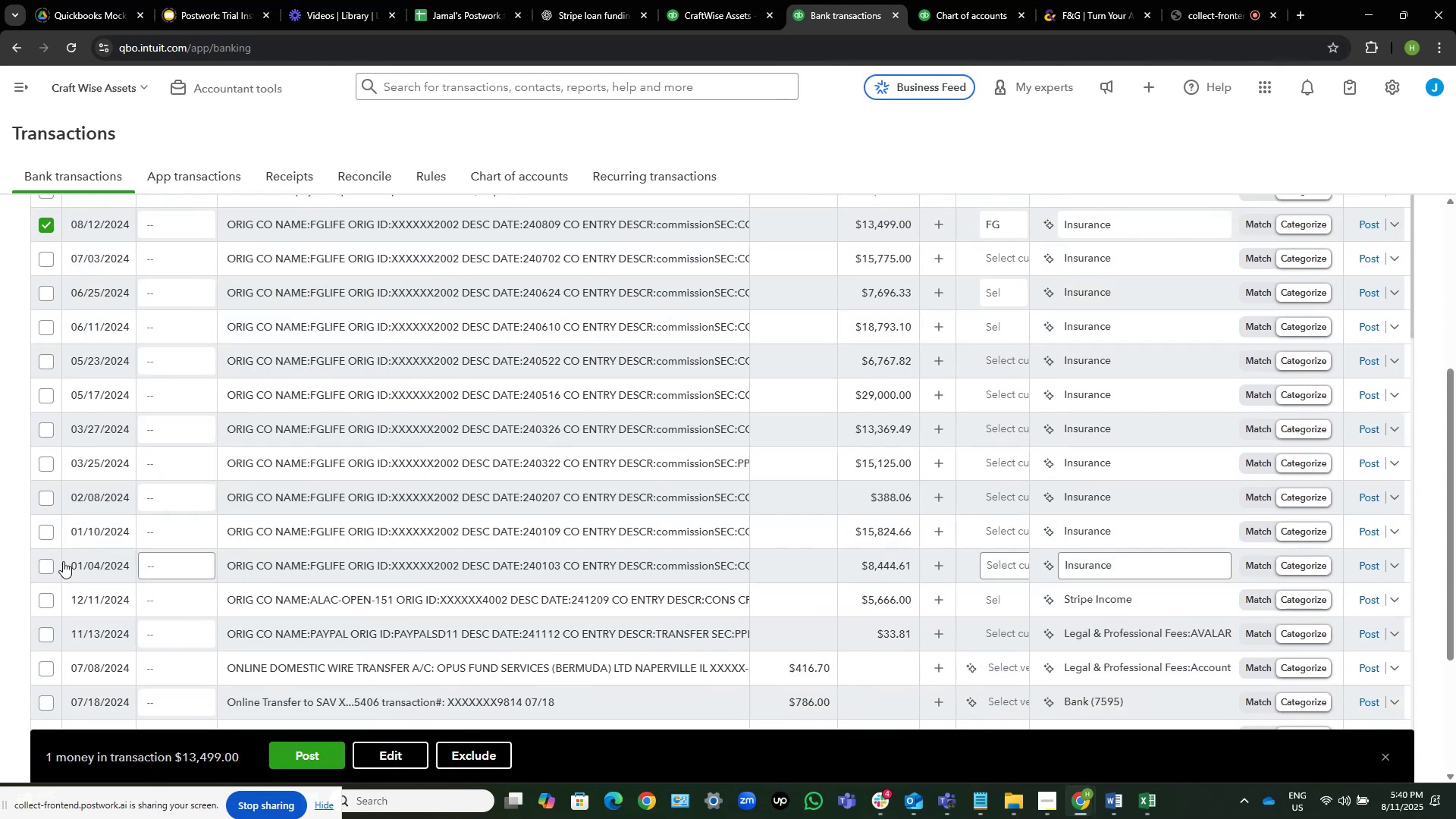 
scroll: coordinate [585, 351], scroll_direction: up, amount: 5.0
 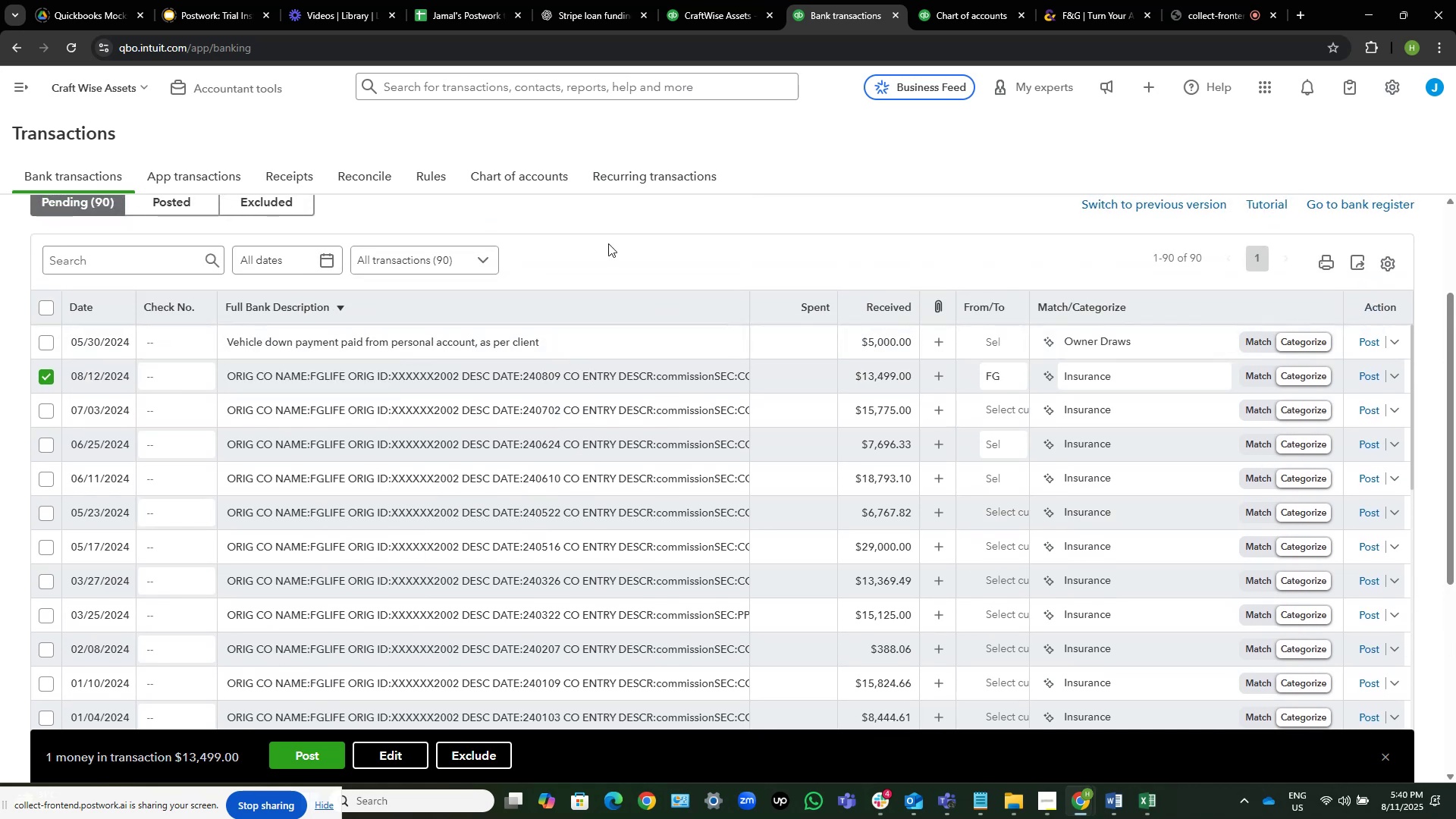 
scroll: coordinate [605, 332], scroll_direction: down, amount: 2.0
 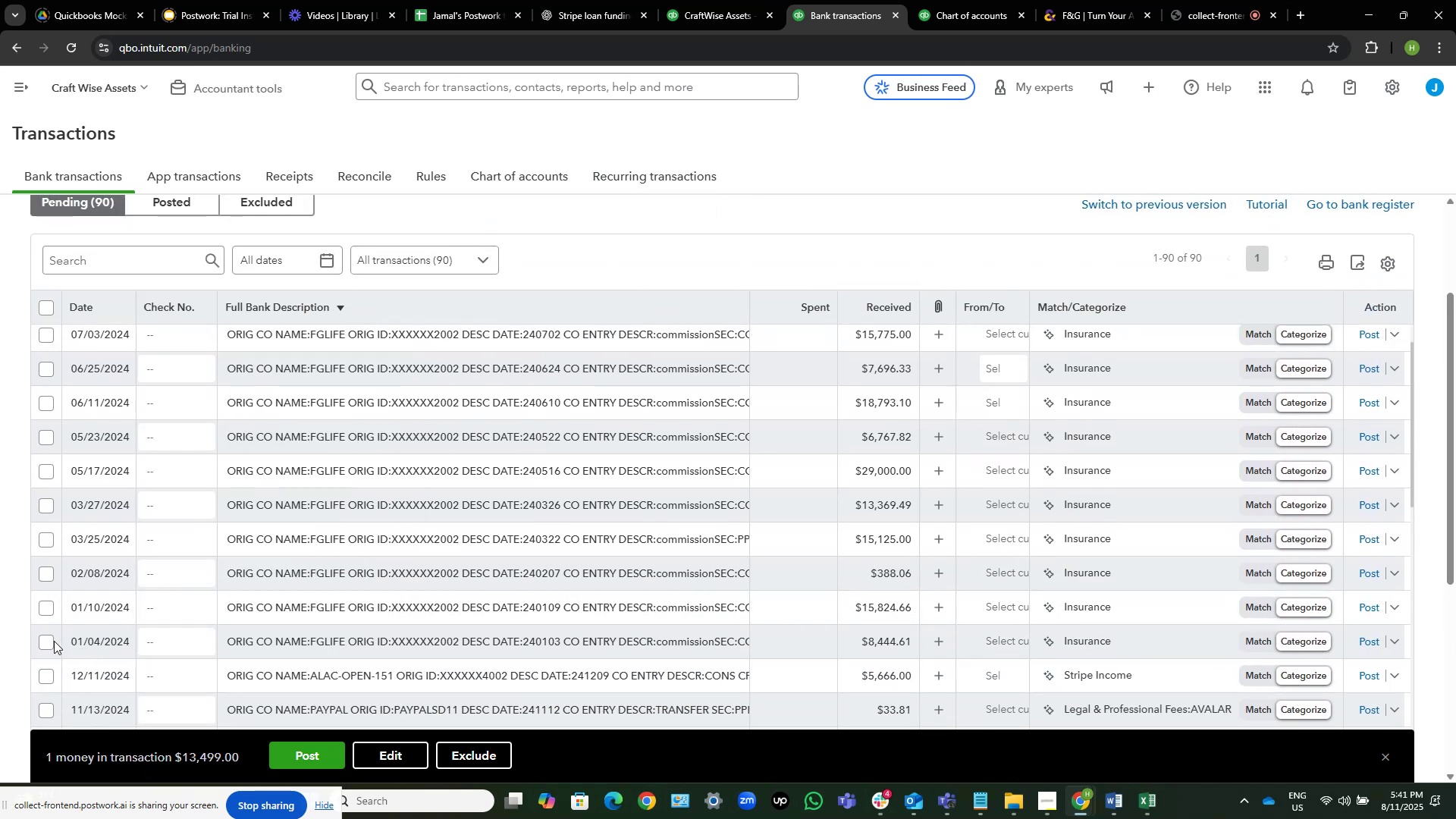 
left_click([42, 642])
 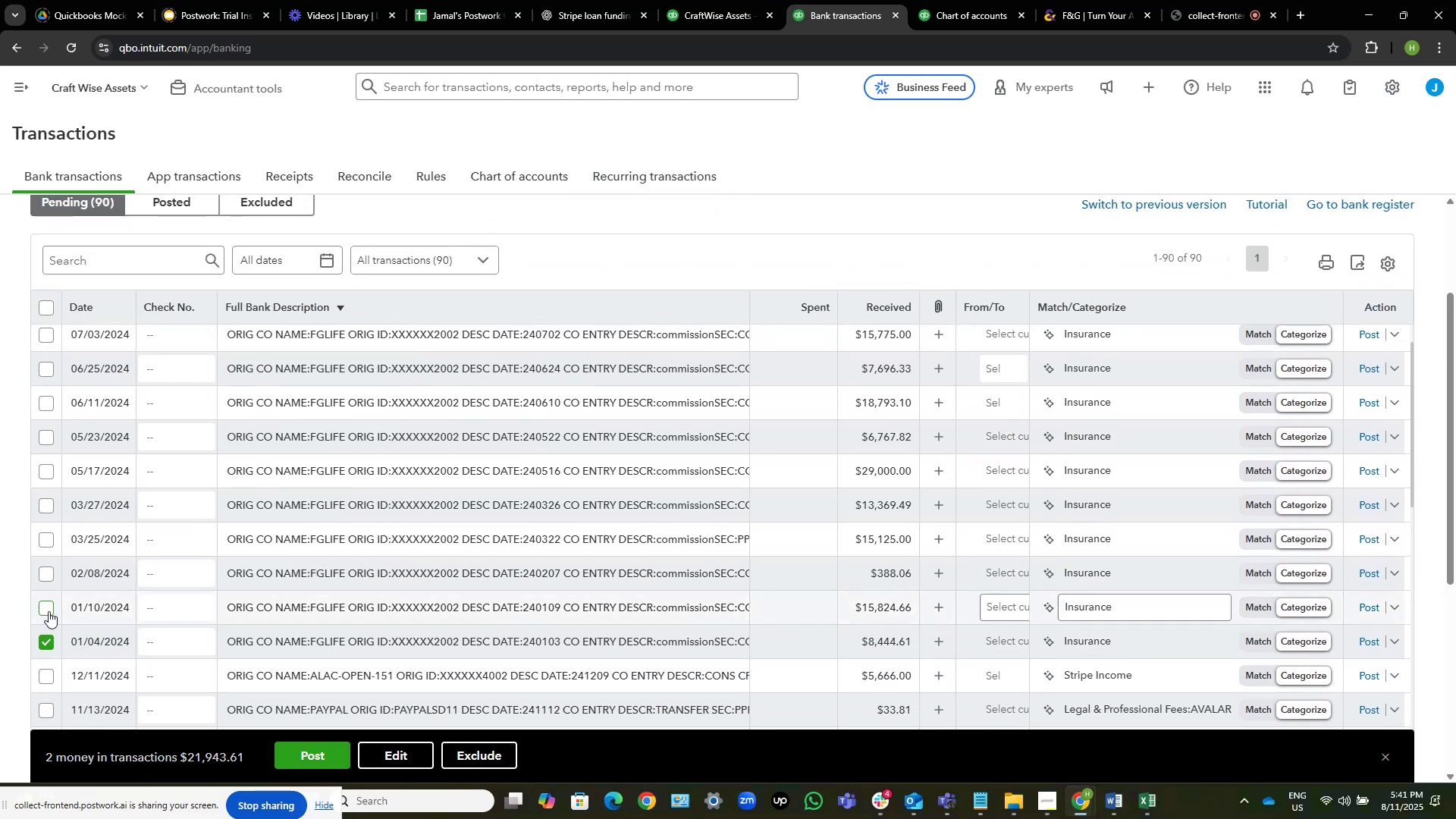 
left_click([49, 610])
 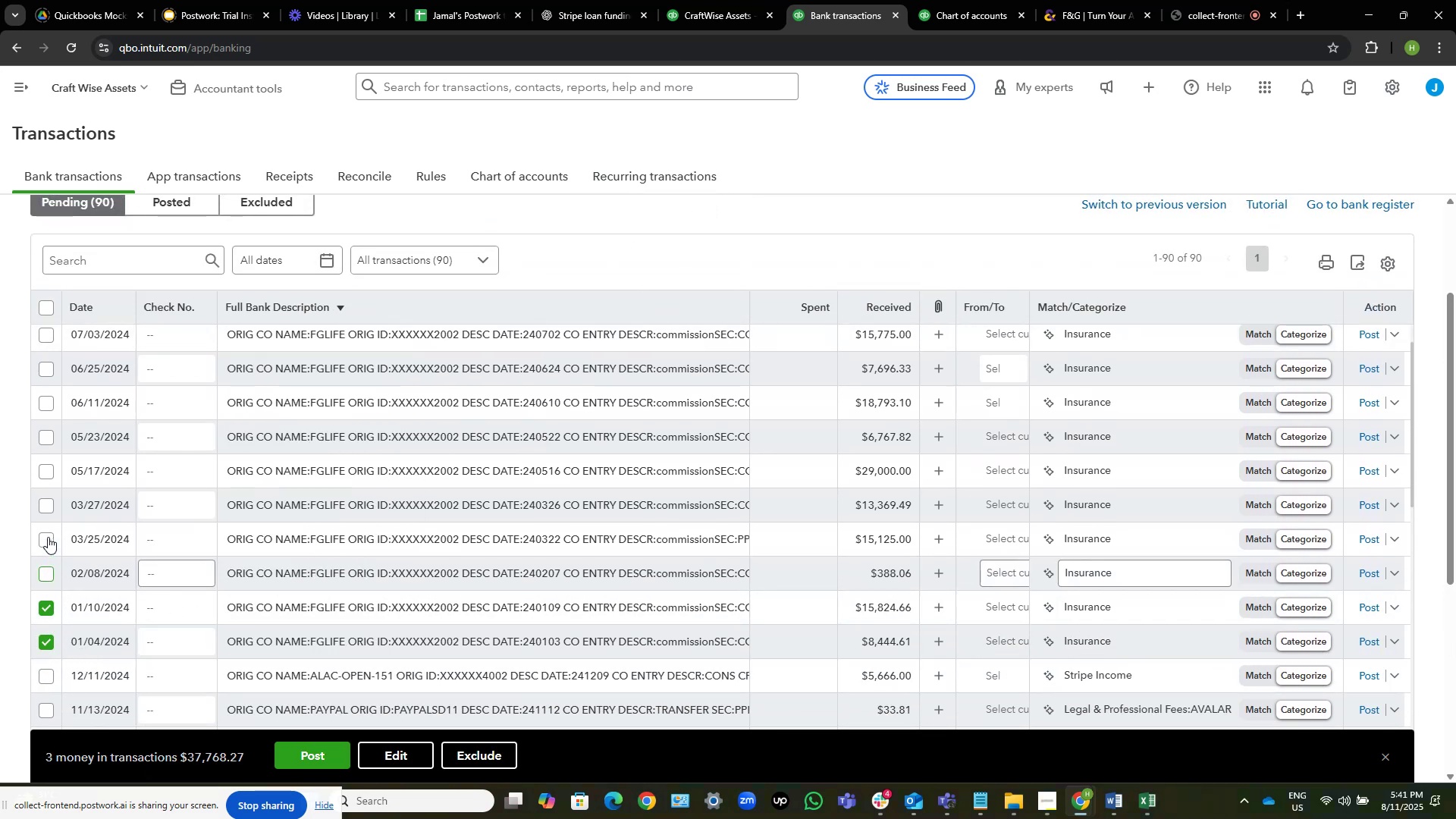 
double_click([49, 533])
 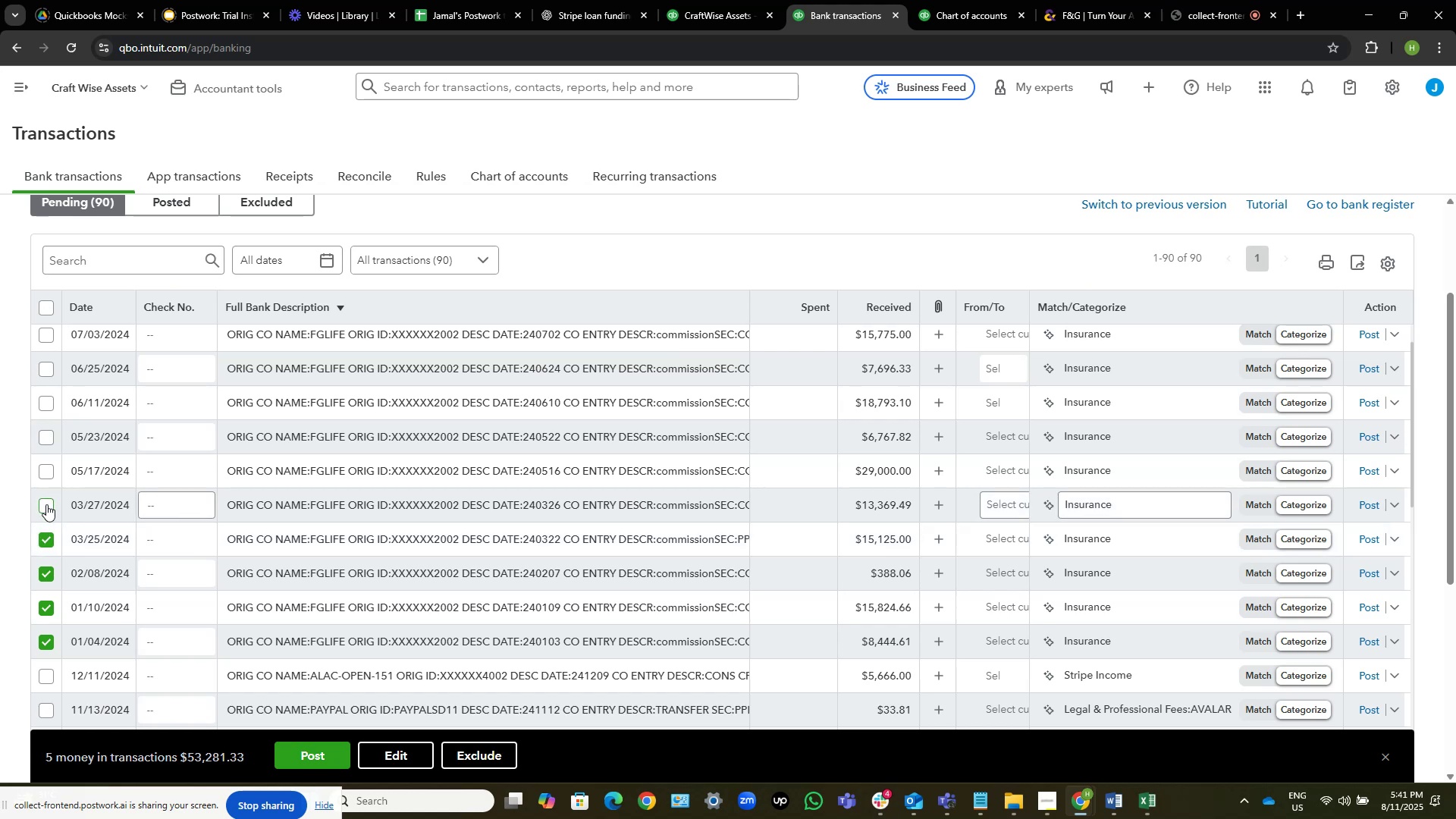 
double_click([49, 471])
 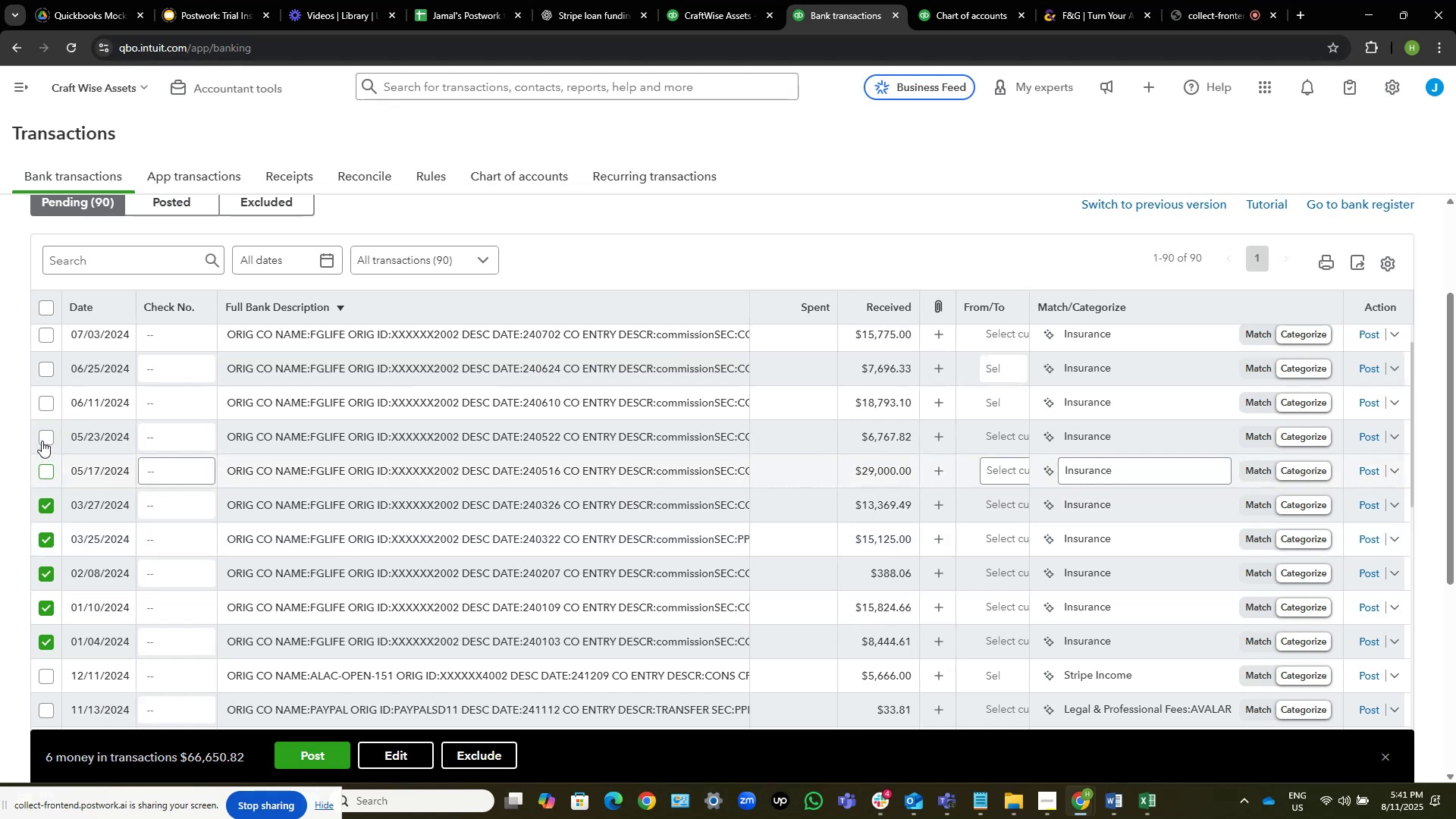 
left_click([42, 441])
 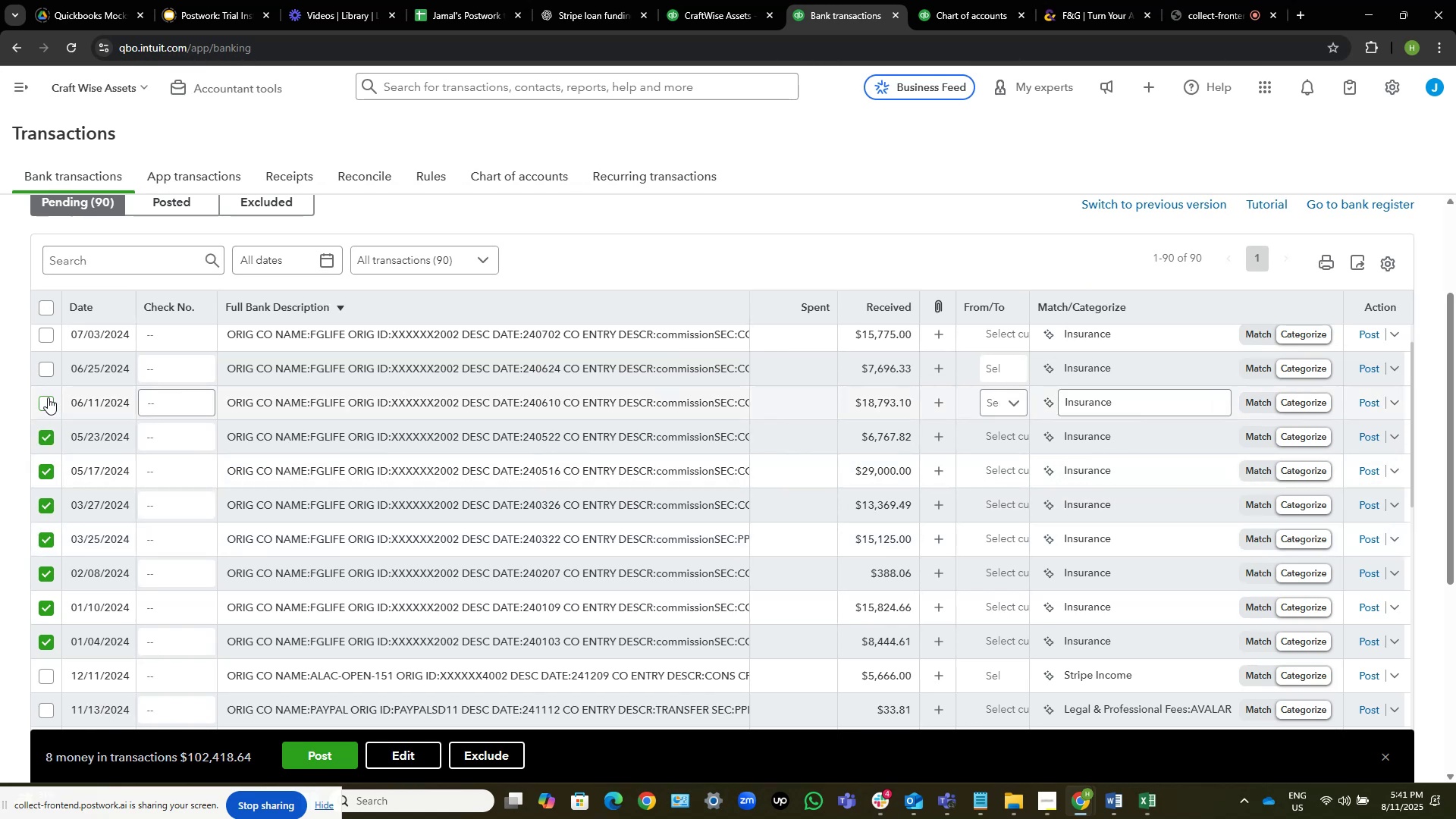 
left_click([48, 397])
 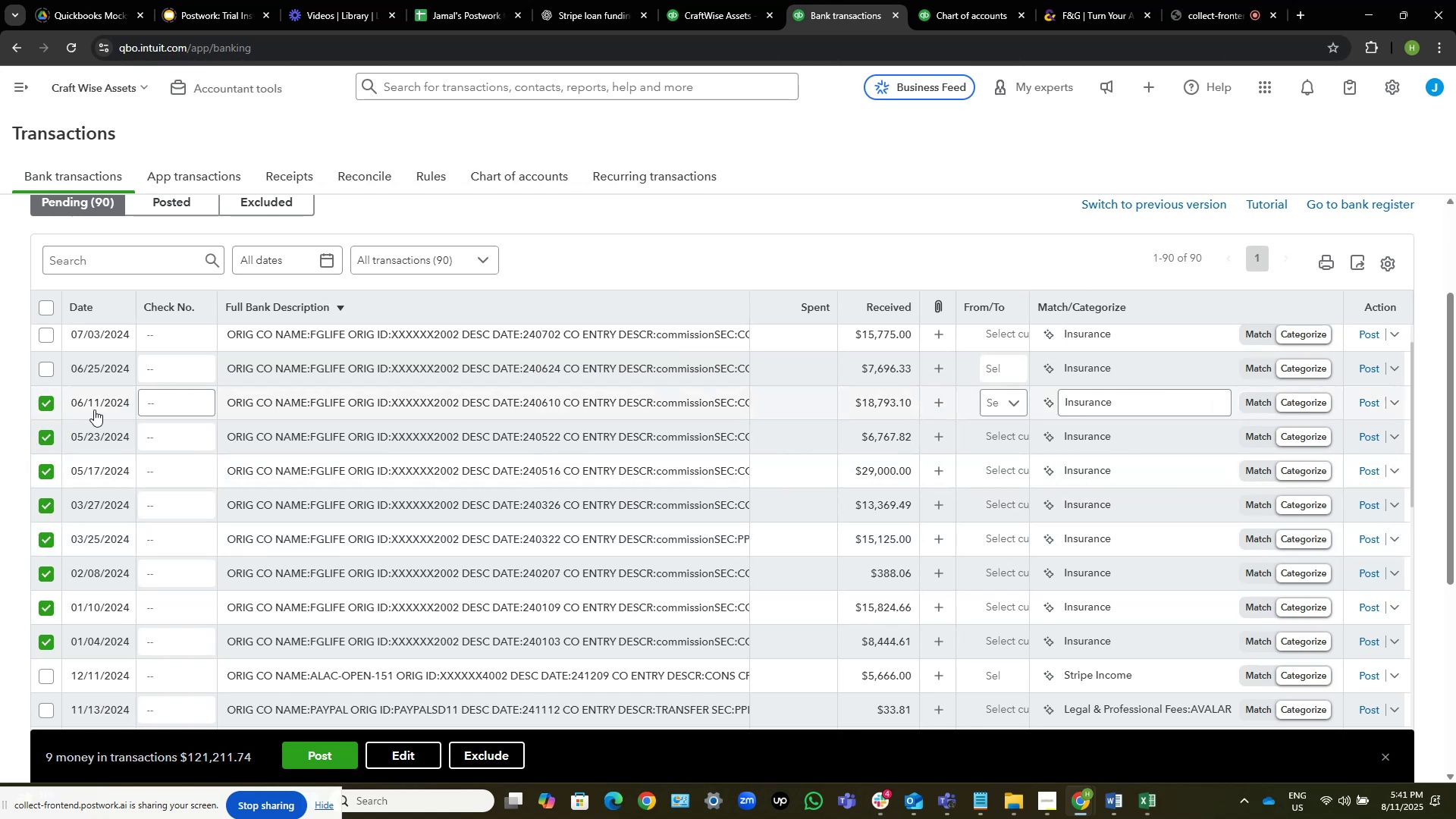 
scroll: coordinate [169, 427], scroll_direction: up, amount: 2.0
 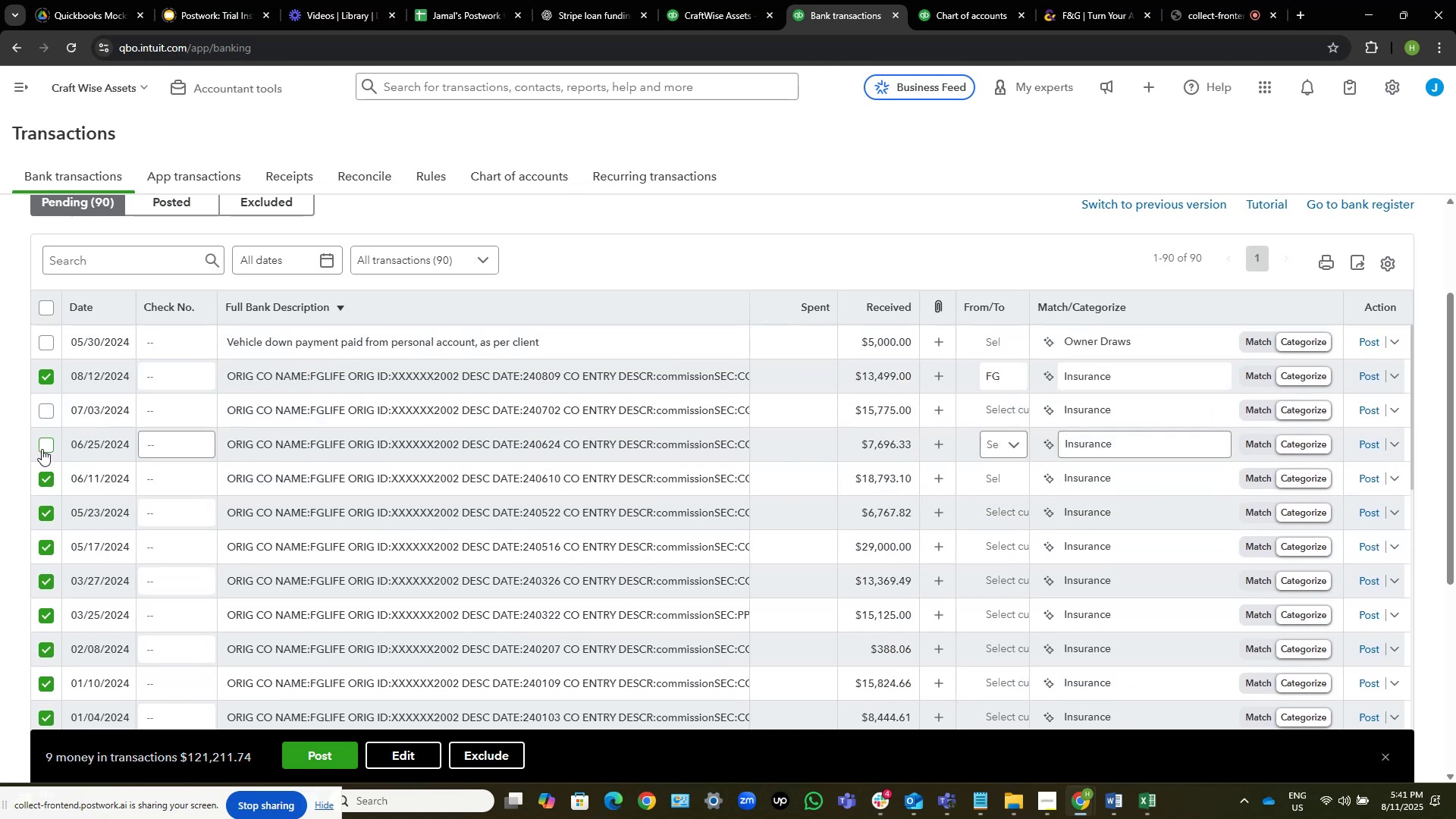 
left_click([47, 443])
 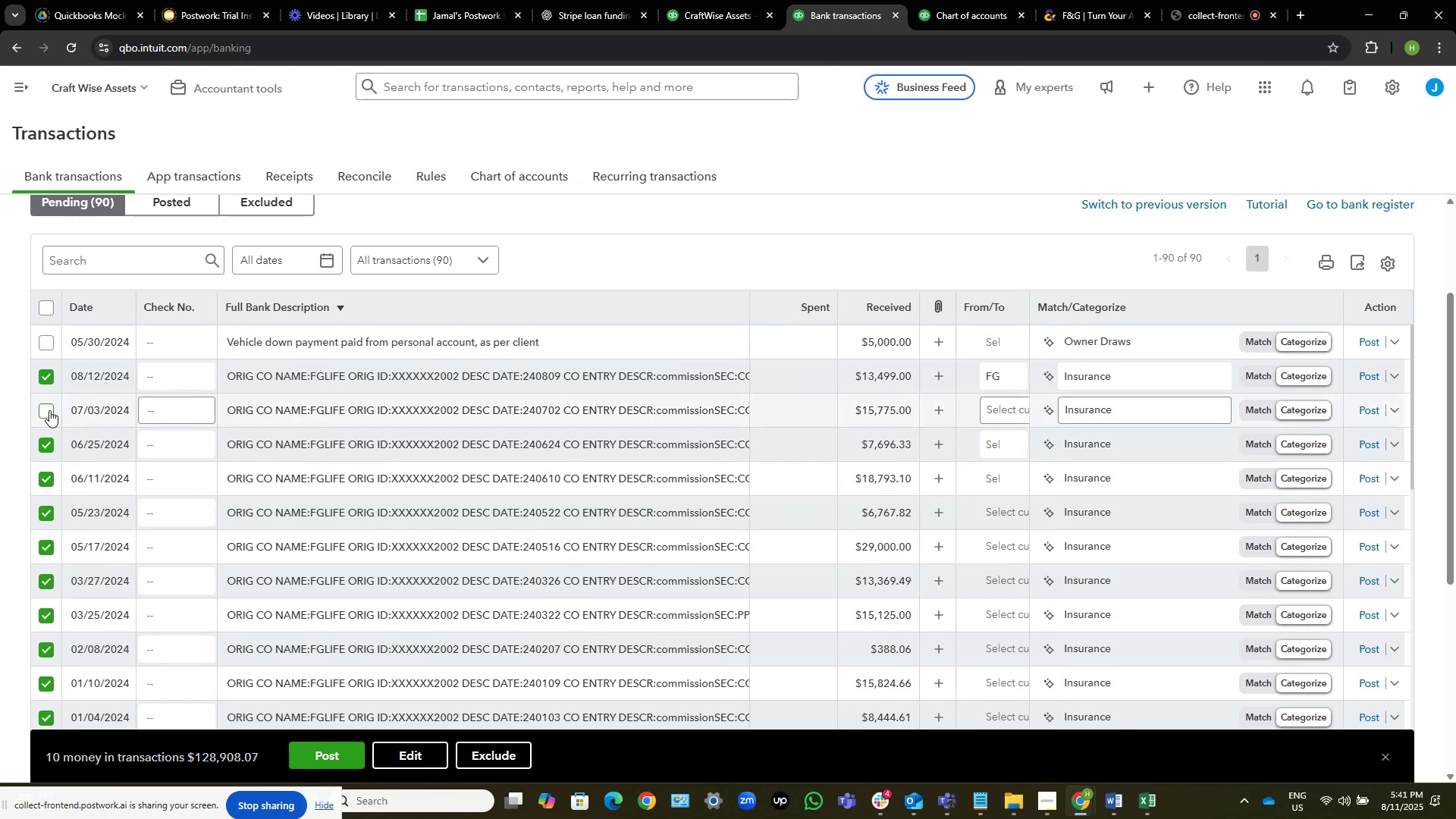 
left_click([49, 410])
 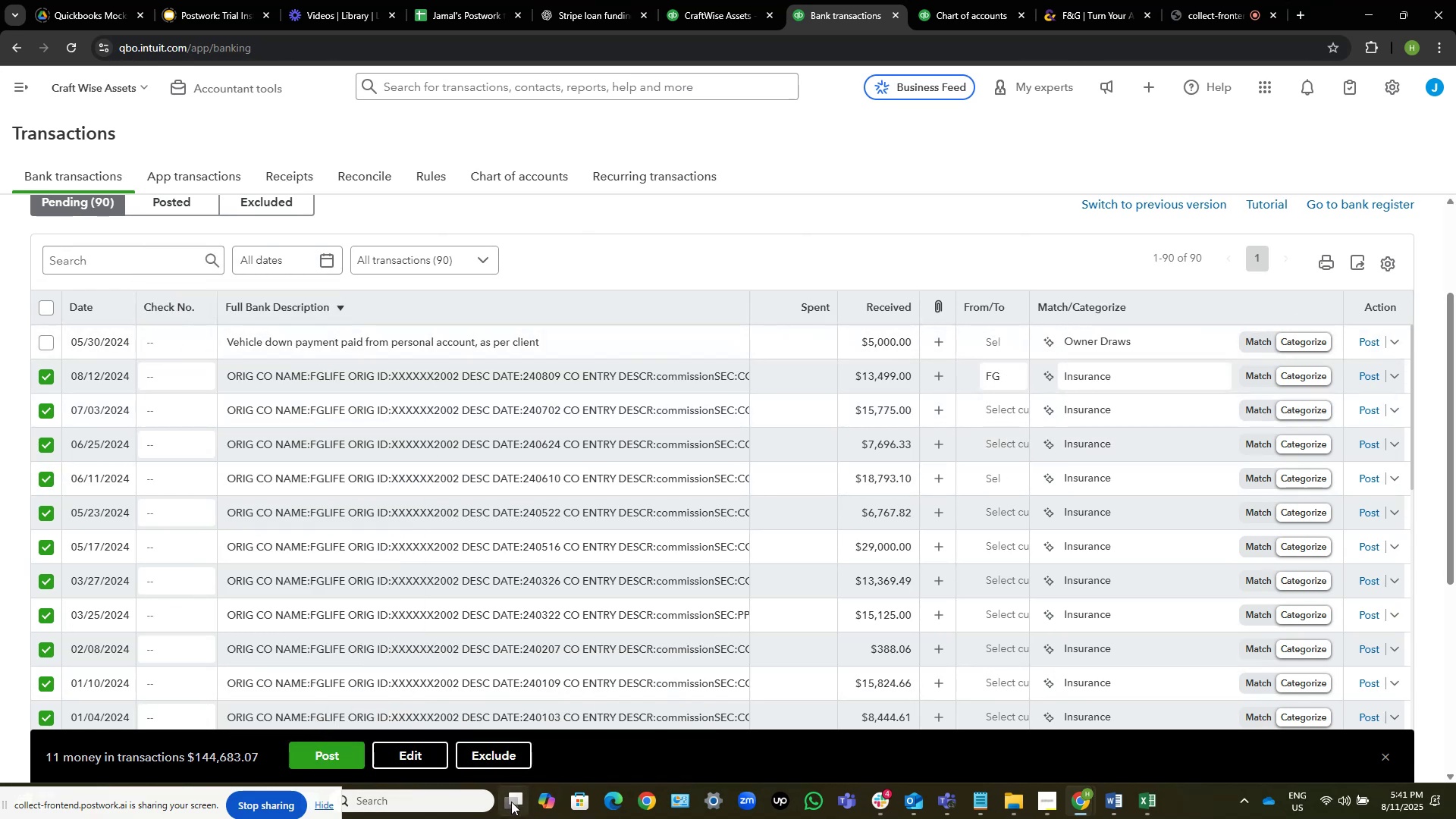 
wait(25.88)
 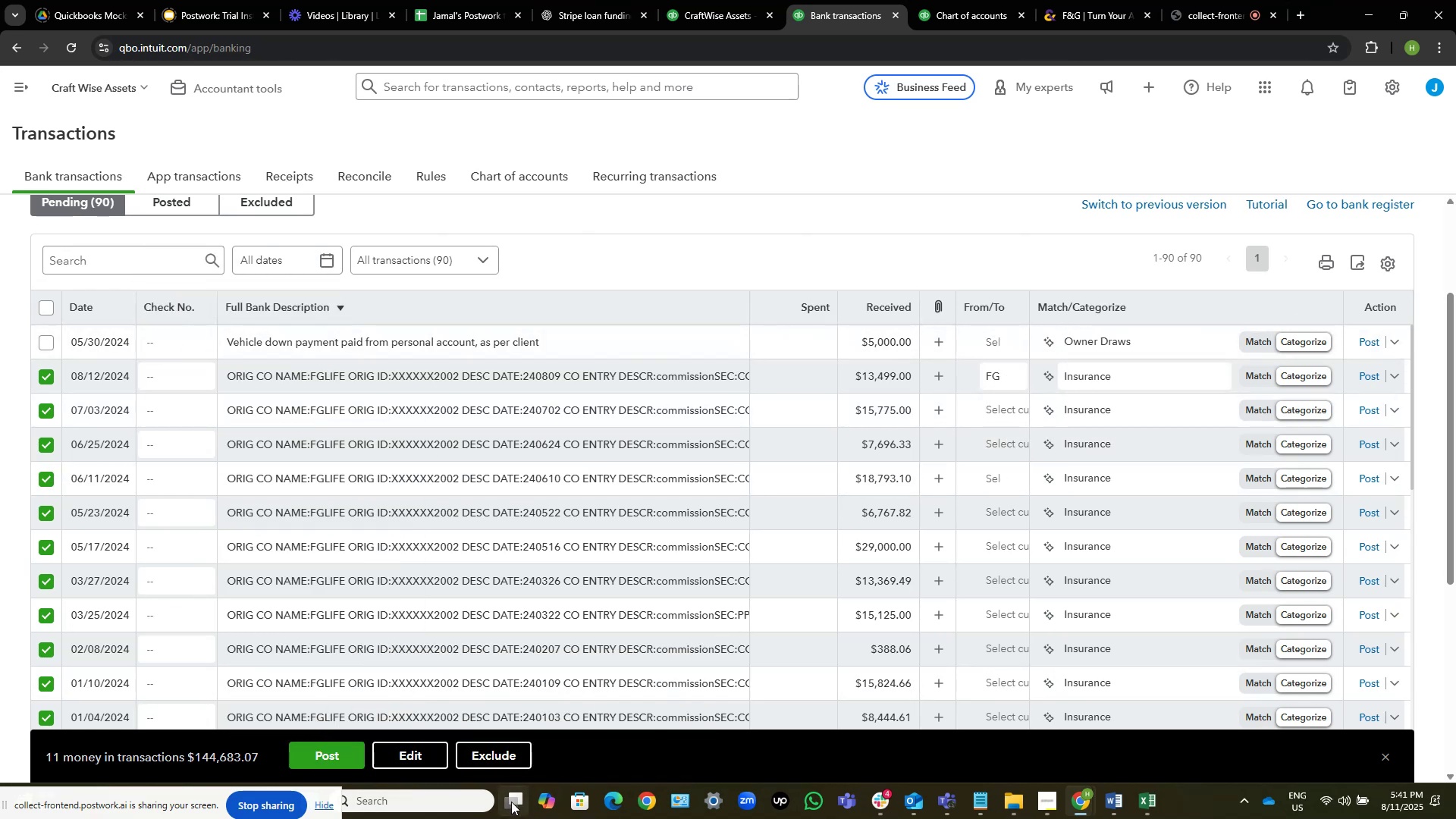 
scroll: coordinate [483, 514], scroll_direction: down, amount: 2.0
 